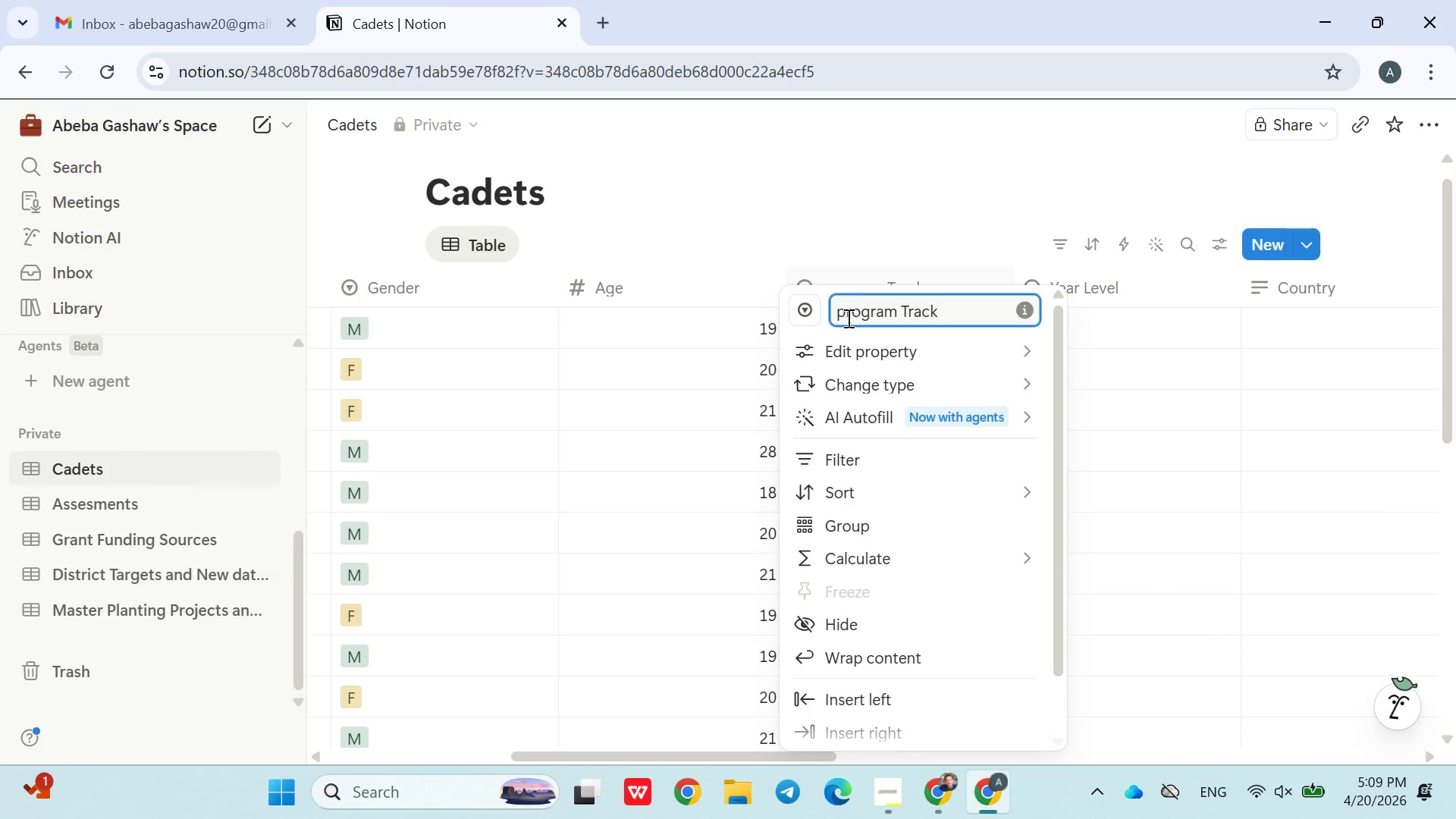 
left_click([847, 318])
 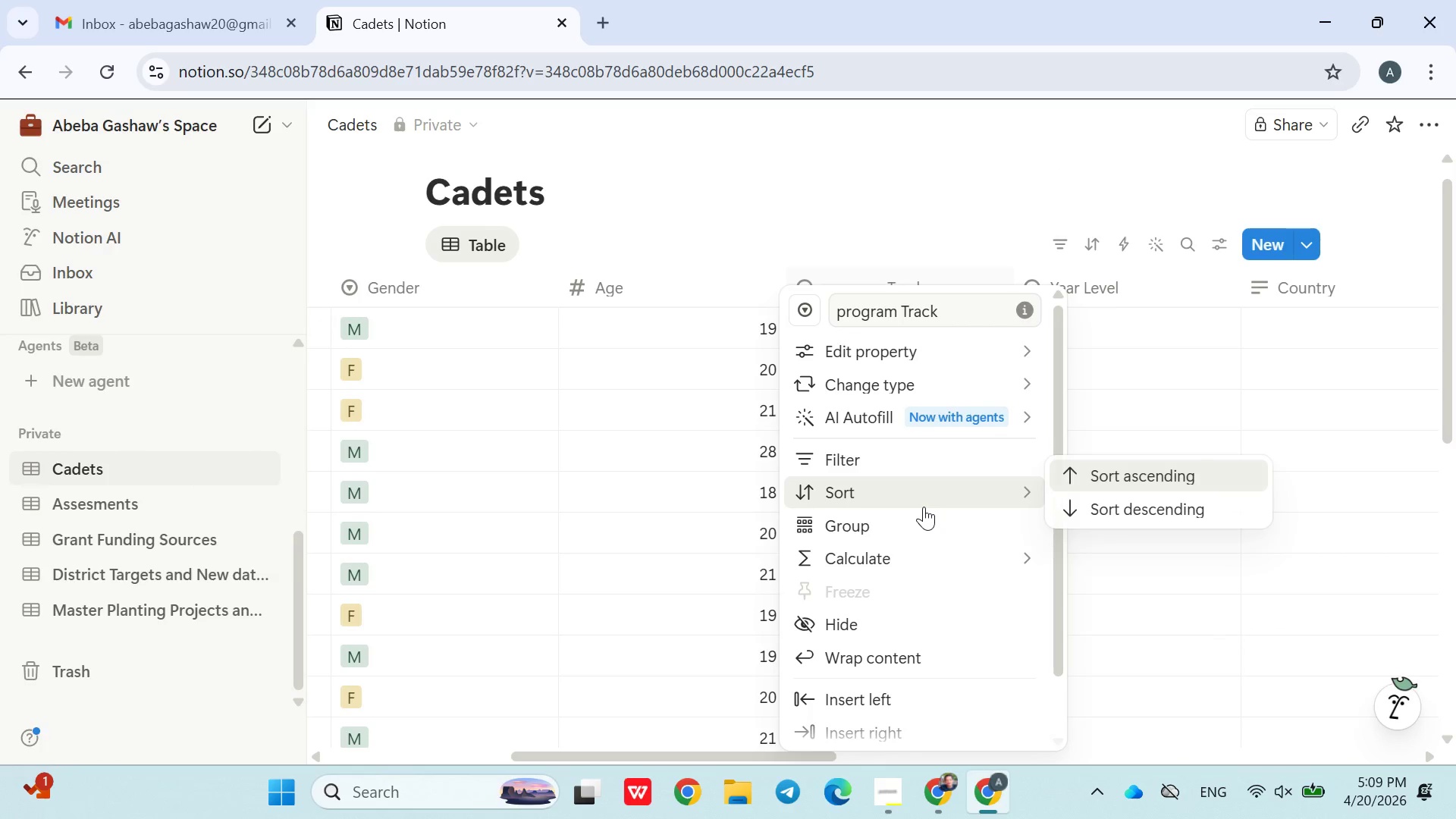 
key(Backspace)
 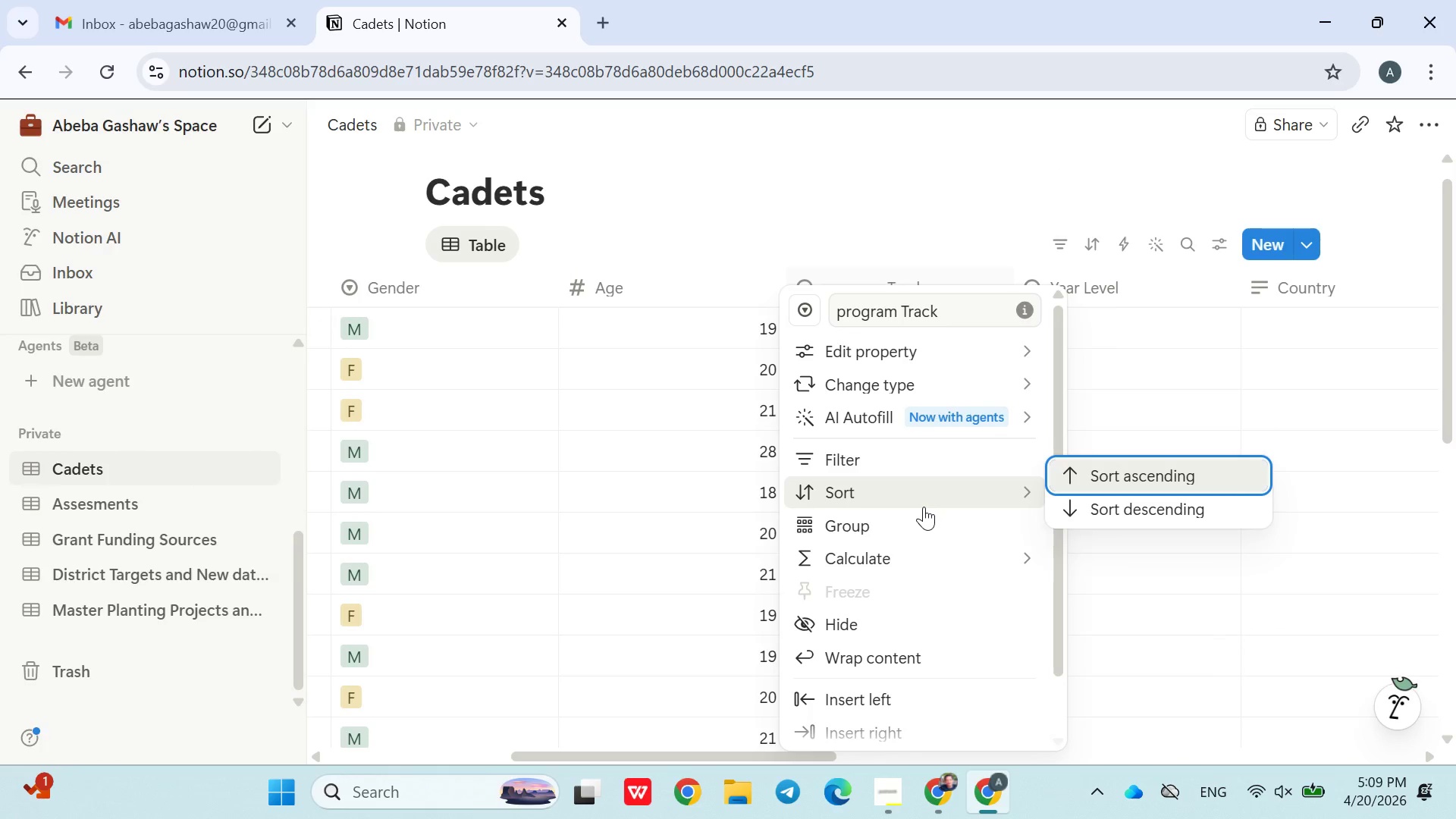 
key(Shift+P)
 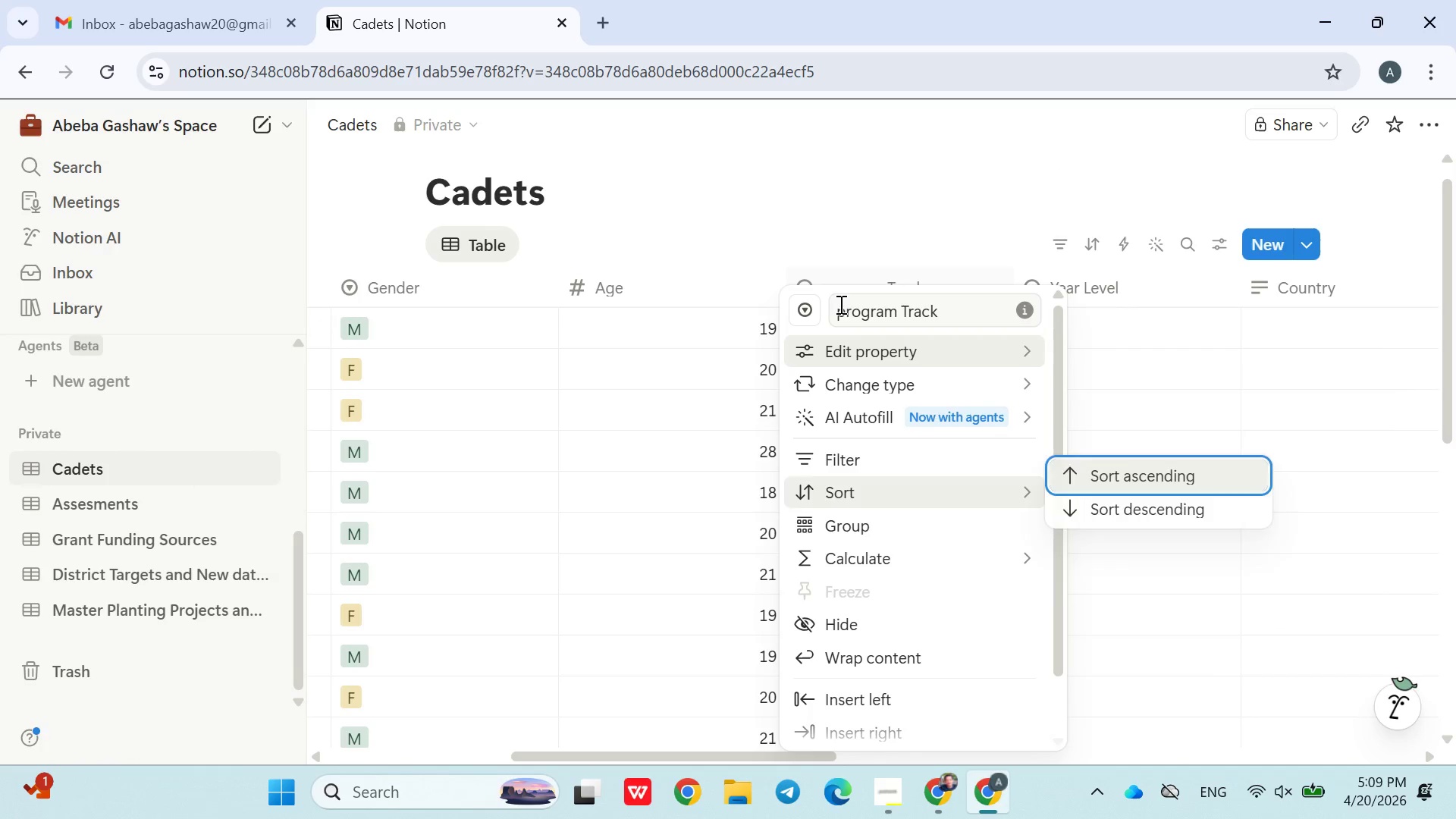 
left_click([848, 320])
 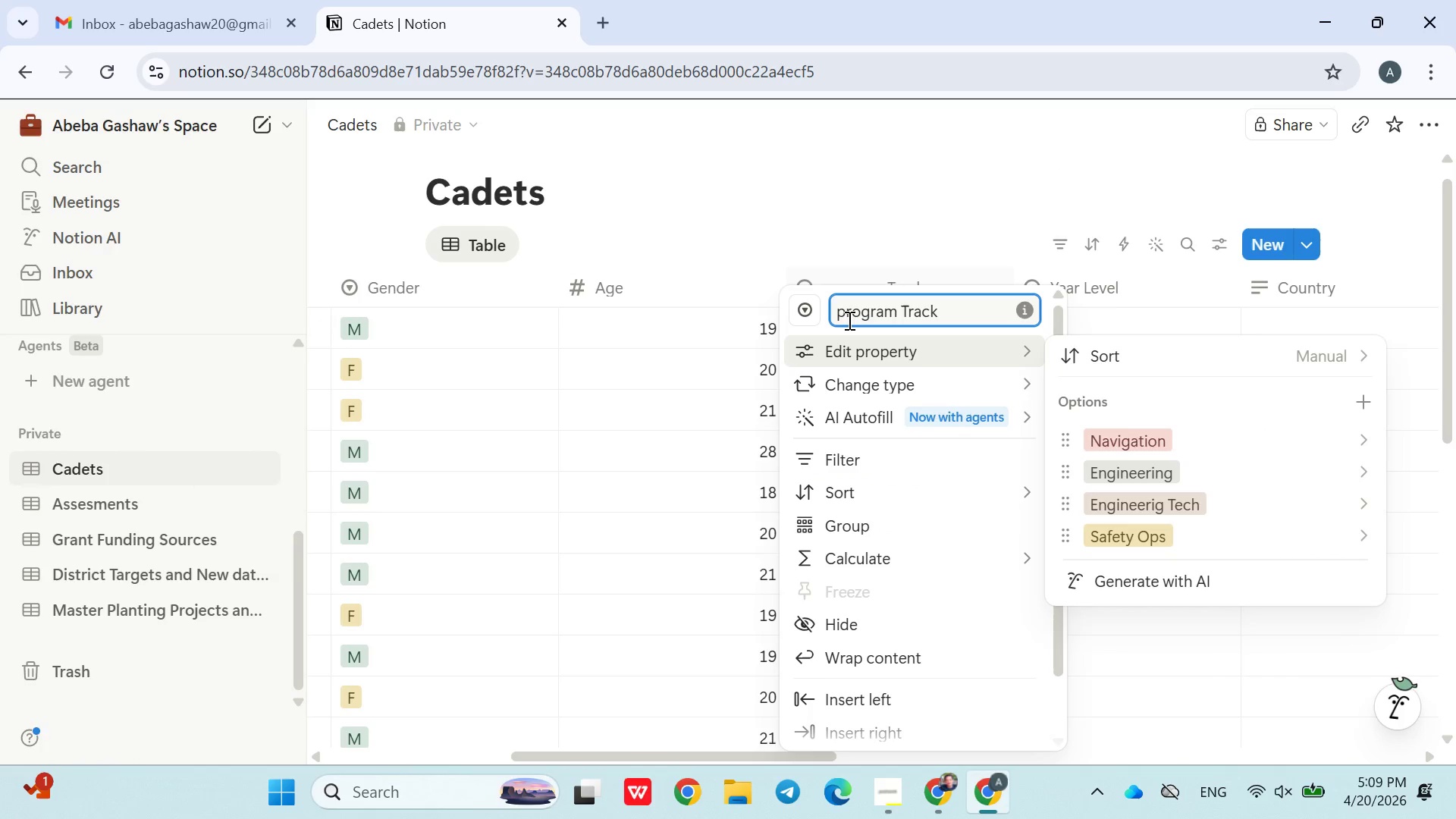 
key(Backspace)
 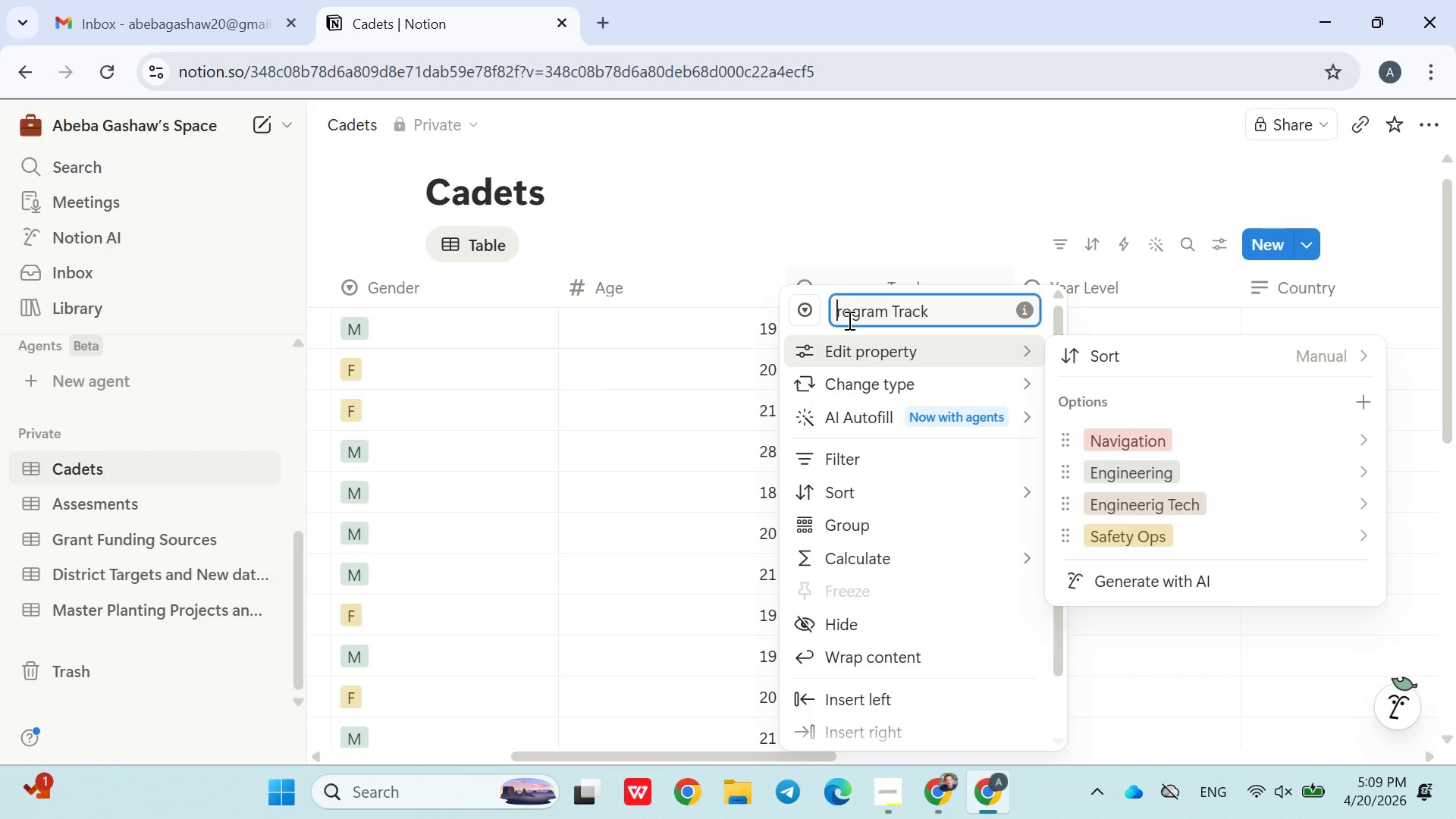 
key(Shift+ShiftLeft)
 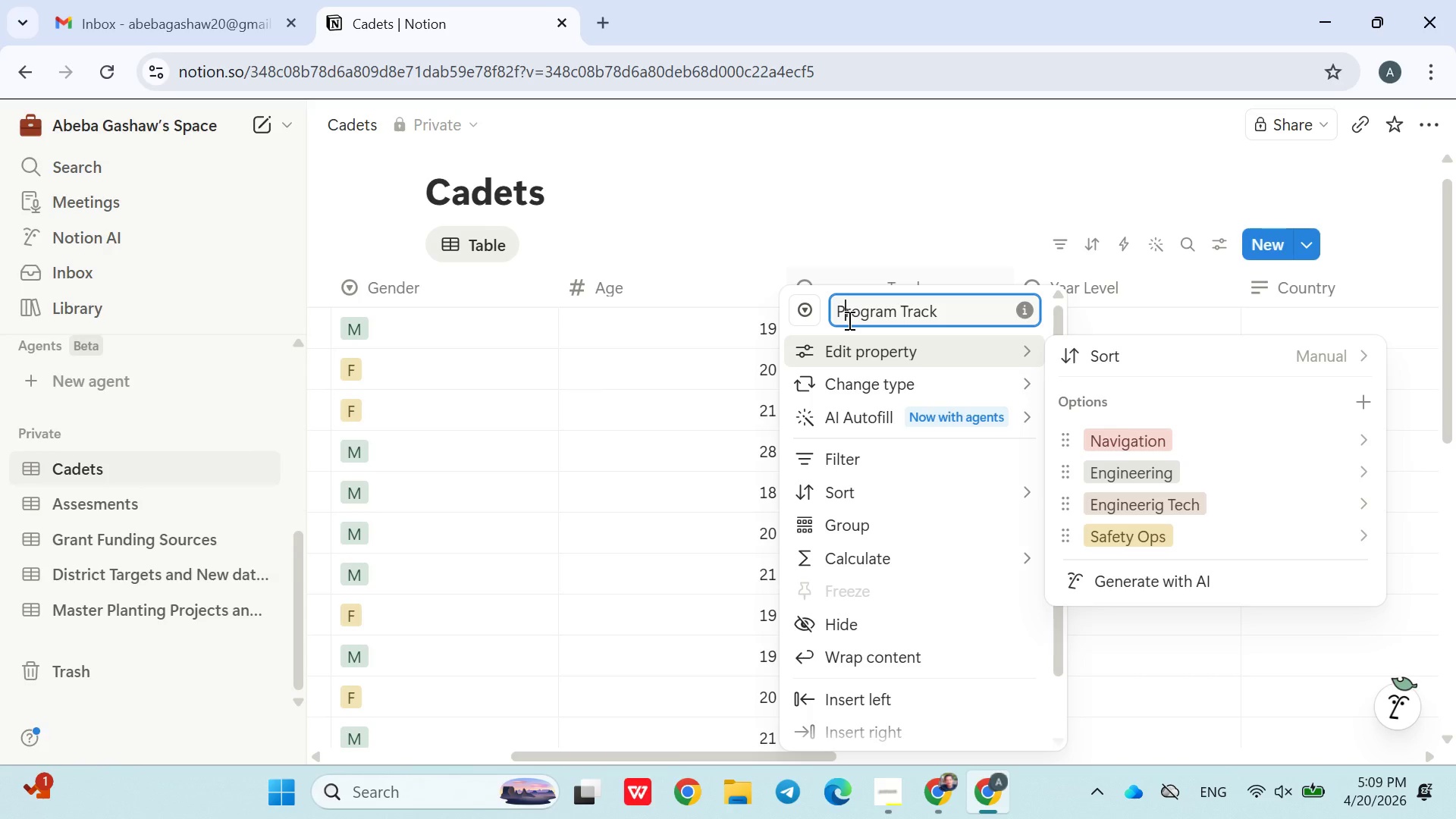 
key(Shift+P)
 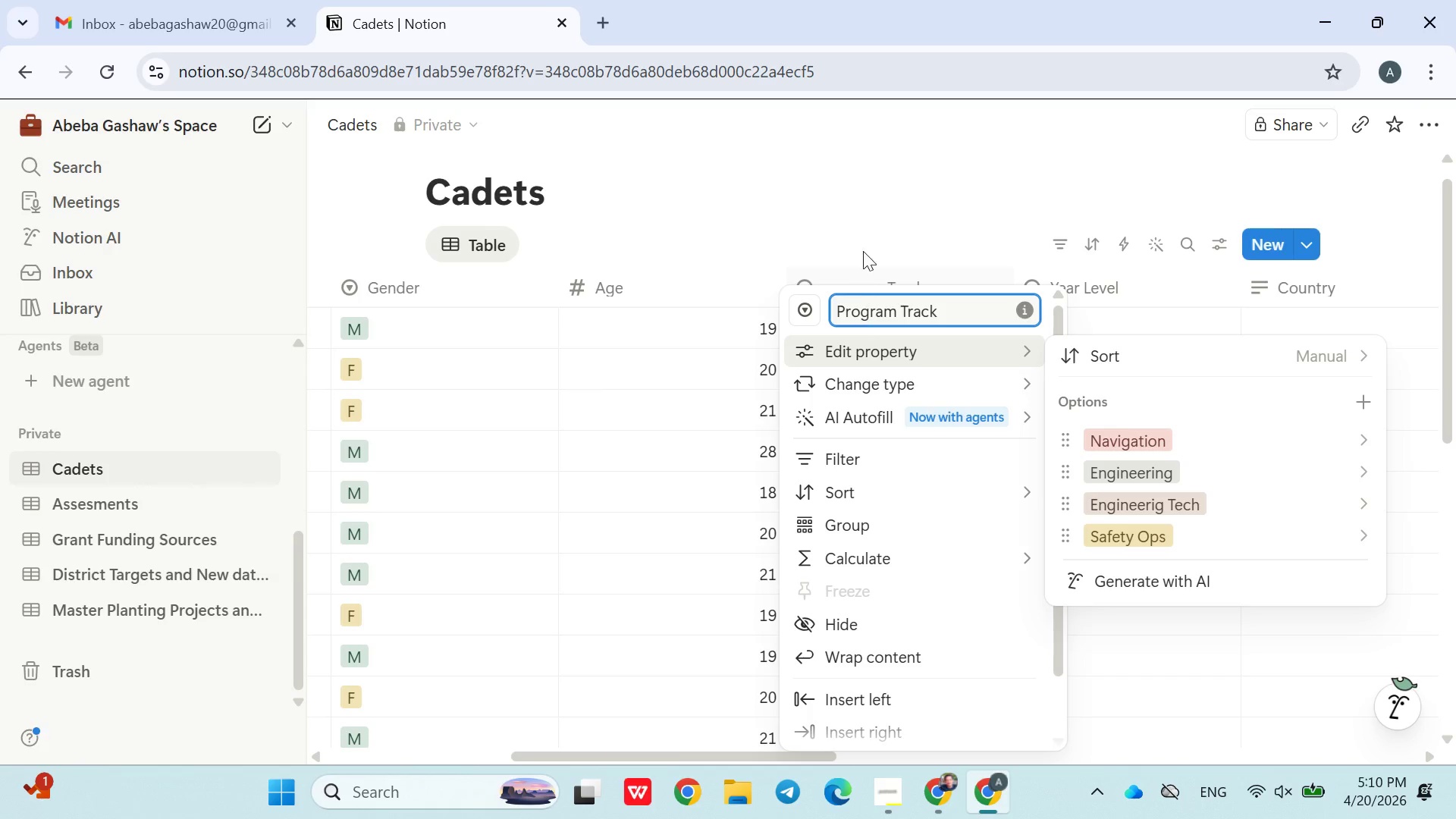 
left_click_drag(start_coordinate=[870, 224], to_coordinate=[877, 222])
 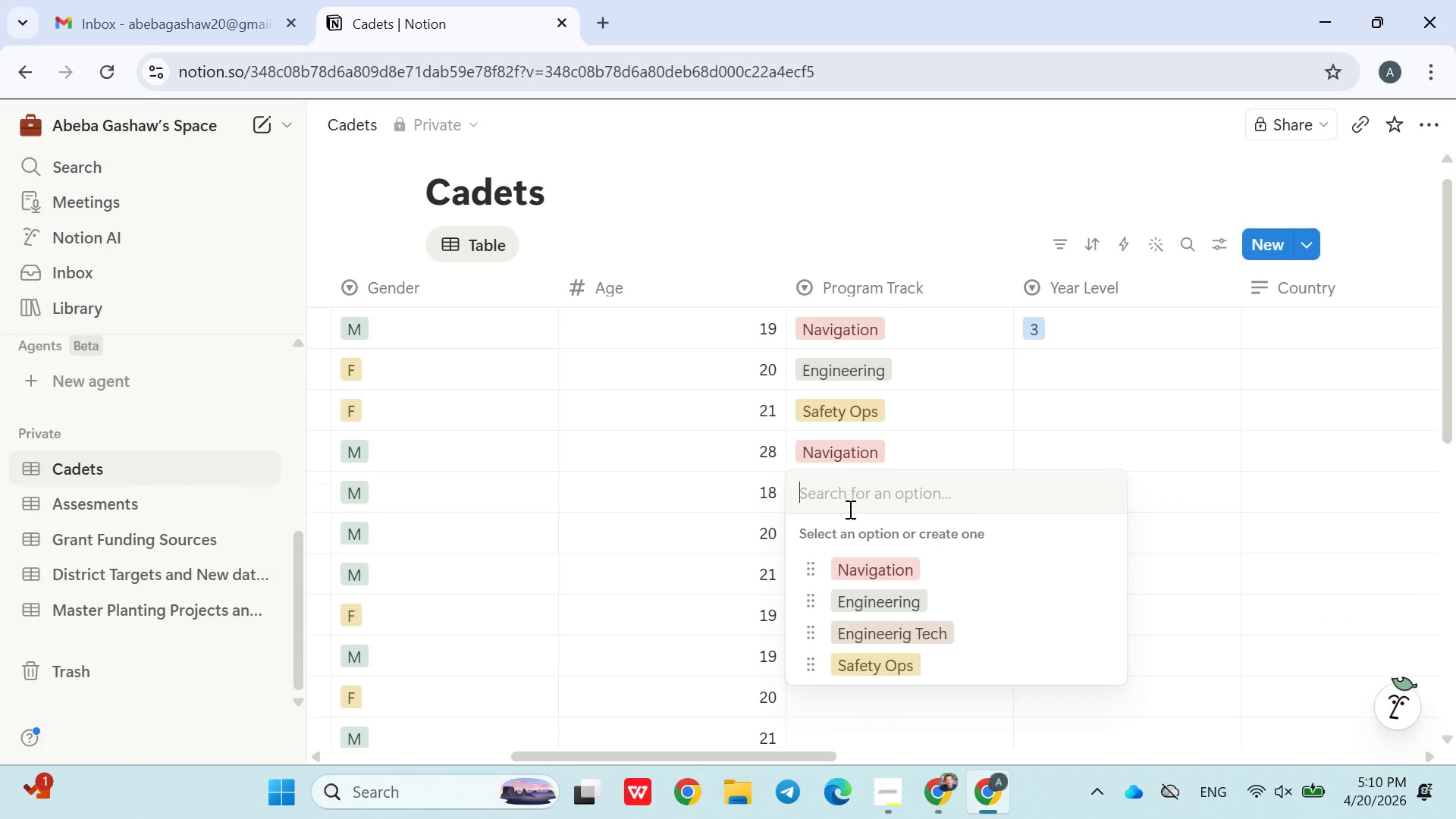 
left_click([860, 591])
 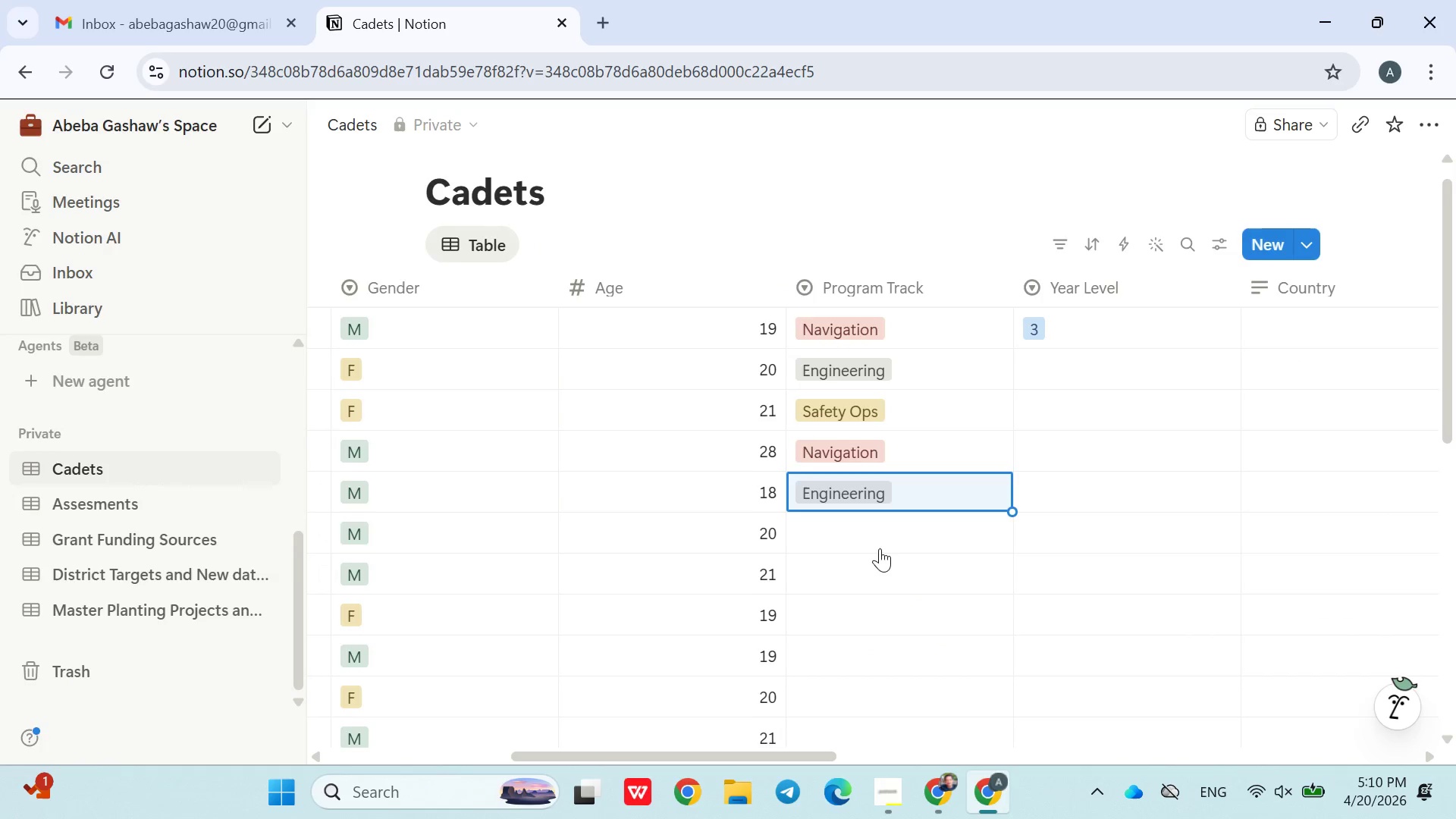 
scroll: coordinate [880, 548], scroll_direction: none, amount: 0.0
 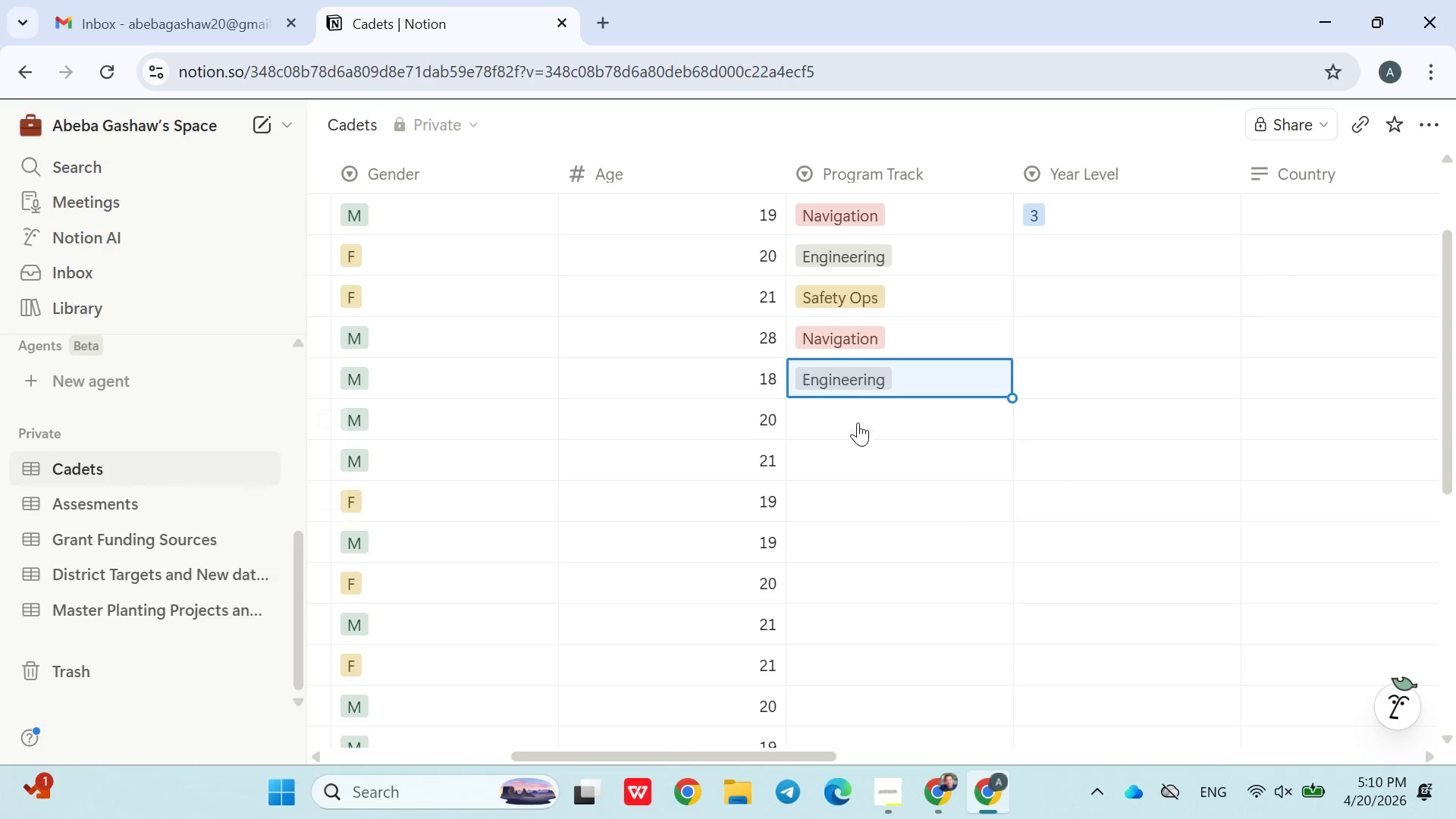 
left_click([858, 422])
 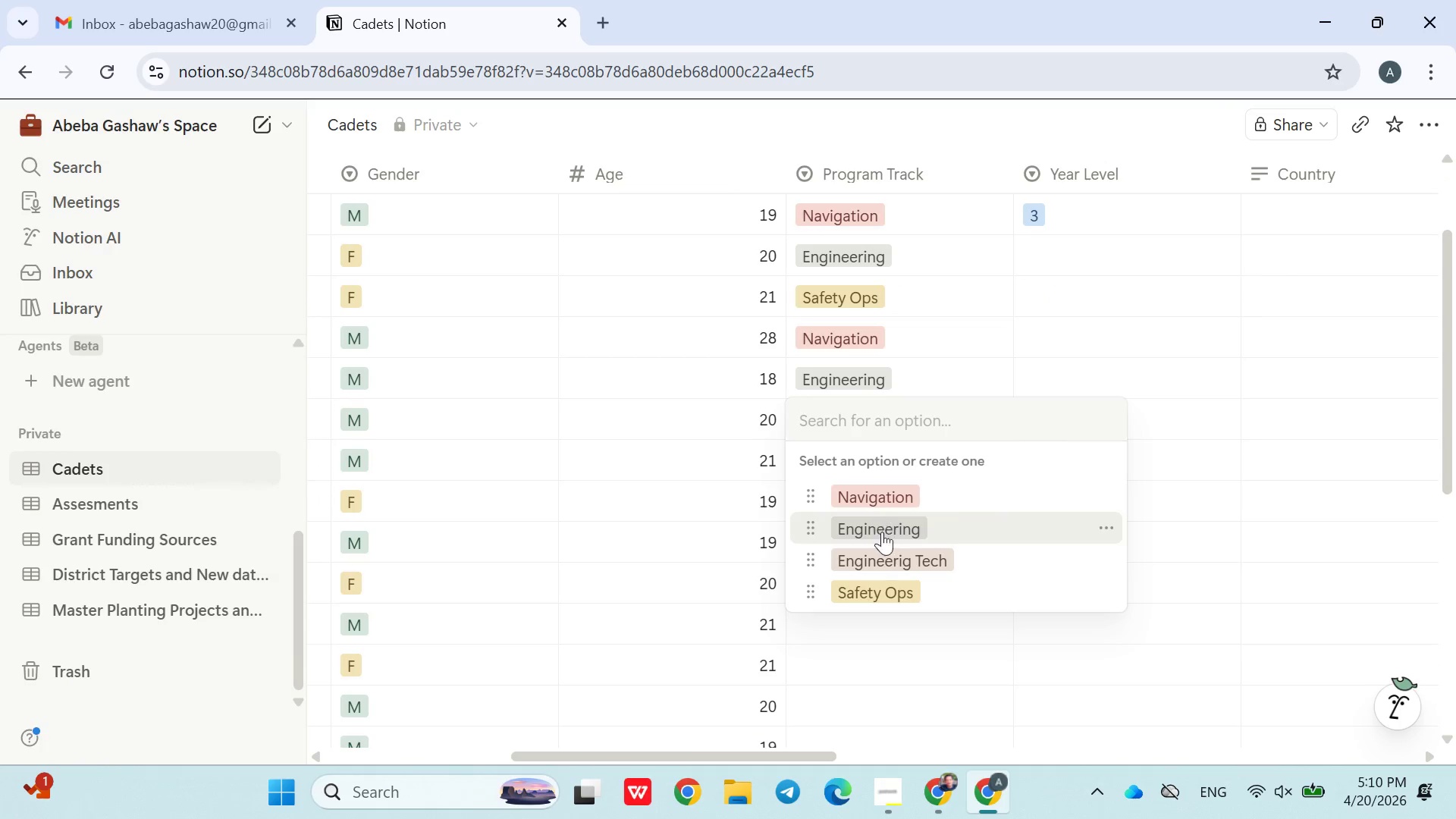 
left_click([883, 554])
 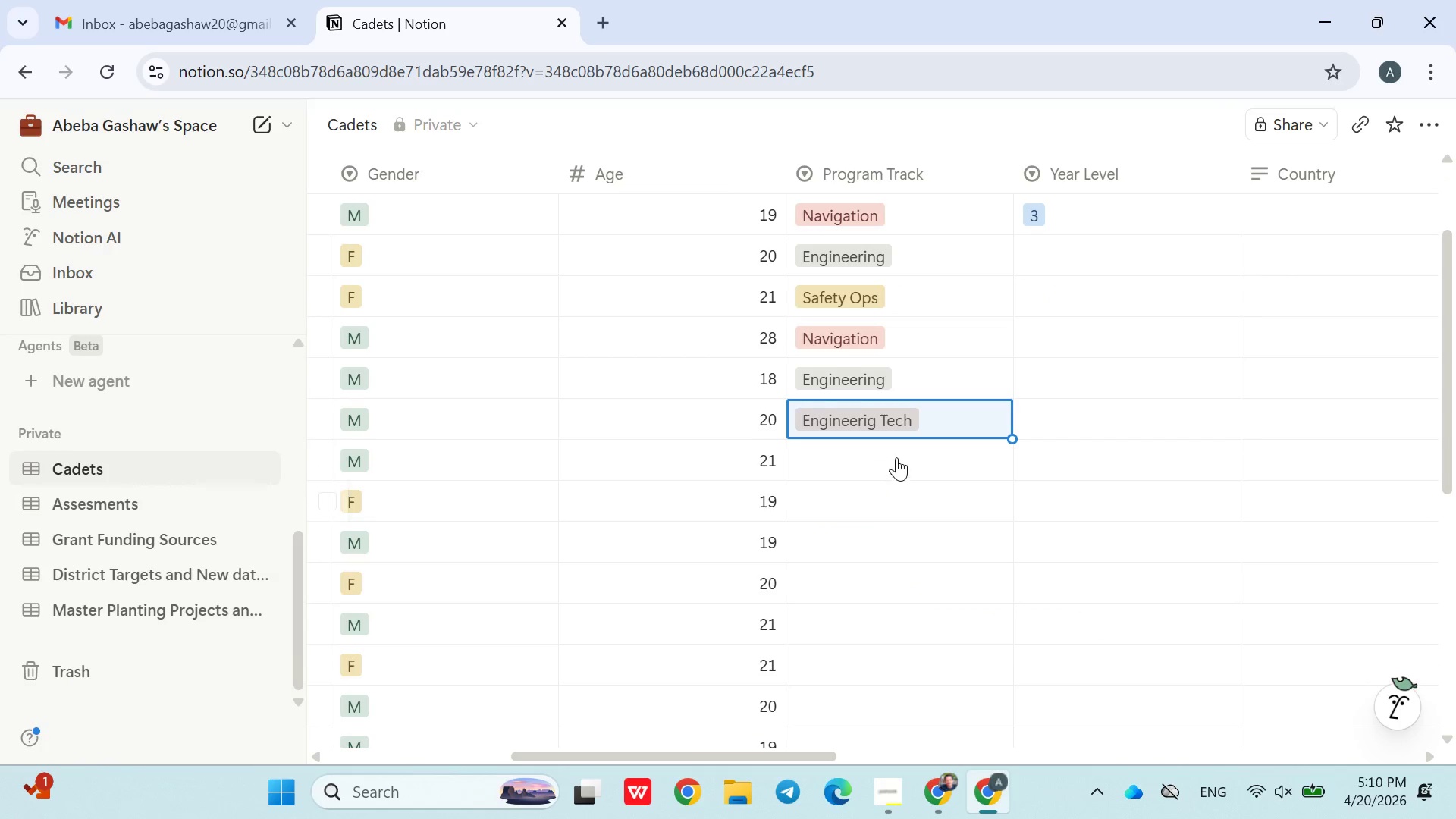 
scroll: coordinate [898, 460], scroll_direction: down, amount: 2.0
 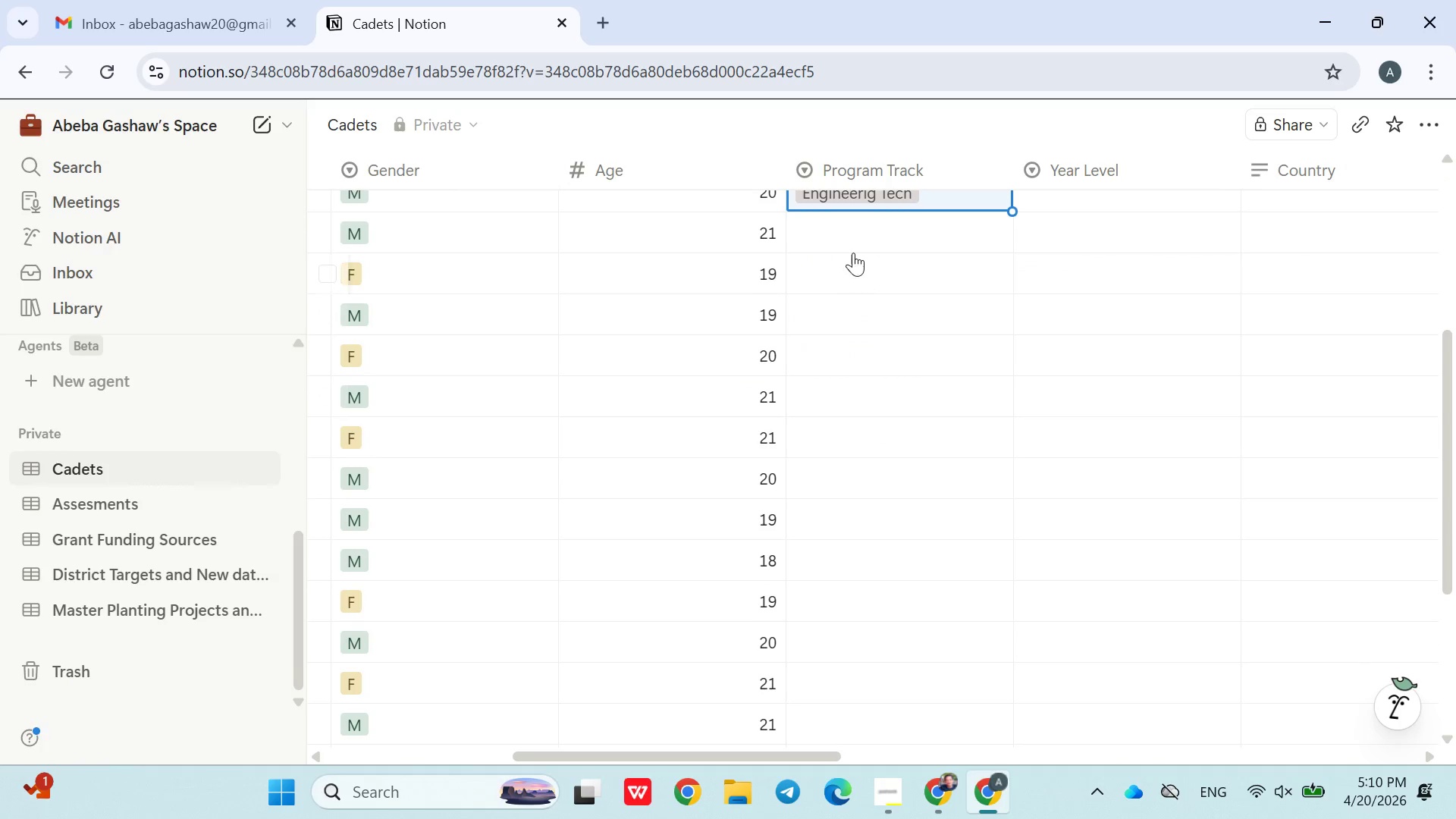 
left_click([852, 243])
 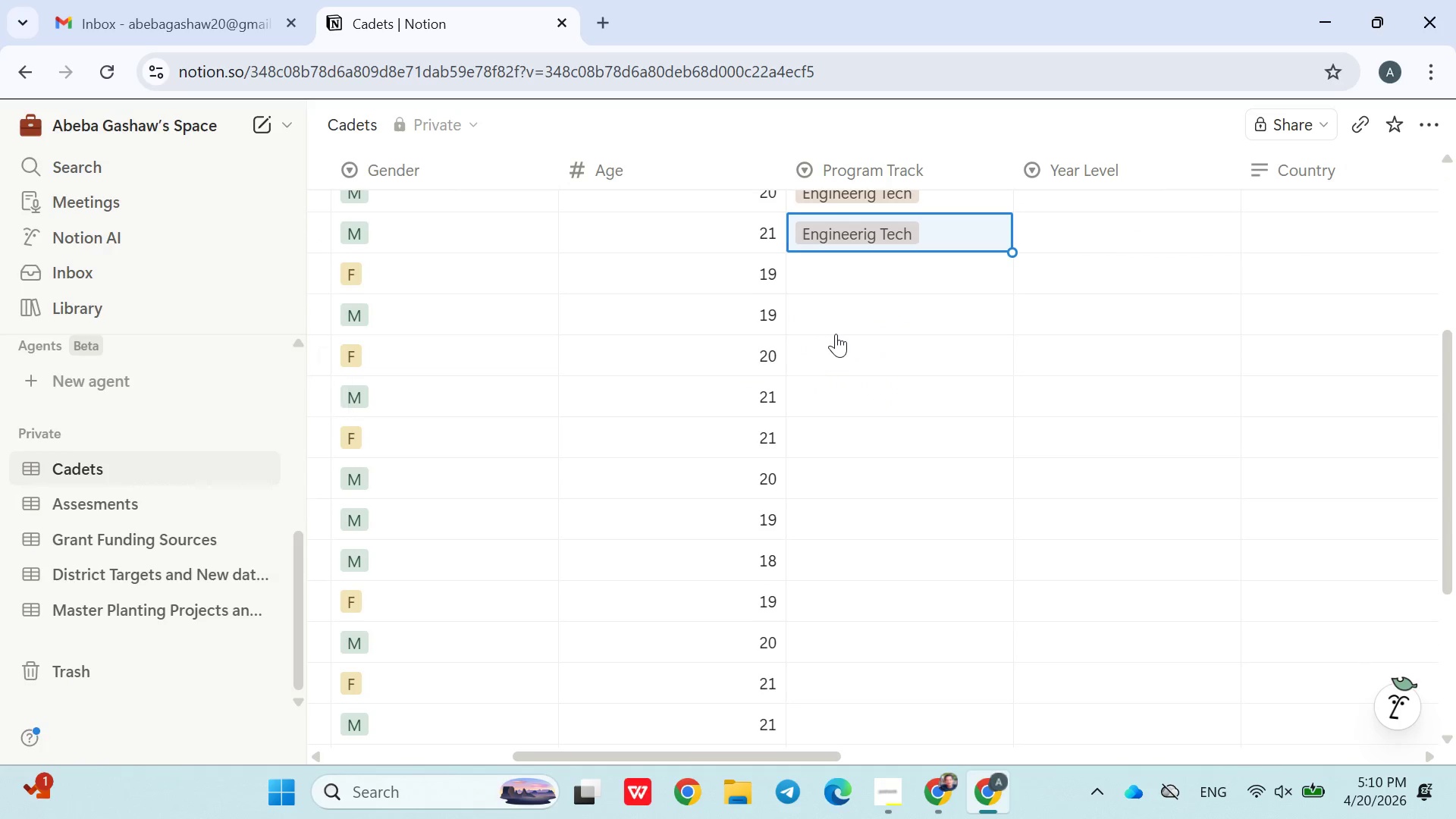 
left_click([830, 282])
 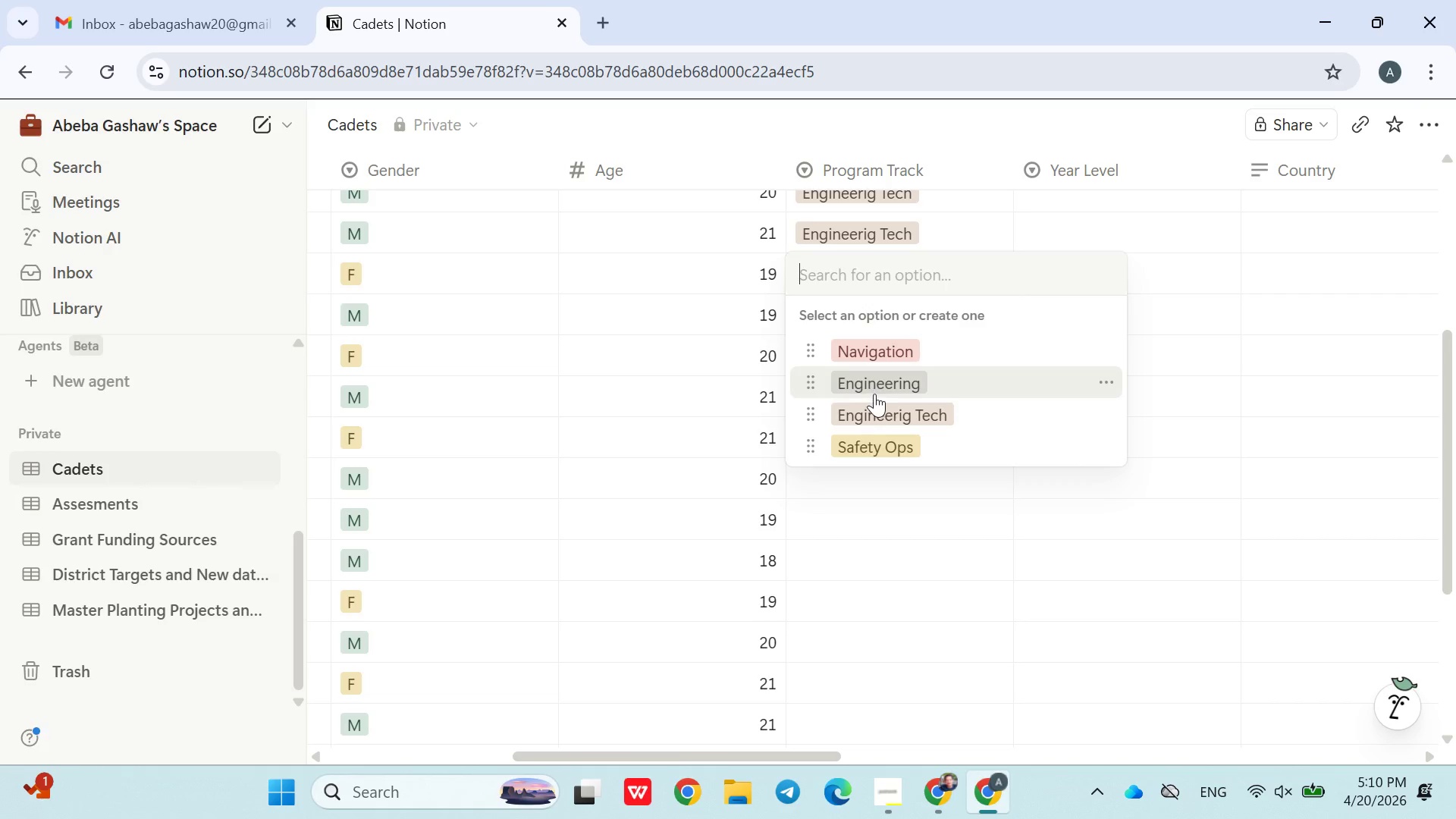 
left_click([877, 406])
 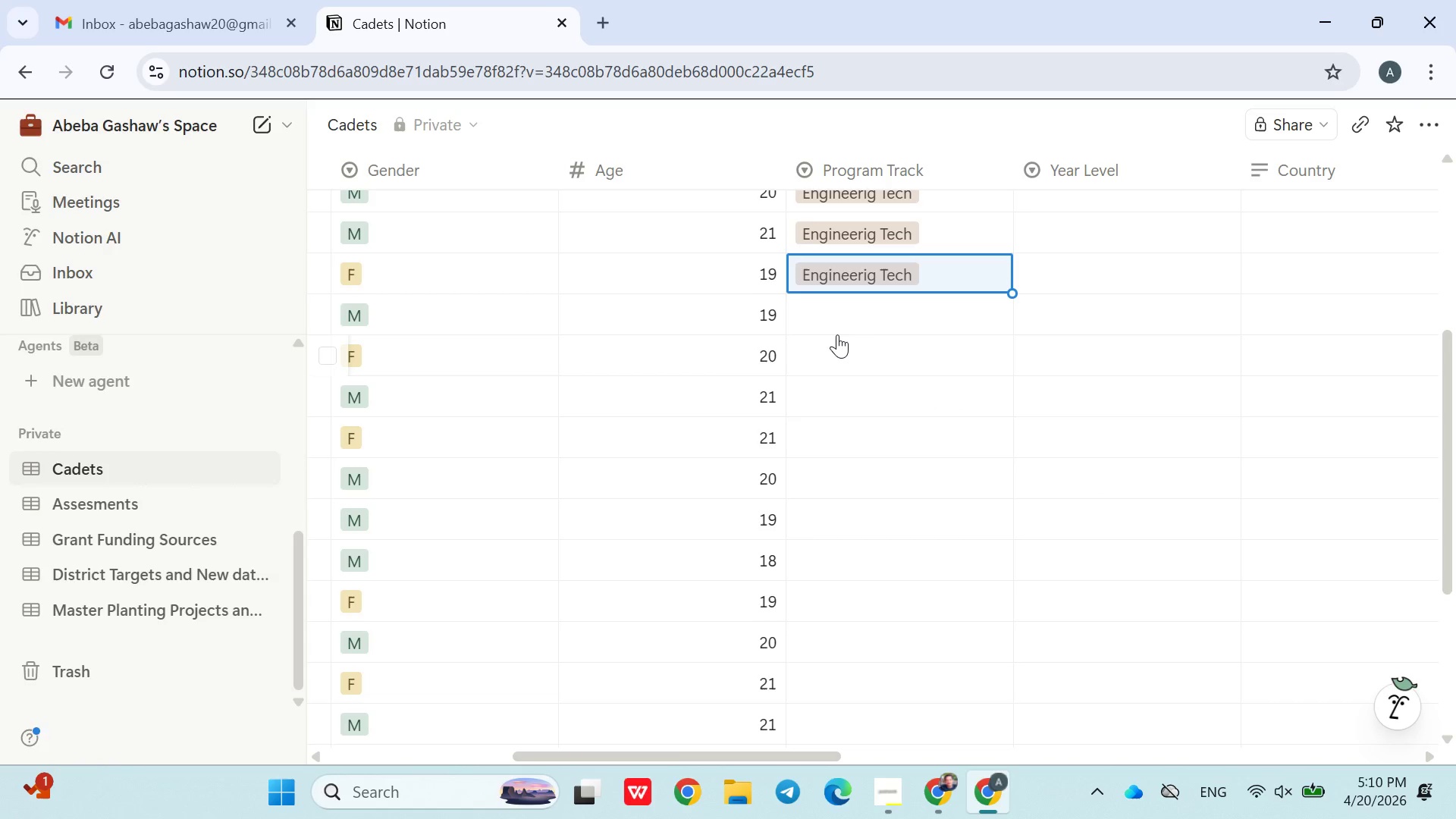 
left_click([837, 334])
 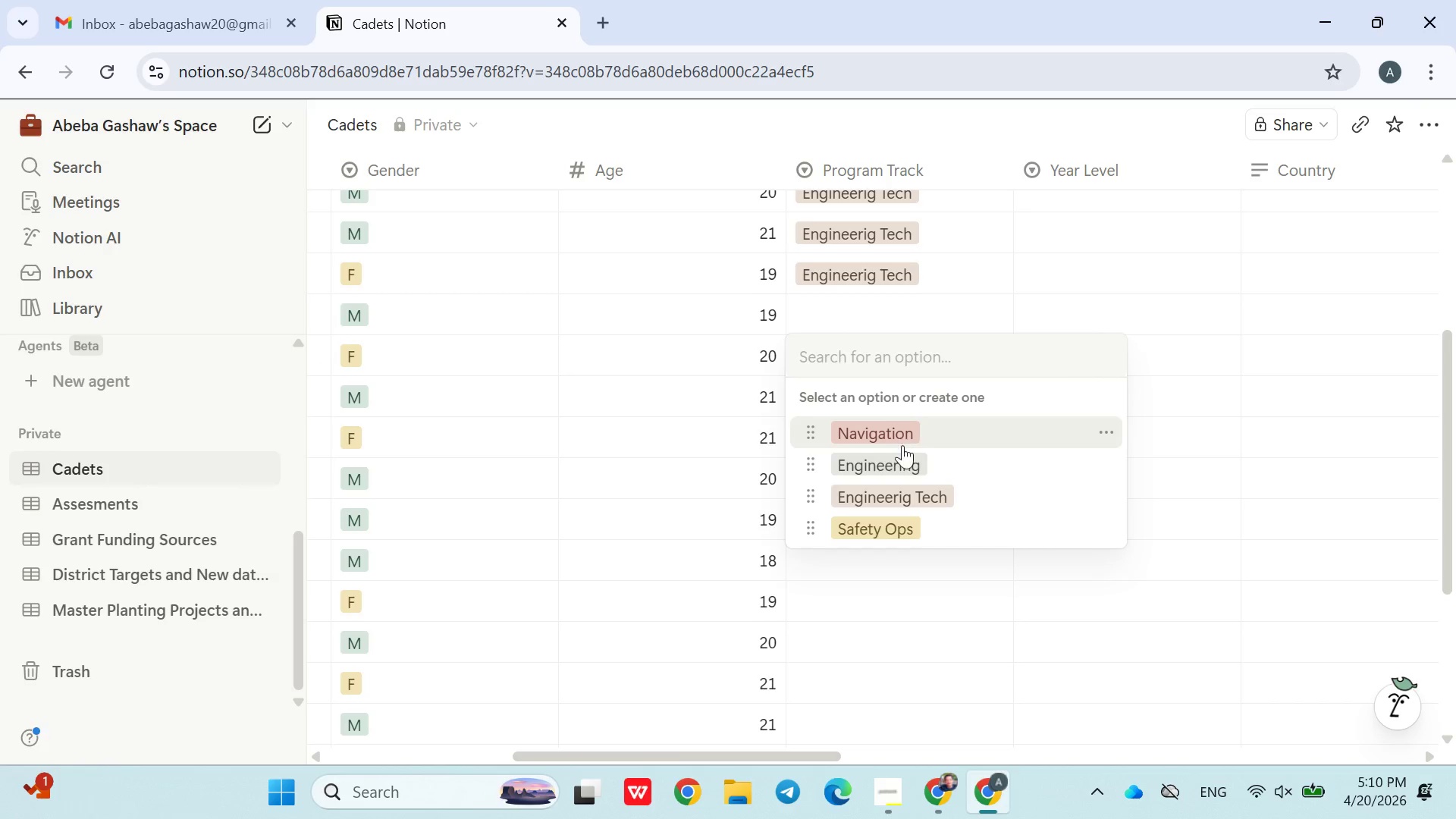 
left_click([902, 463])
 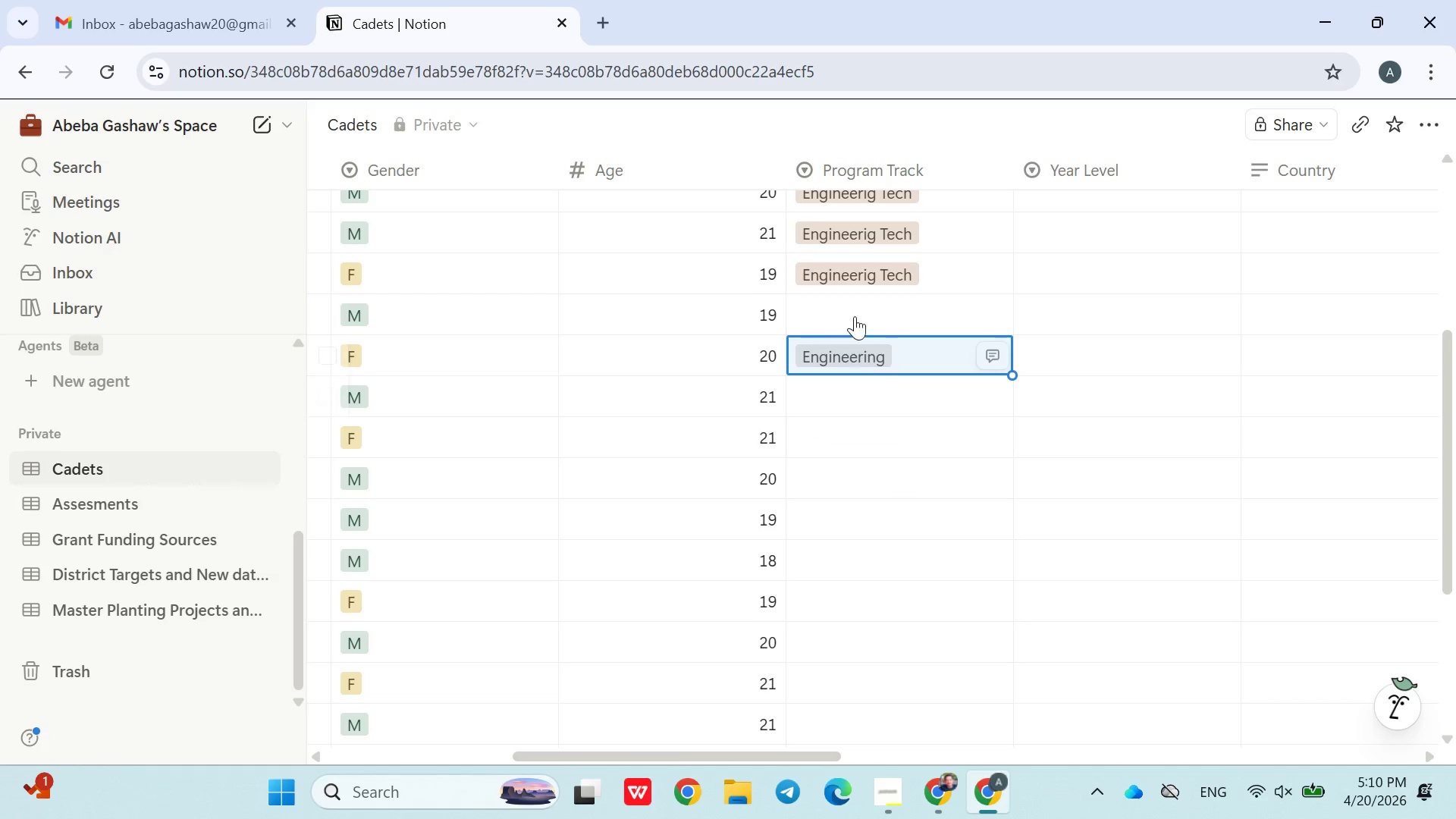 
left_click([853, 311])
 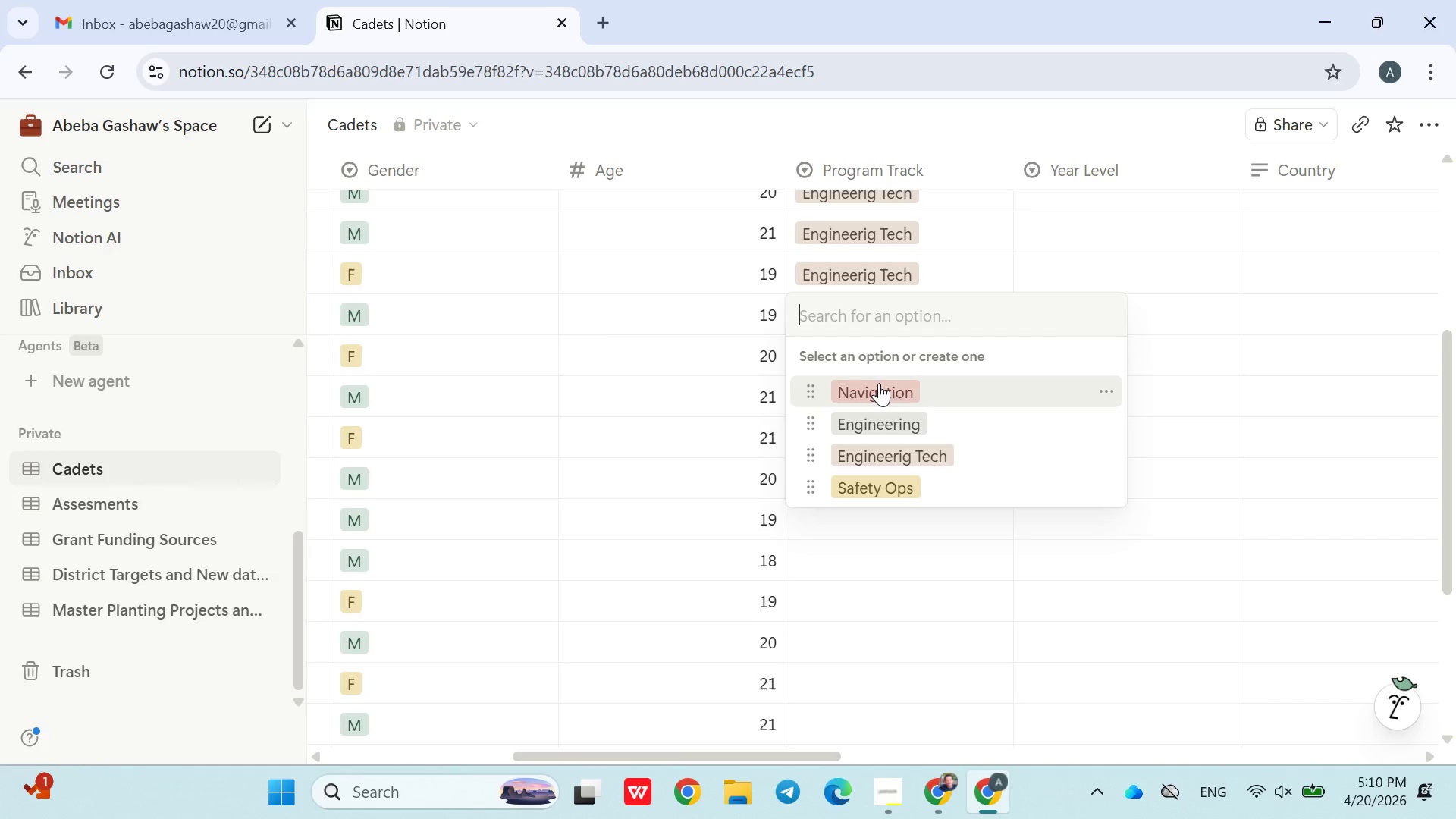 
left_click([880, 388])
 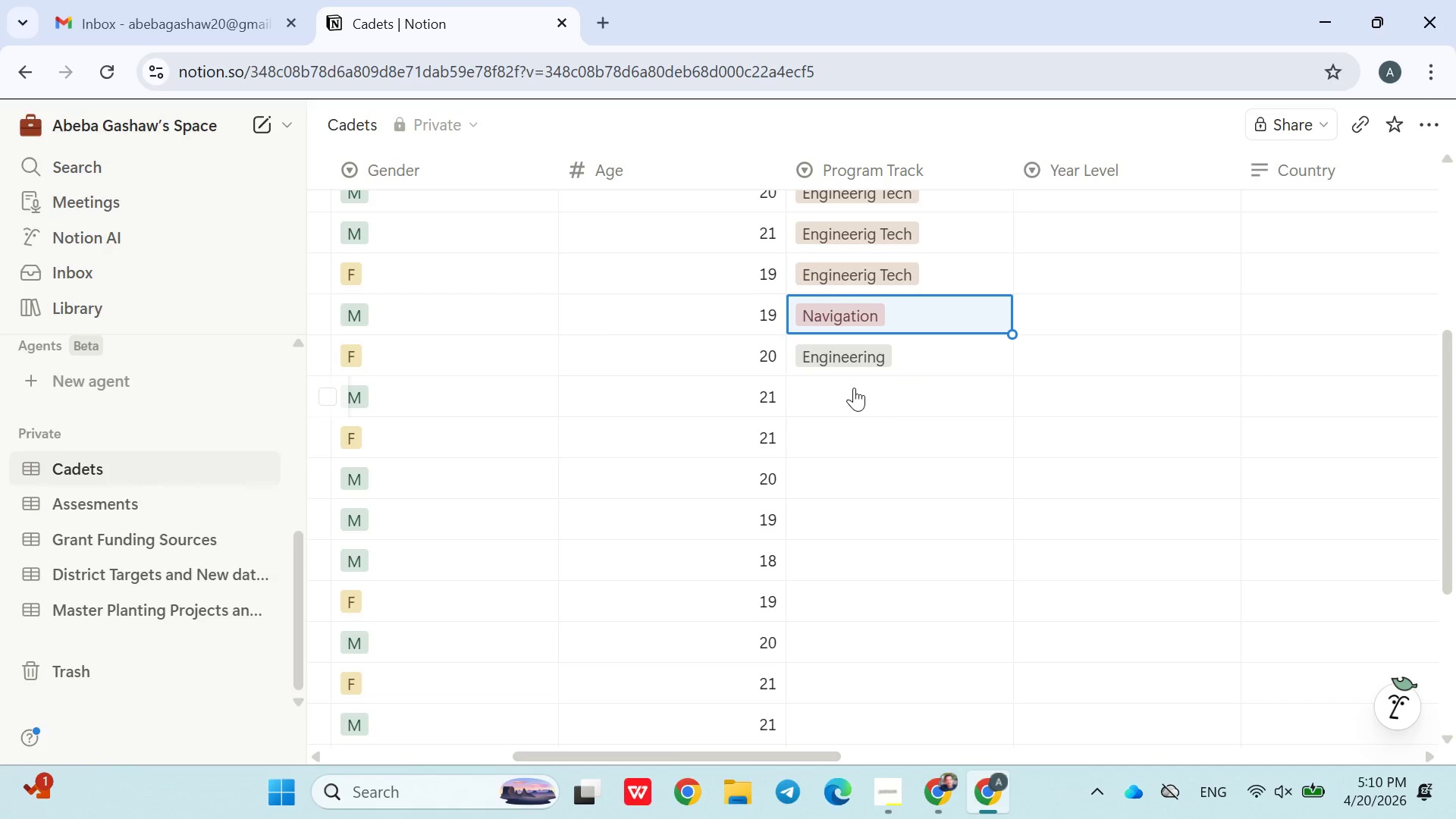 
left_click([854, 386])
 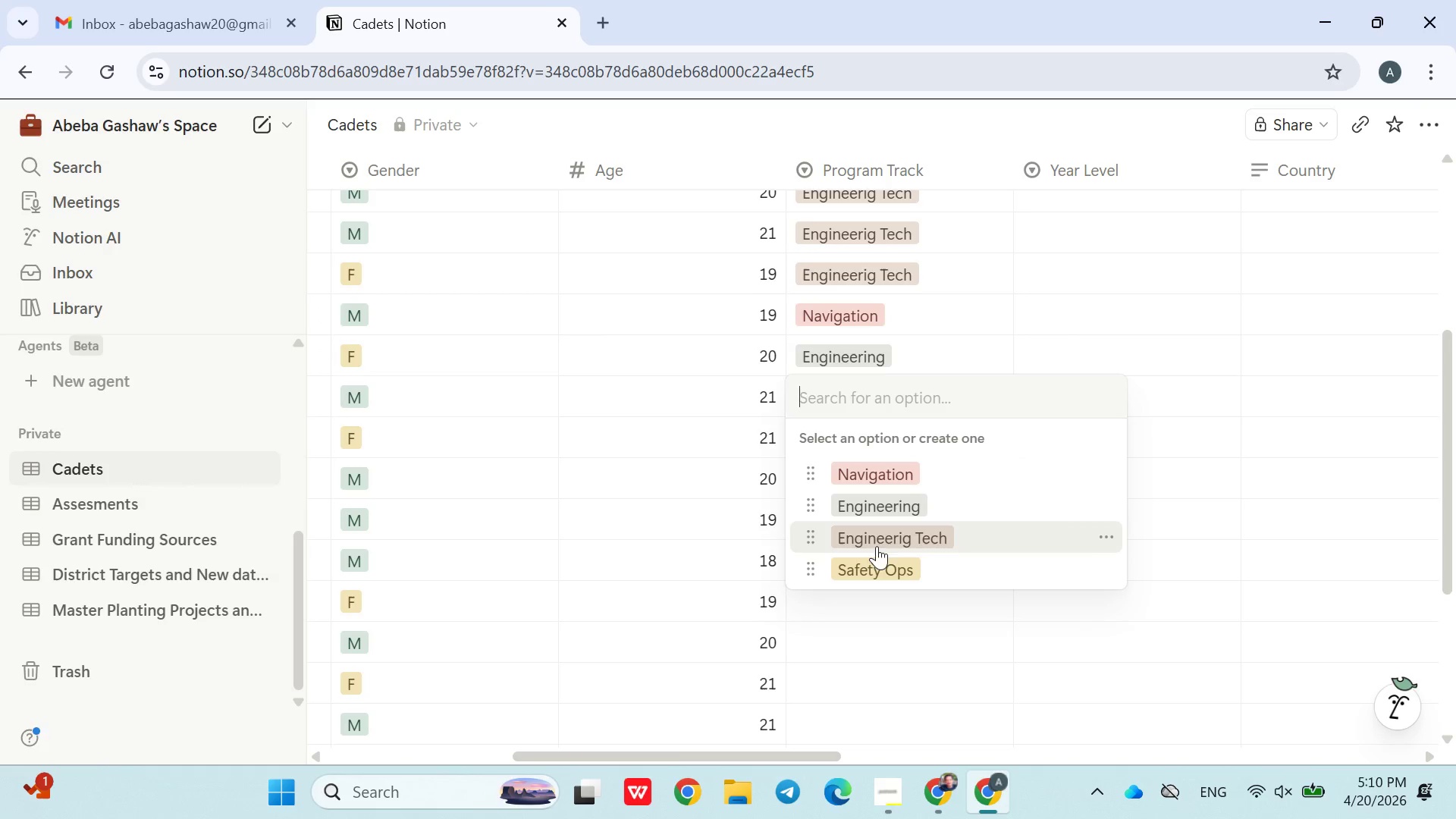 
left_click([879, 564])
 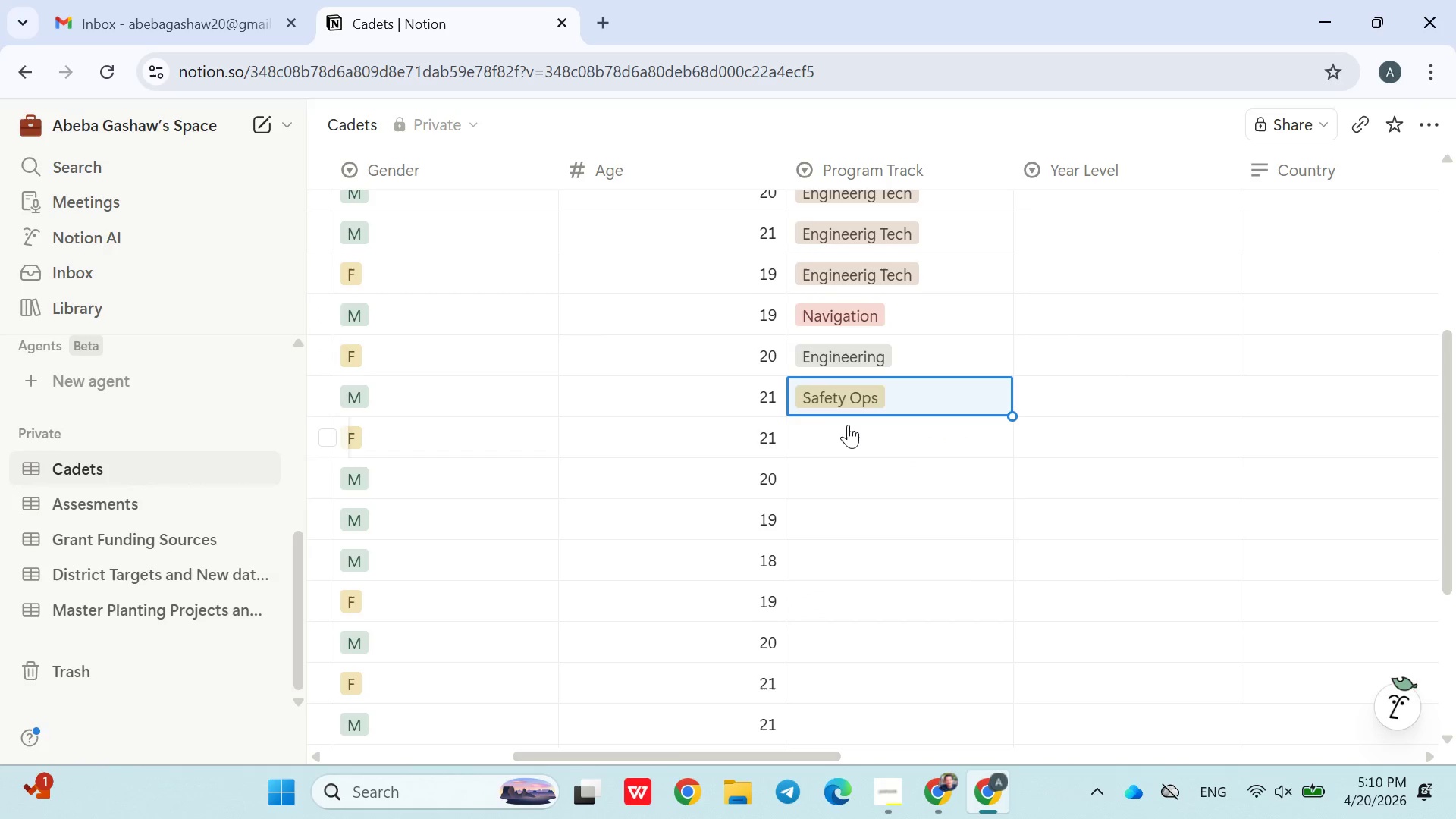 
left_click([846, 435])
 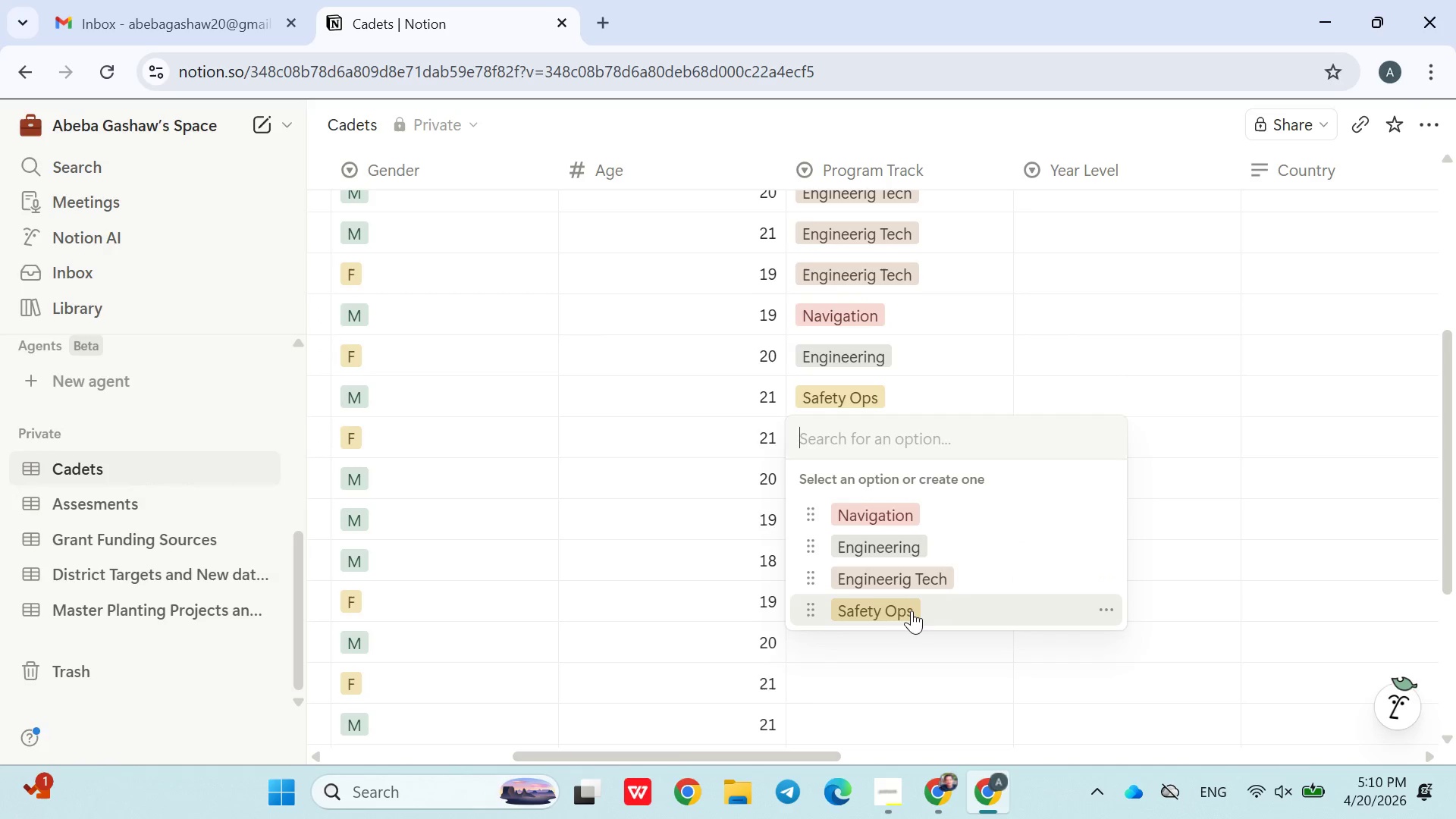 
left_click([911, 610])
 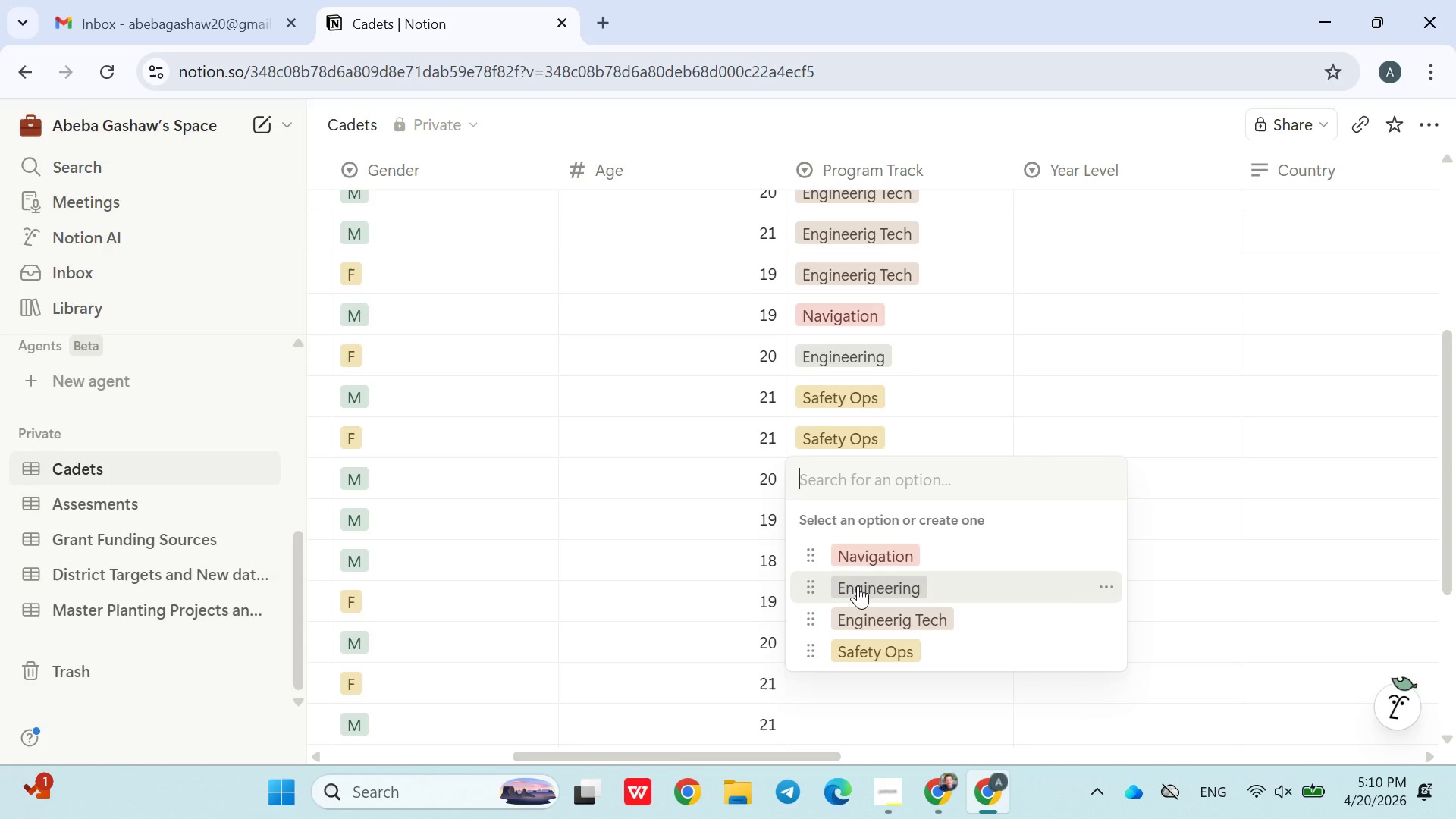 
left_click([864, 642])
 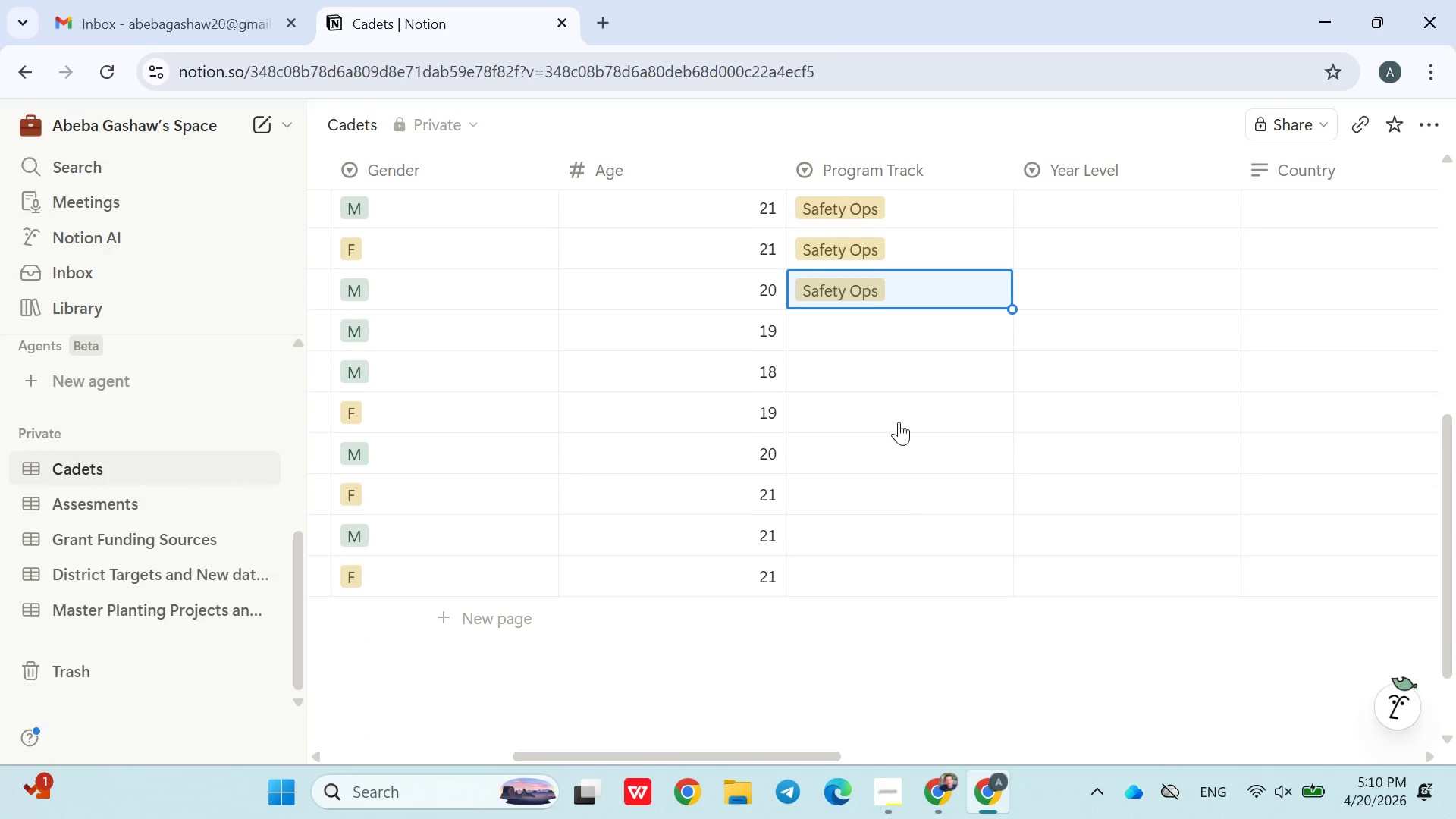 
left_click([868, 338])
 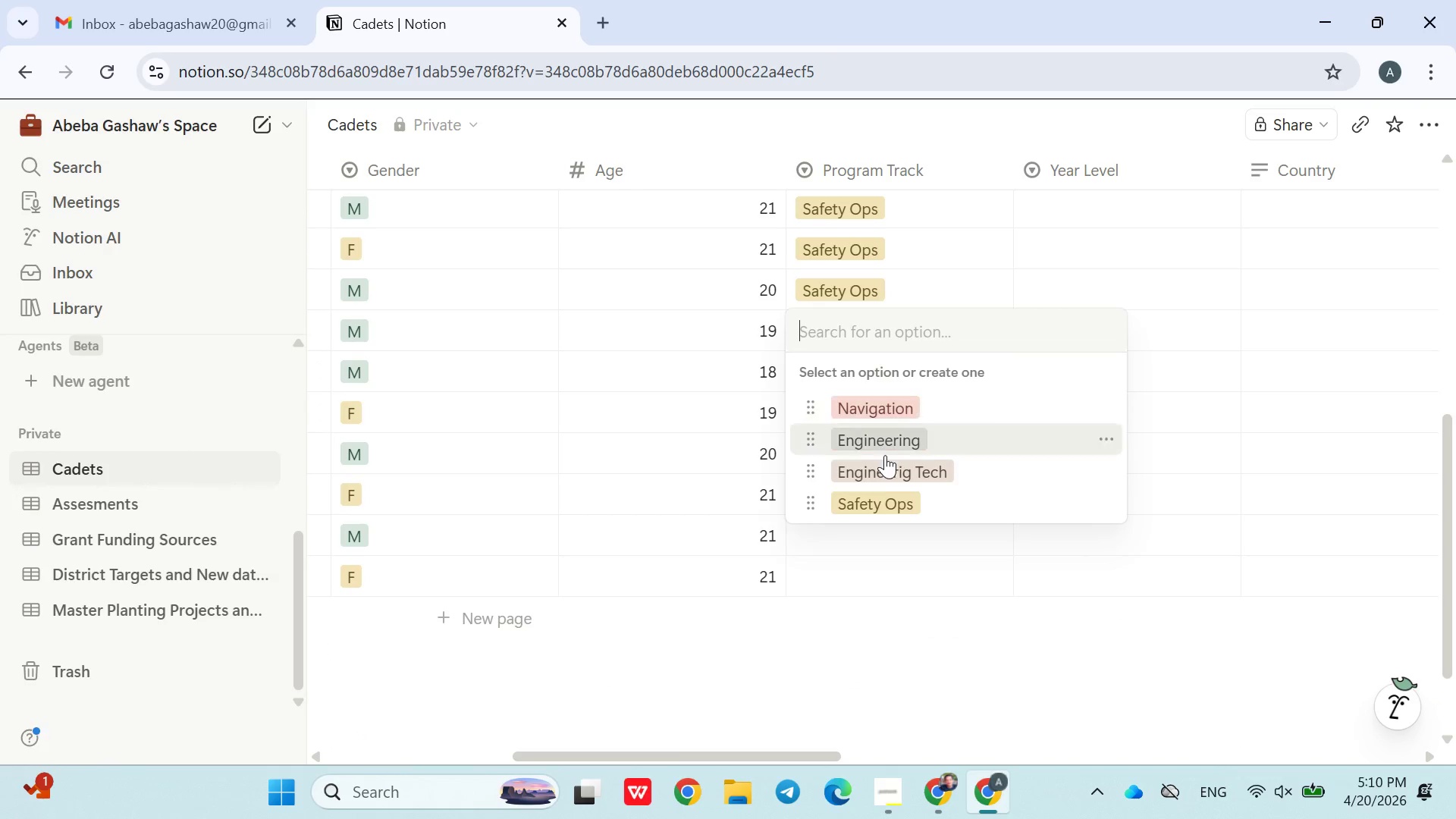 
left_click([886, 450])
 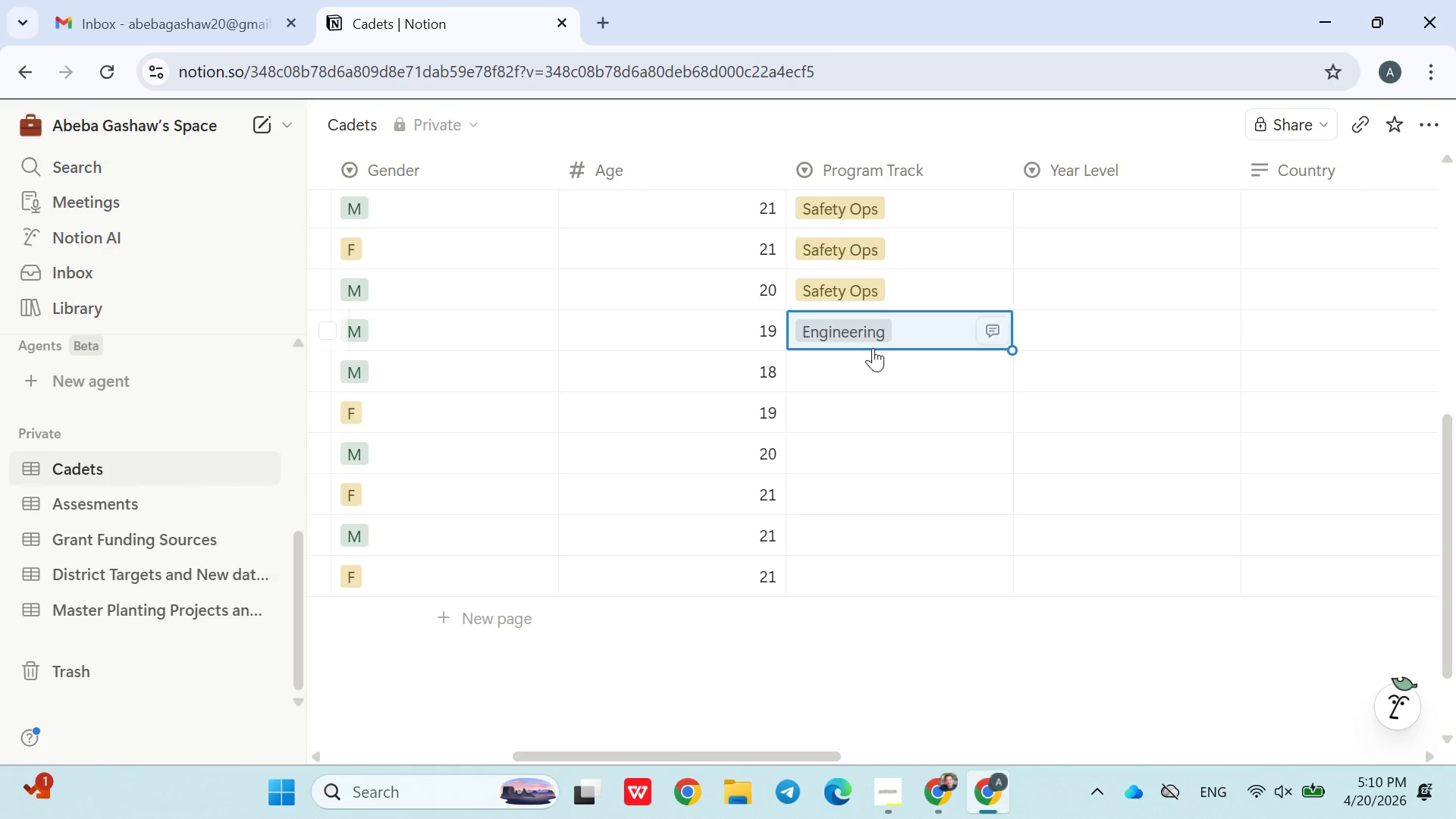 
left_click([870, 366])
 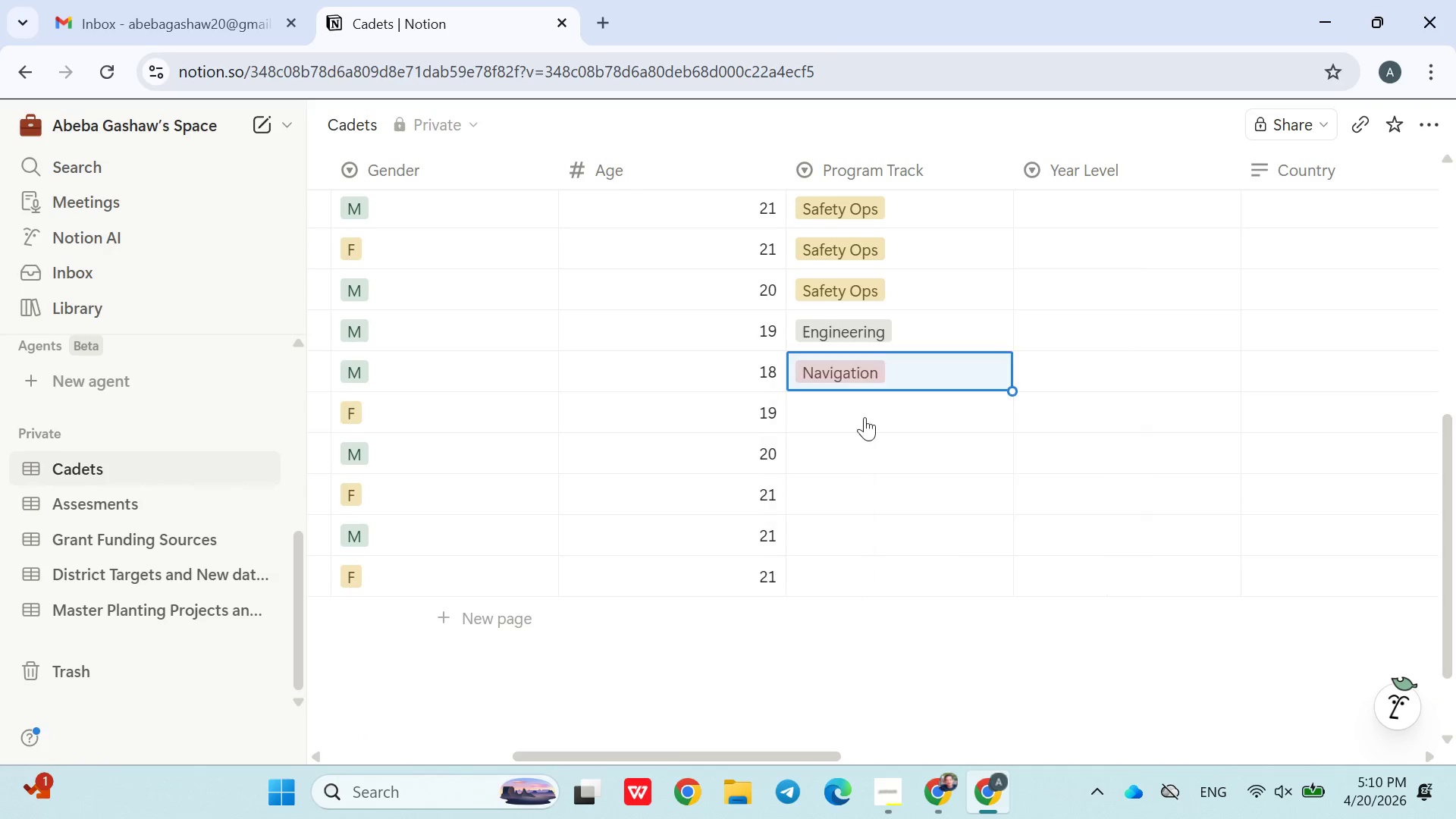 
double_click([863, 413])
 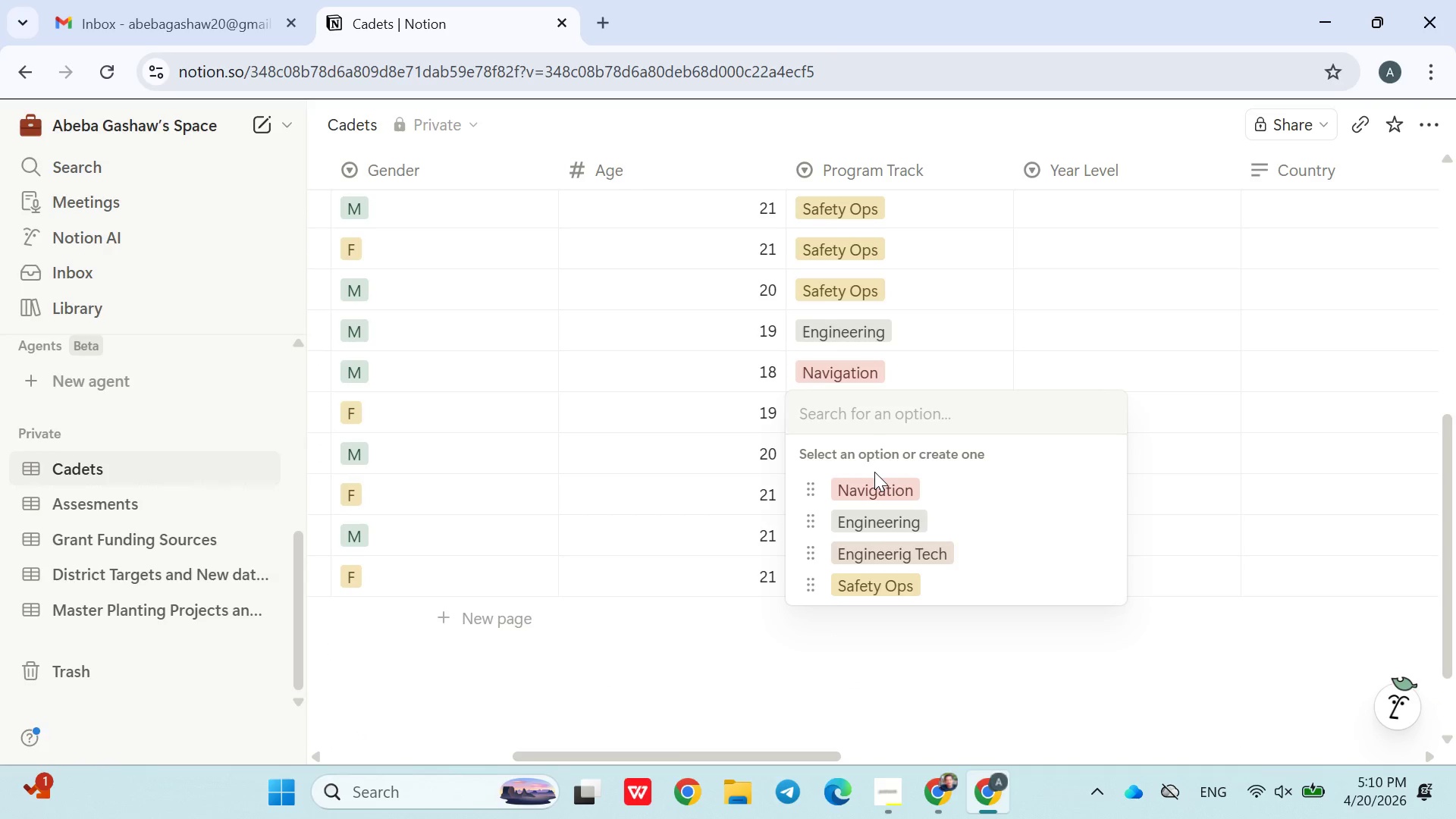 
double_click([876, 476])
 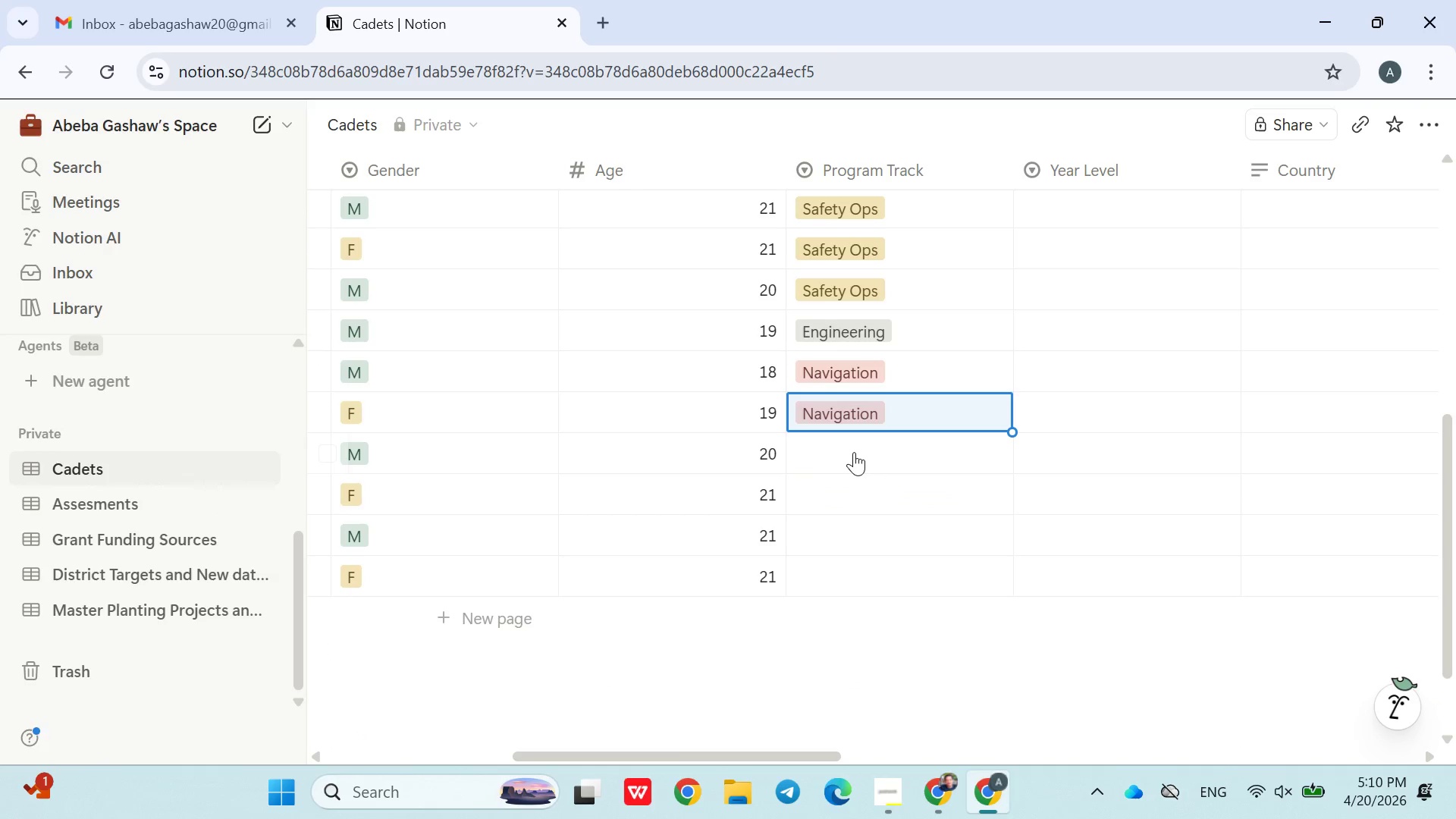 
triple_click([854, 452])
 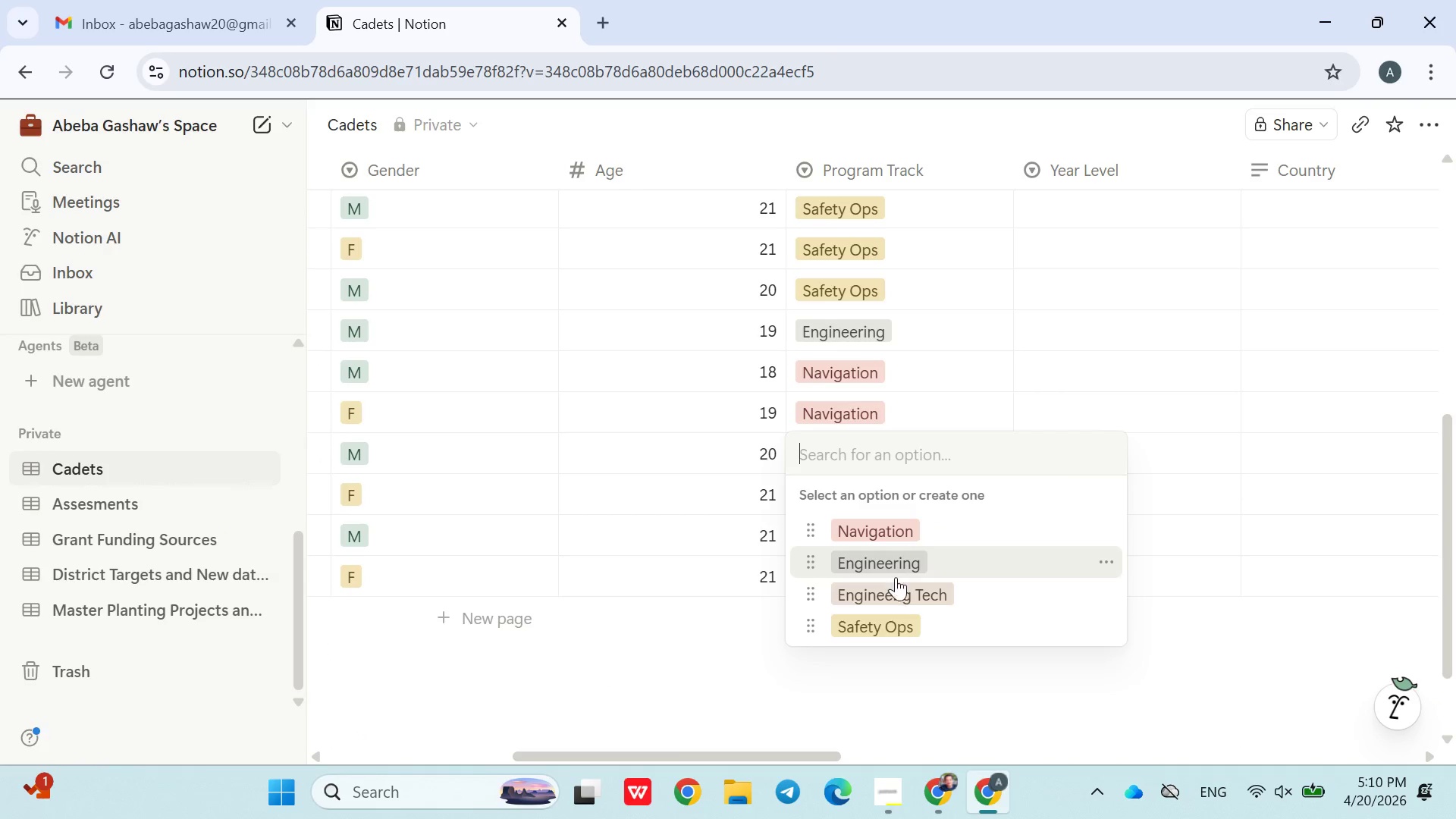 
left_click([898, 587])
 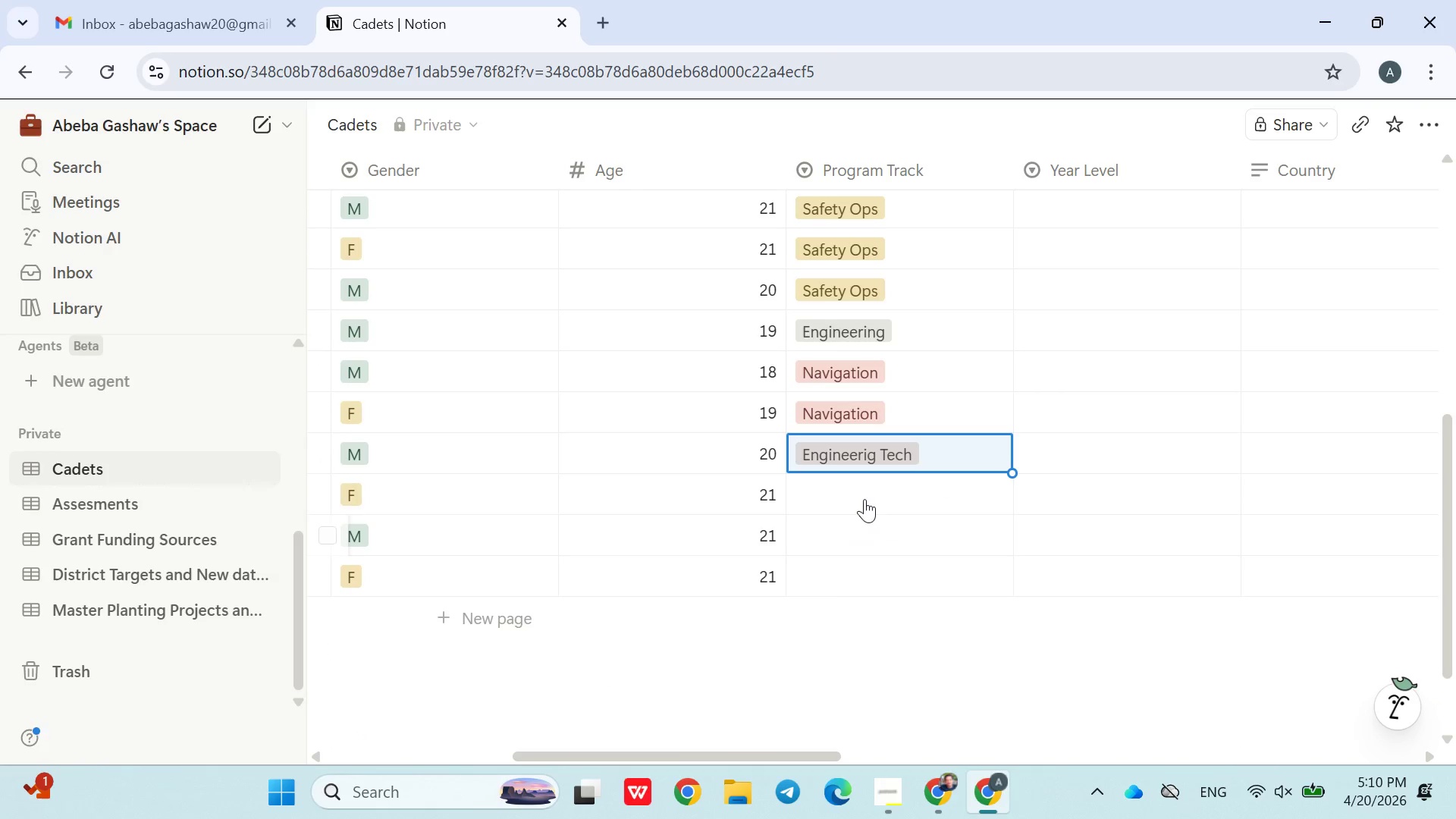 
left_click([864, 494])
 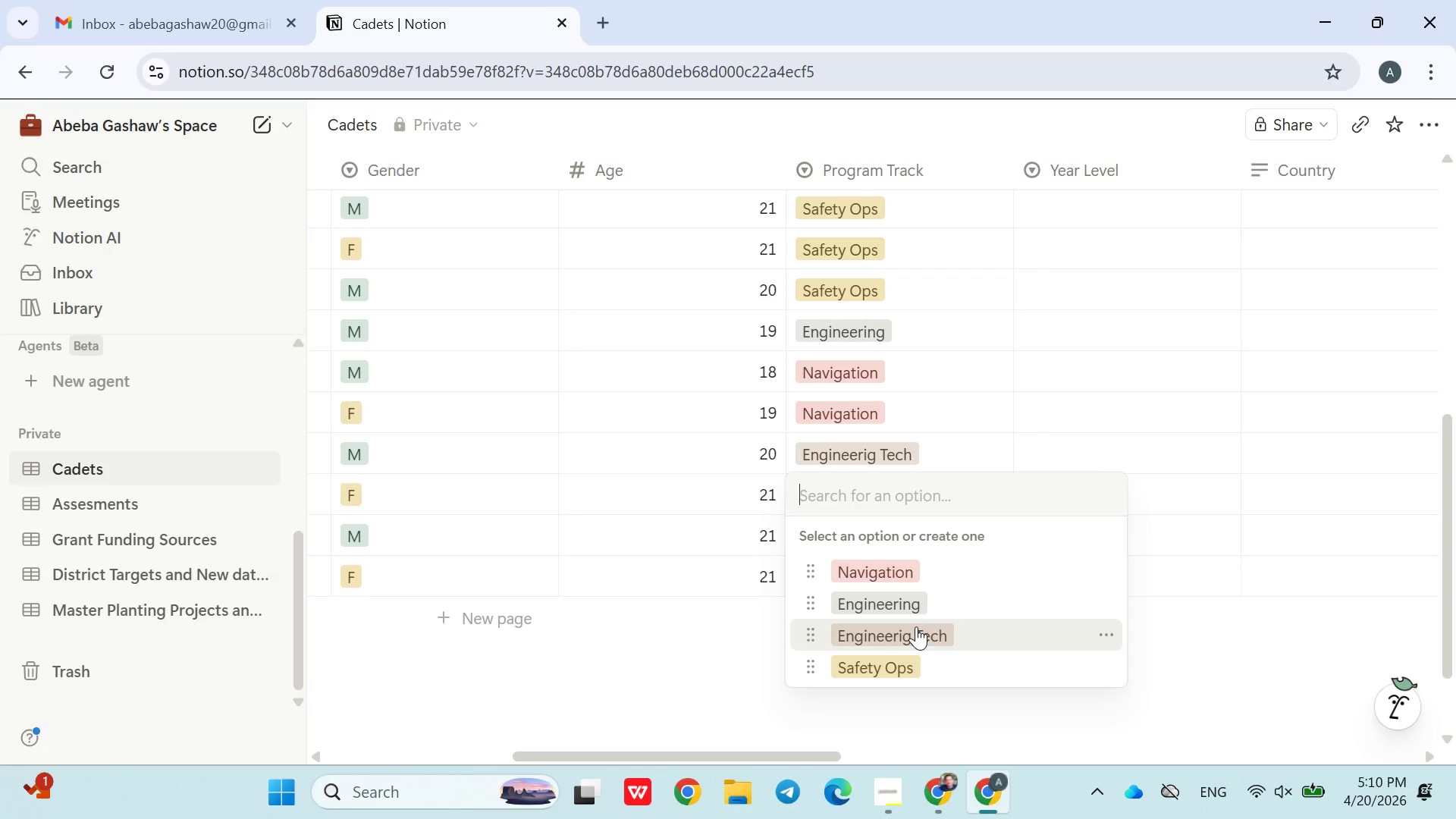 
left_click([916, 635])
 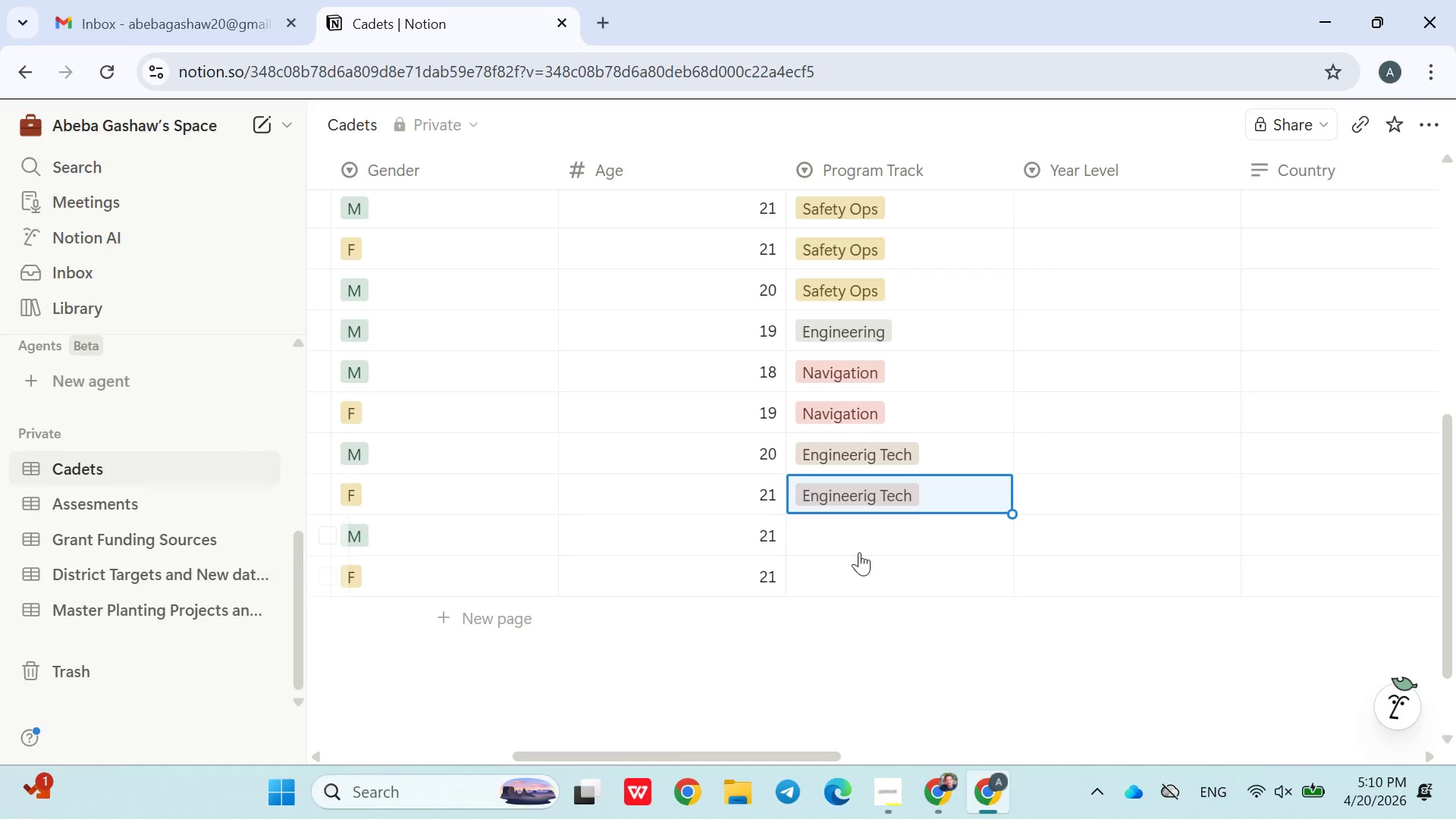 
left_click([844, 535])
 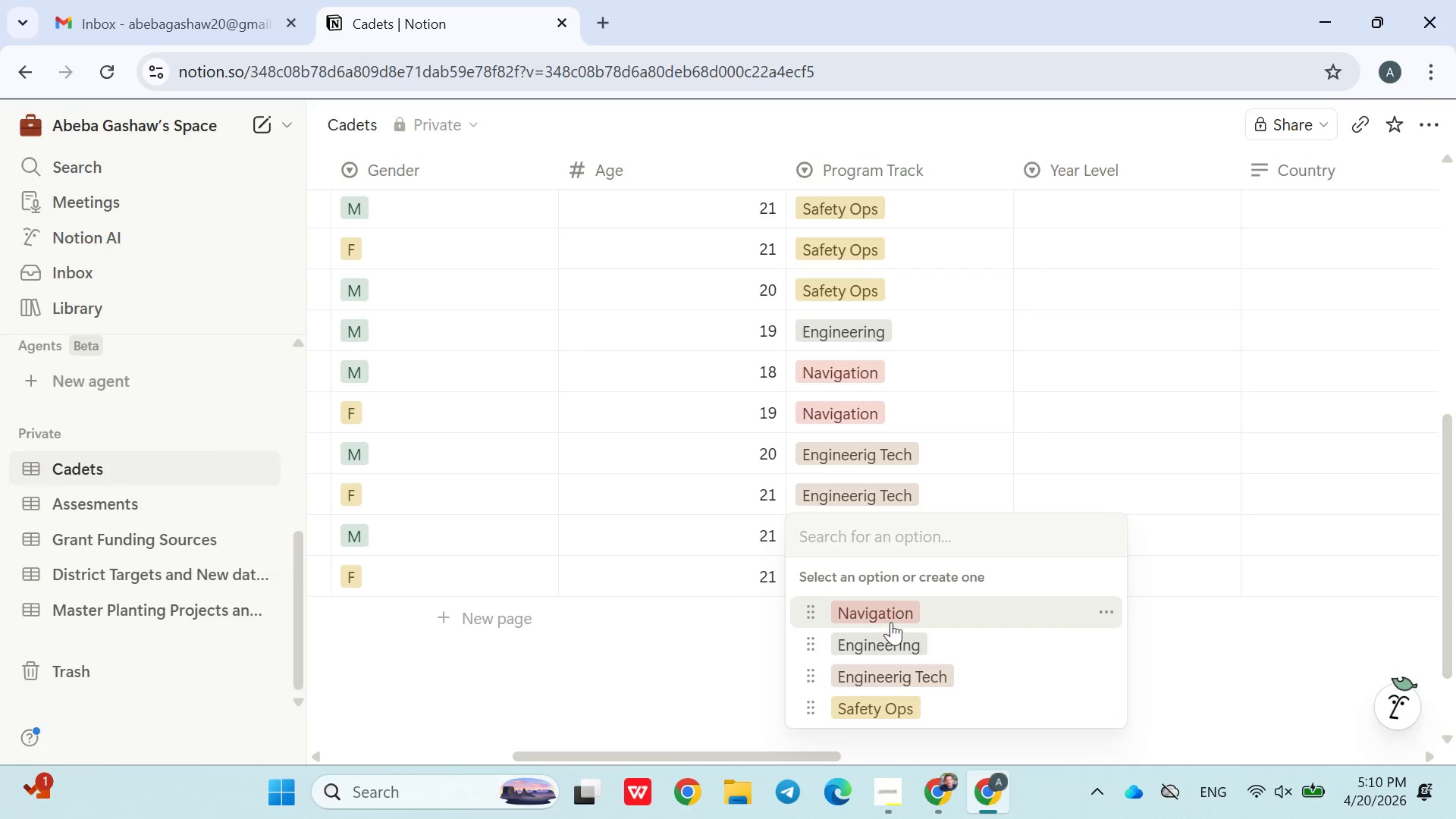 
left_click([891, 635])
 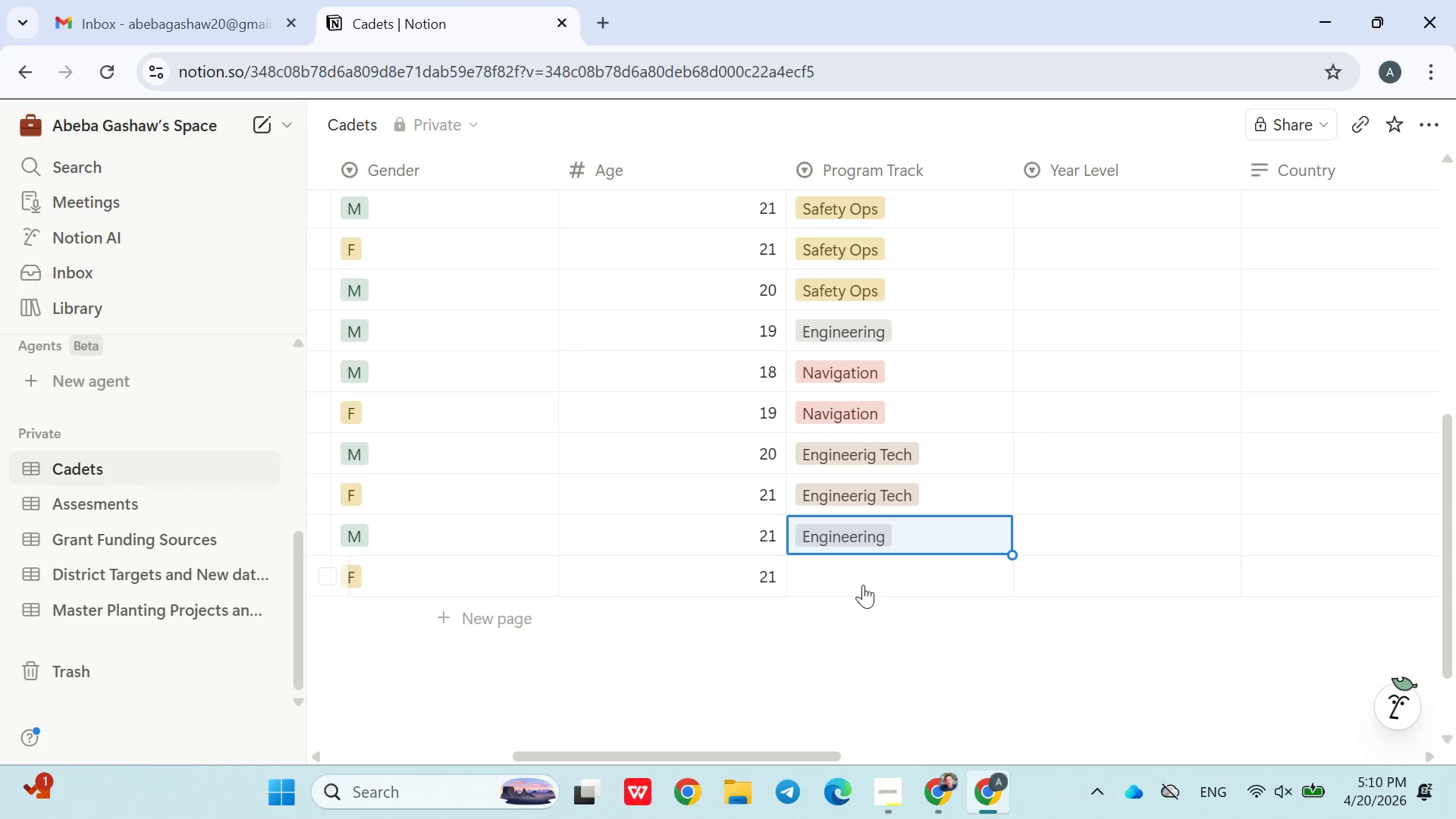 
left_click([863, 585])
 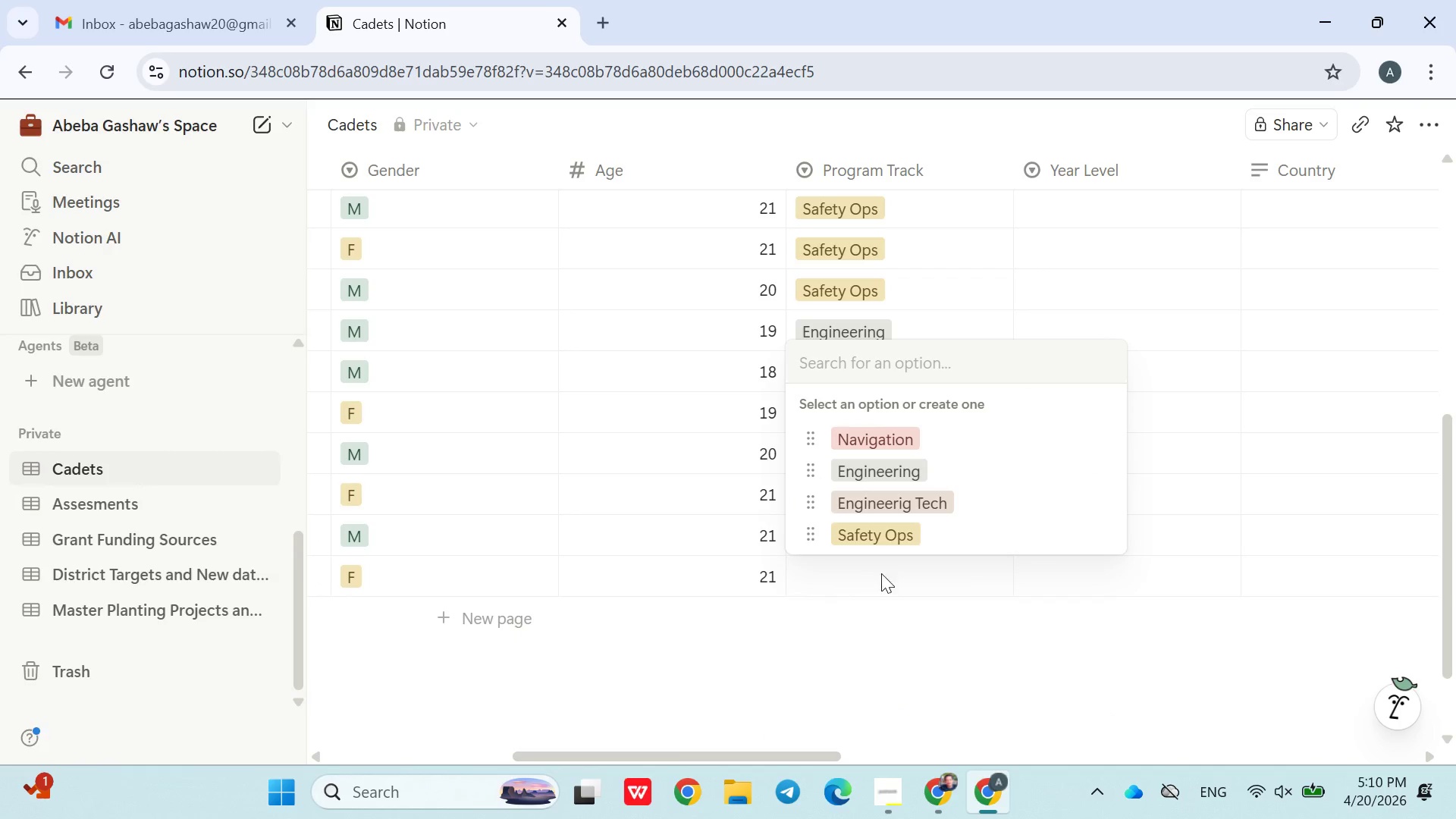 
left_click([886, 548])
 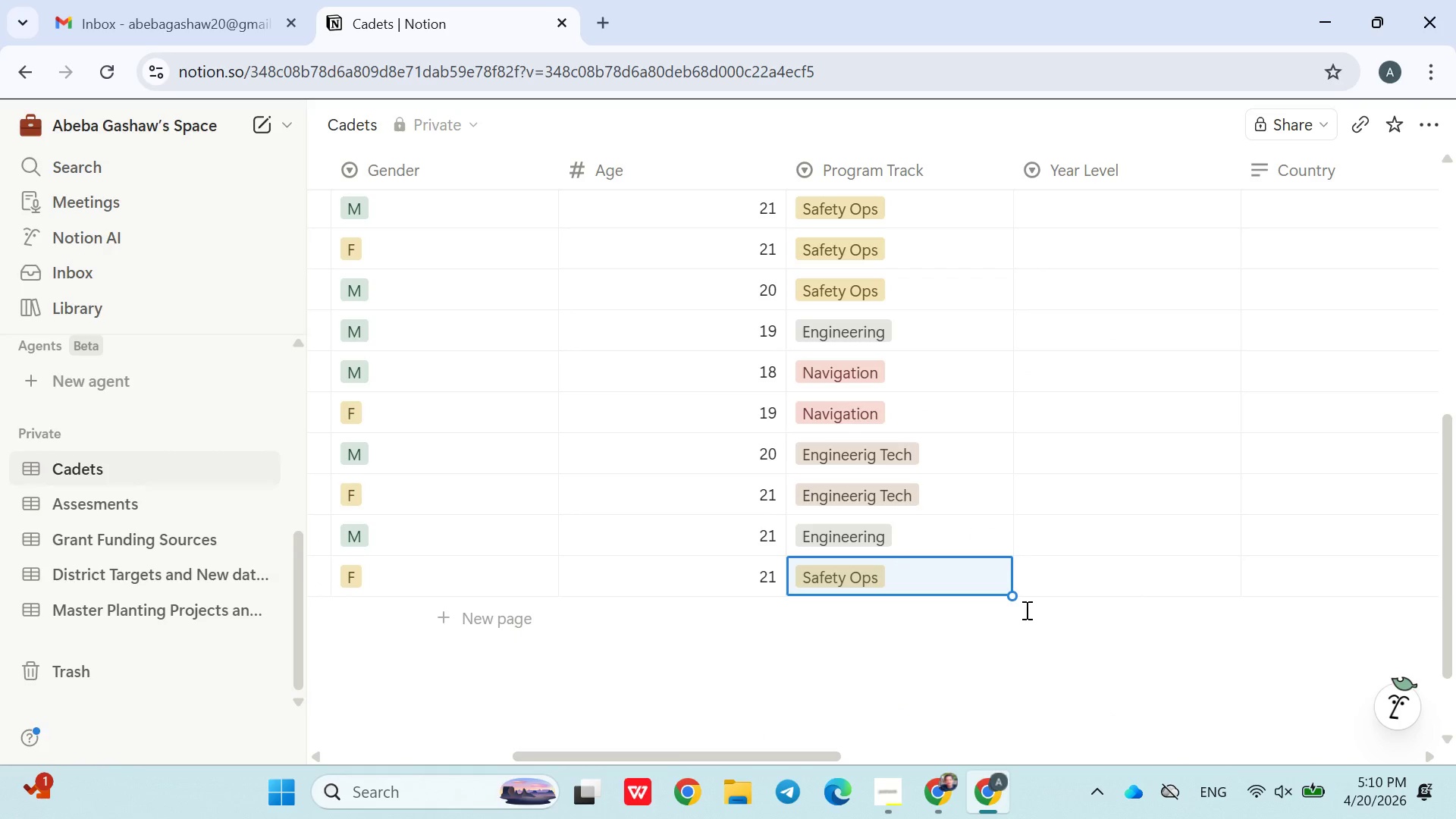 
scroll: coordinate [1068, 484], scroll_direction: up, amount: 8.0
 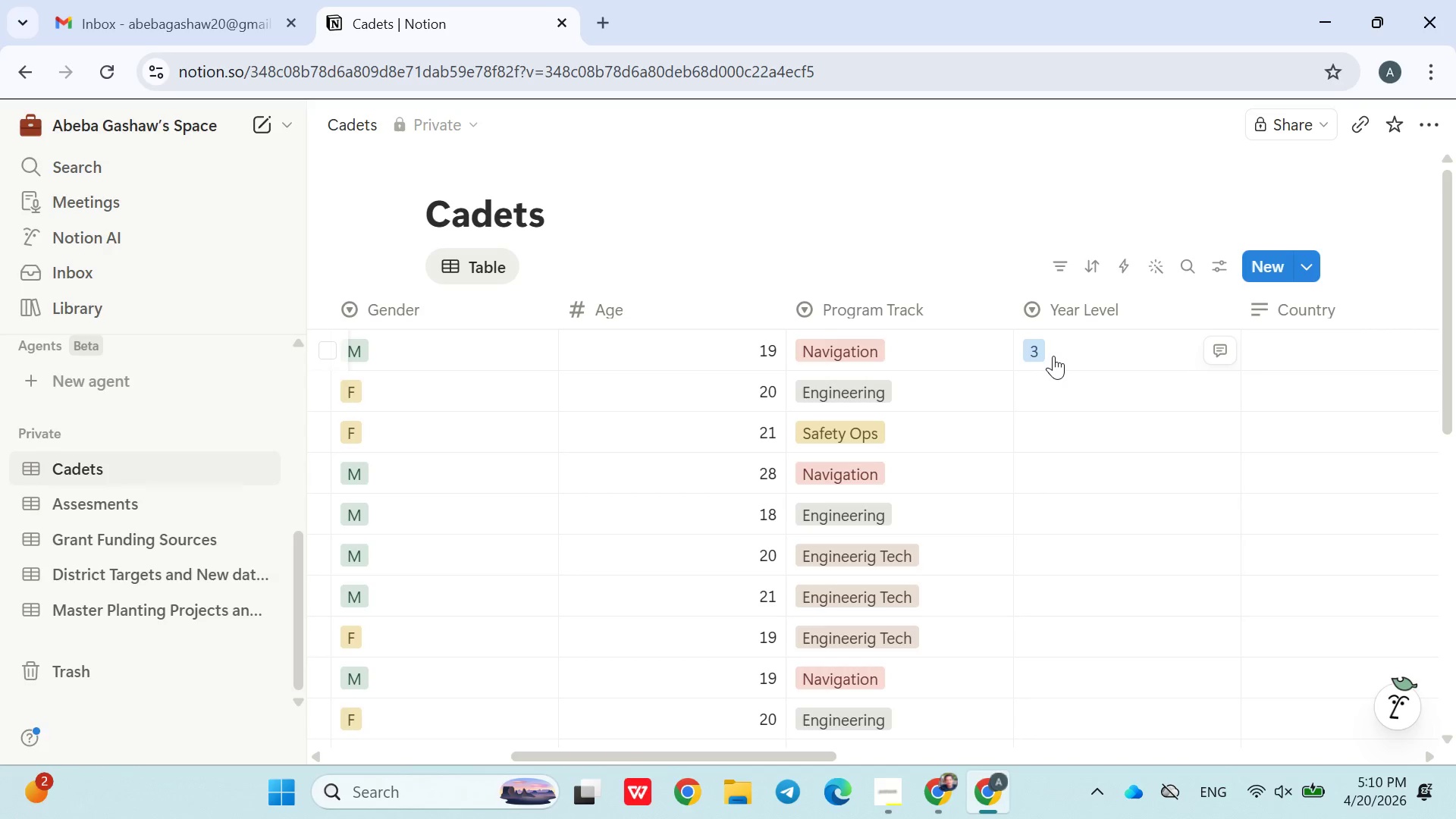 
wait(11.49)
 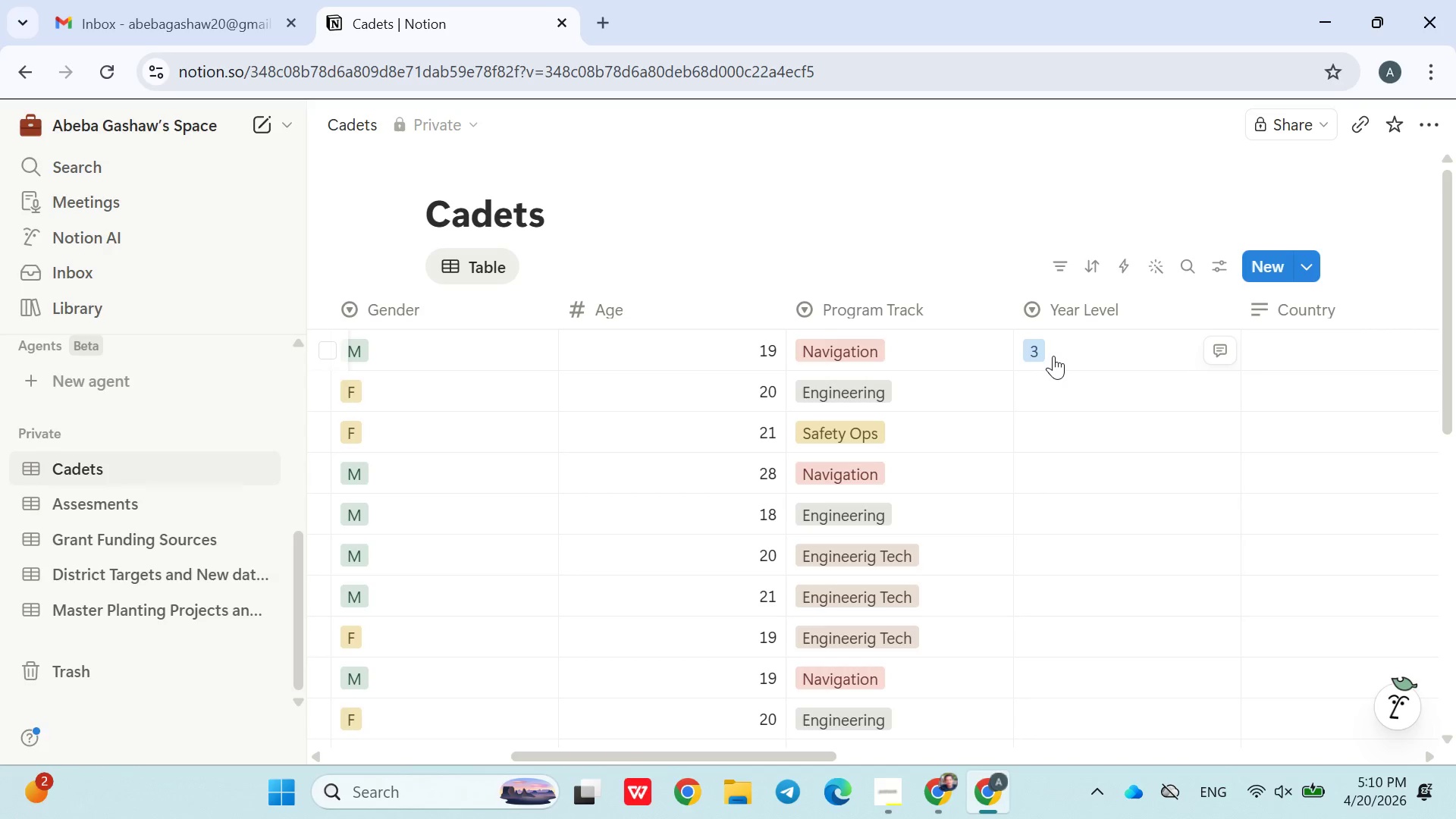 
left_click([1084, 344])
 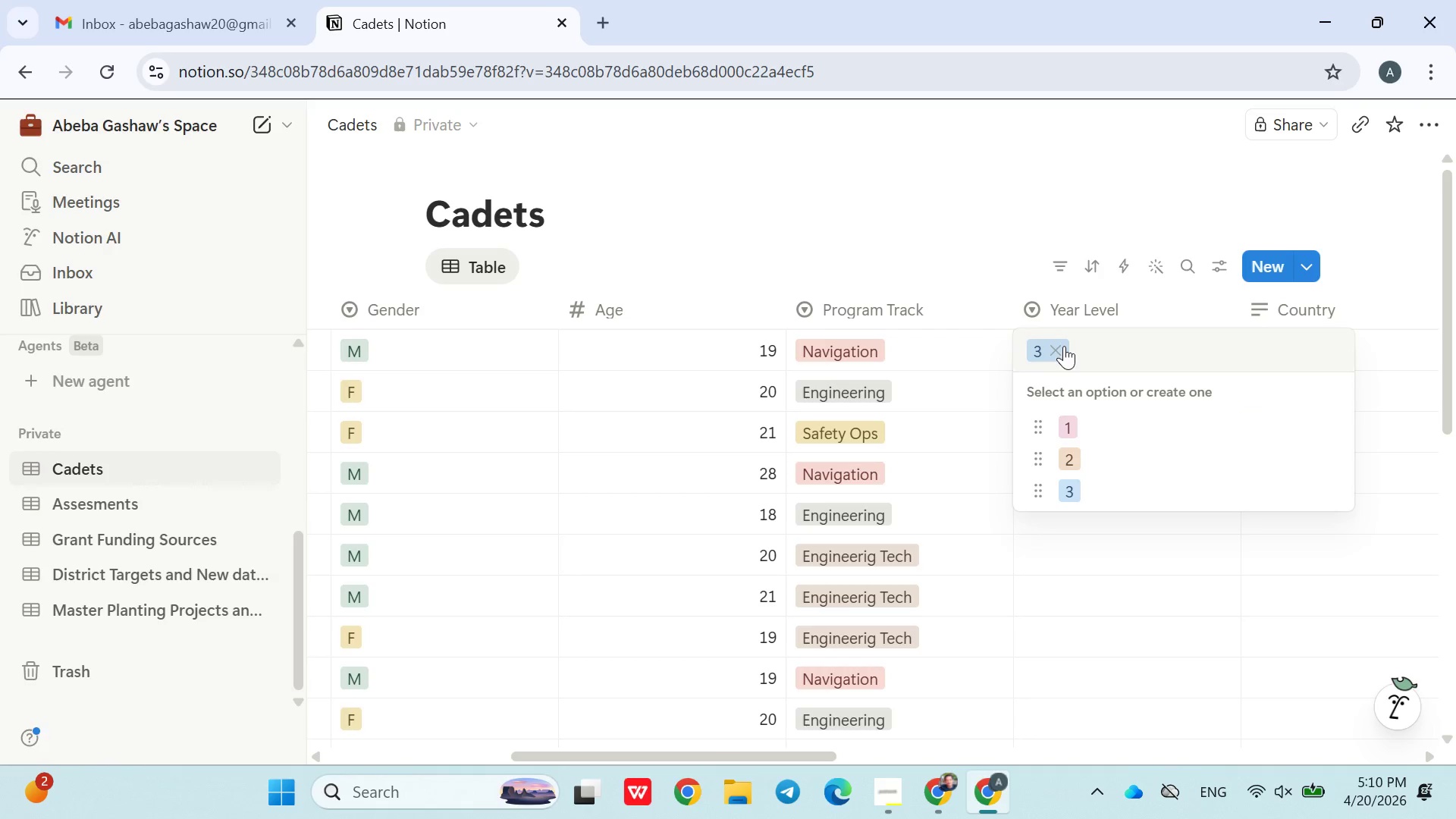 
left_click([1046, 359])
 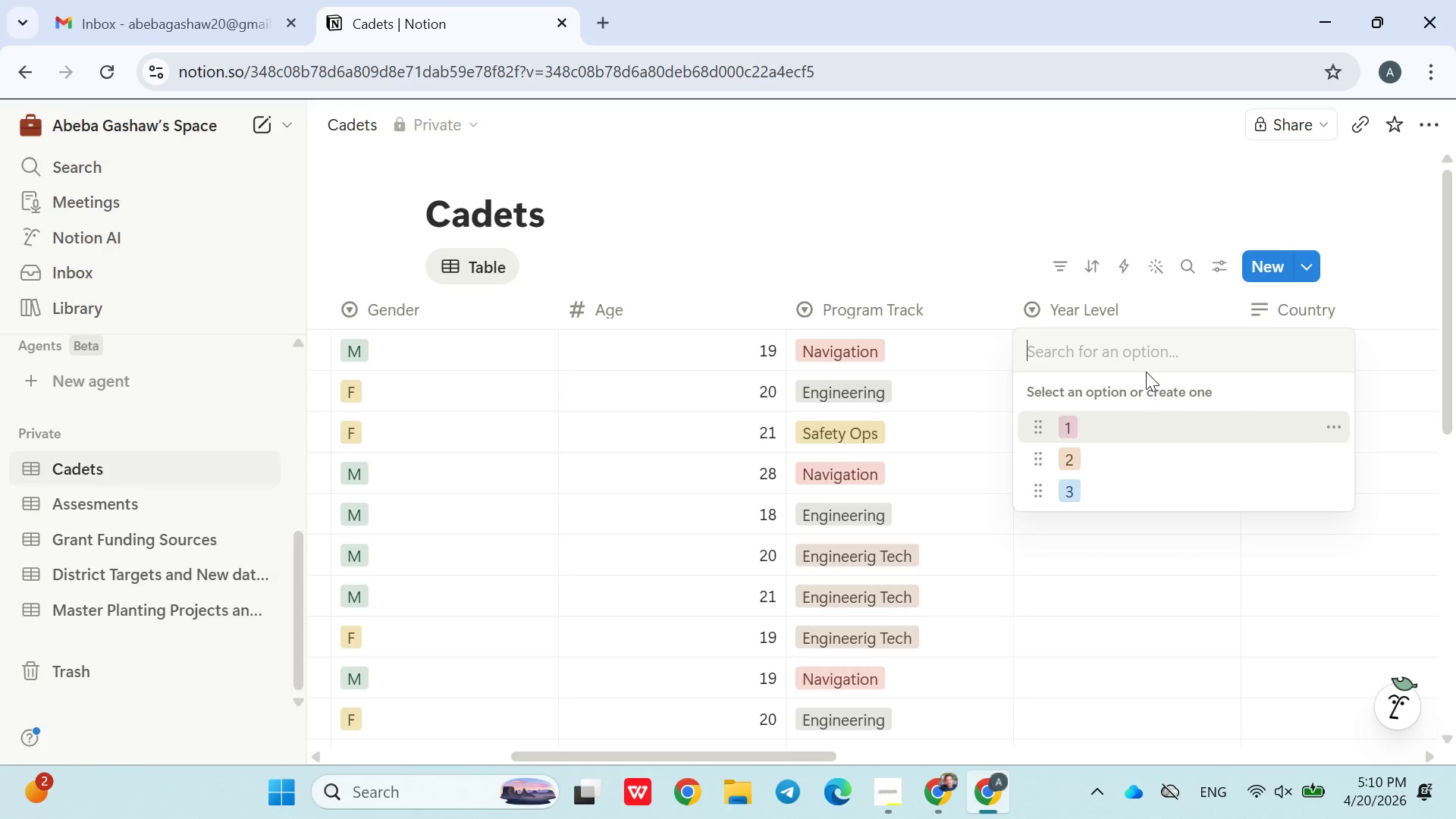 
type(Year 1)
 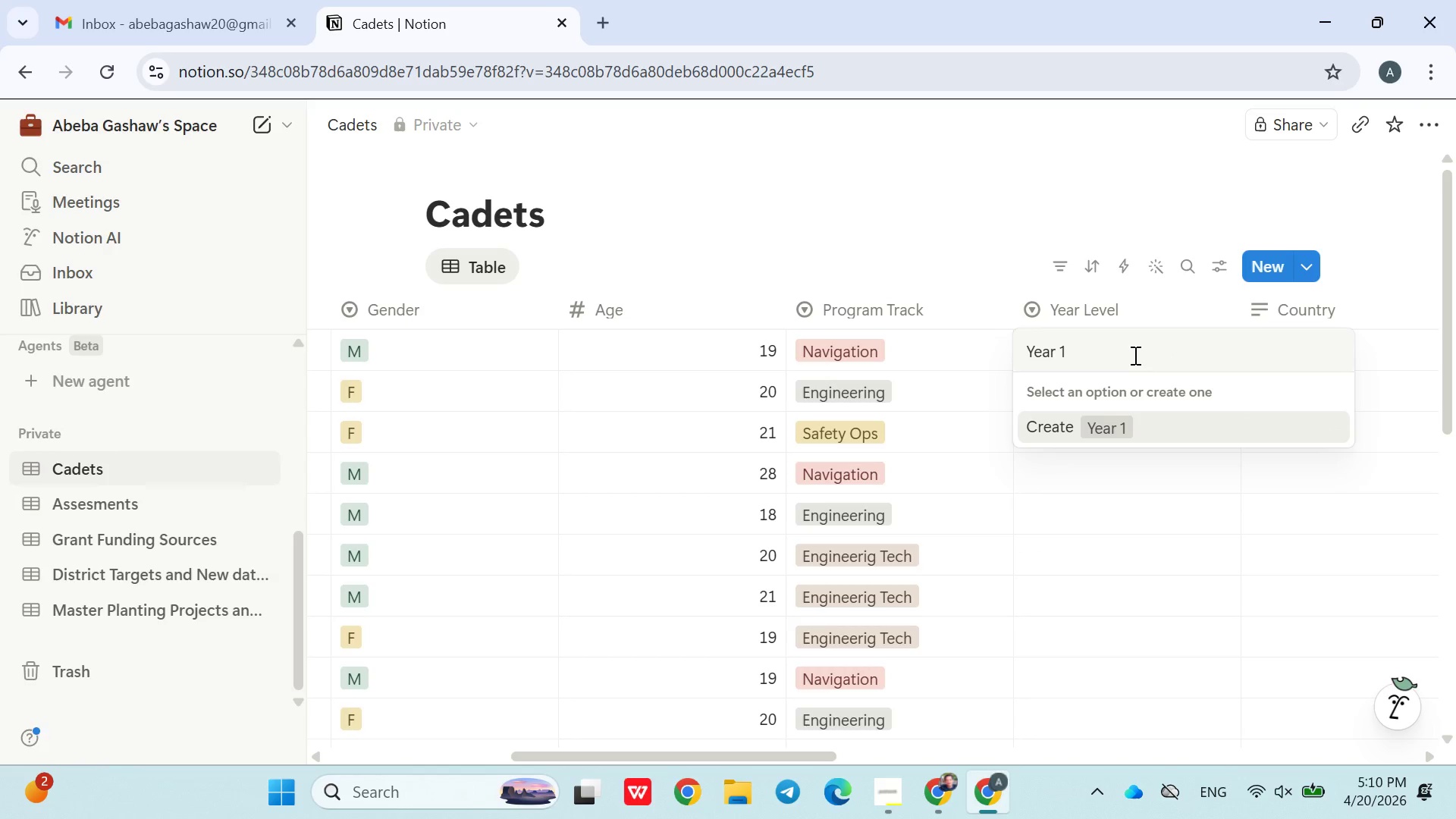 
double_click([1134, 355])
 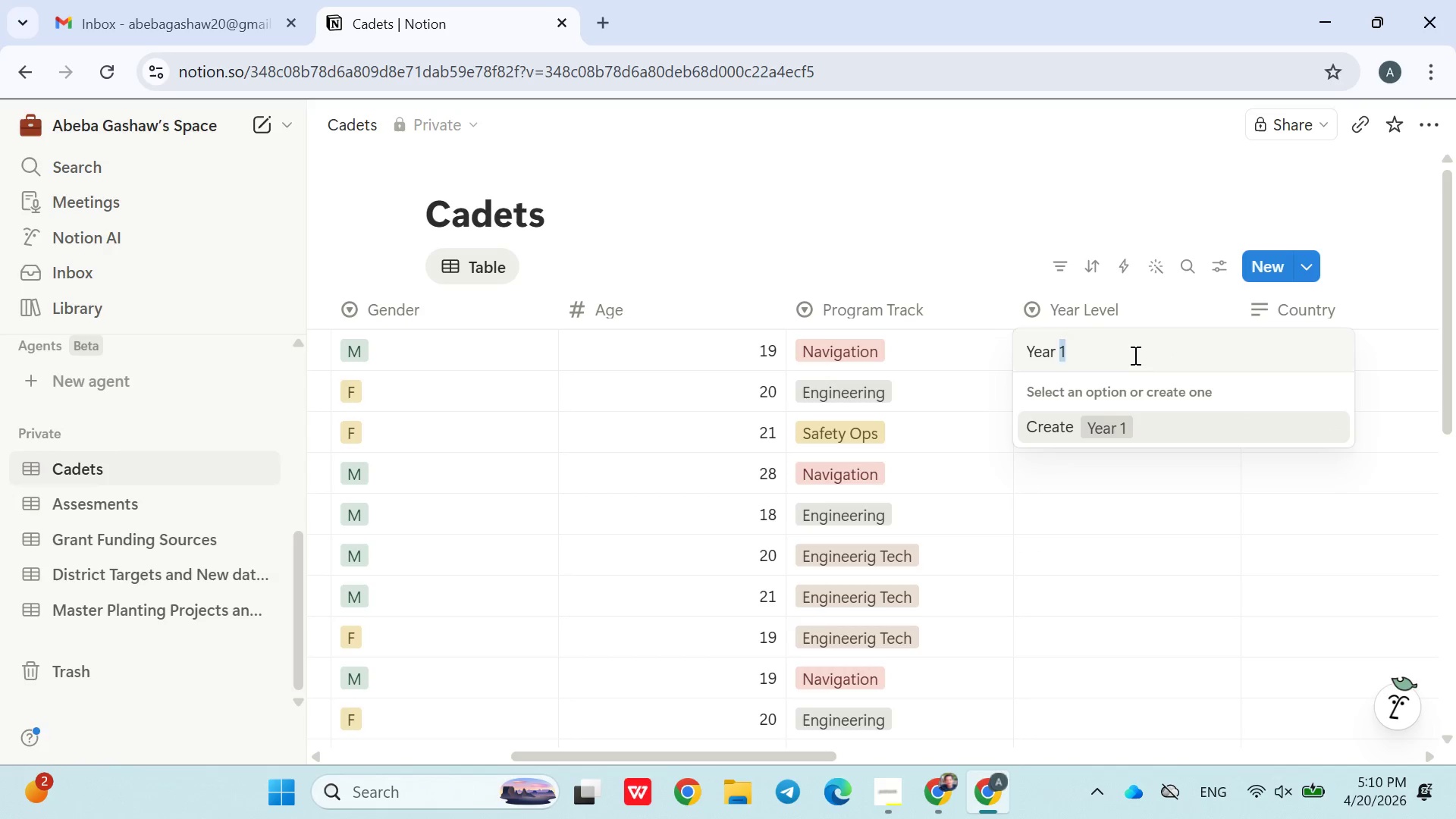 
triple_click([1134, 355])
 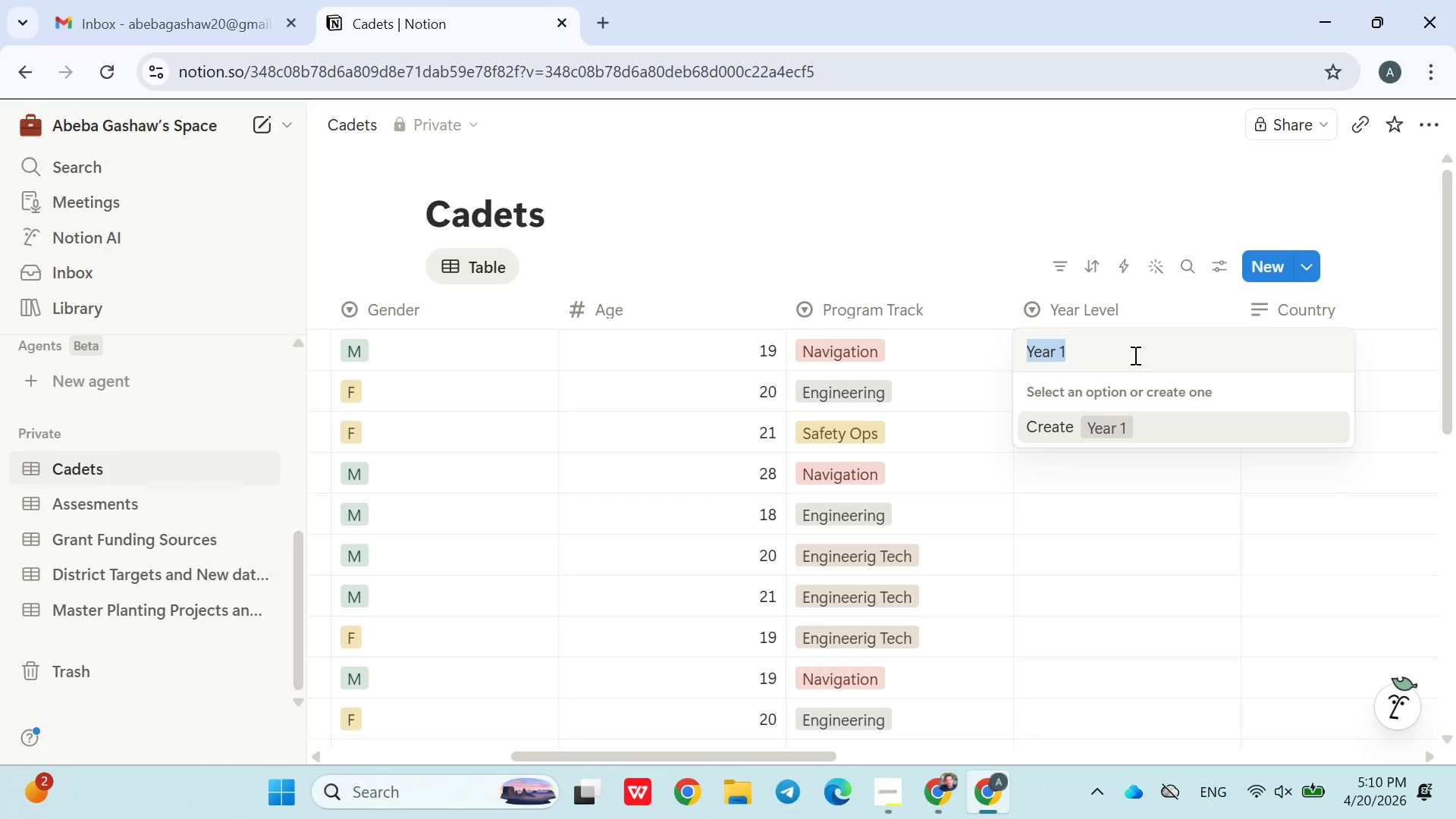 
key(Control+C)
 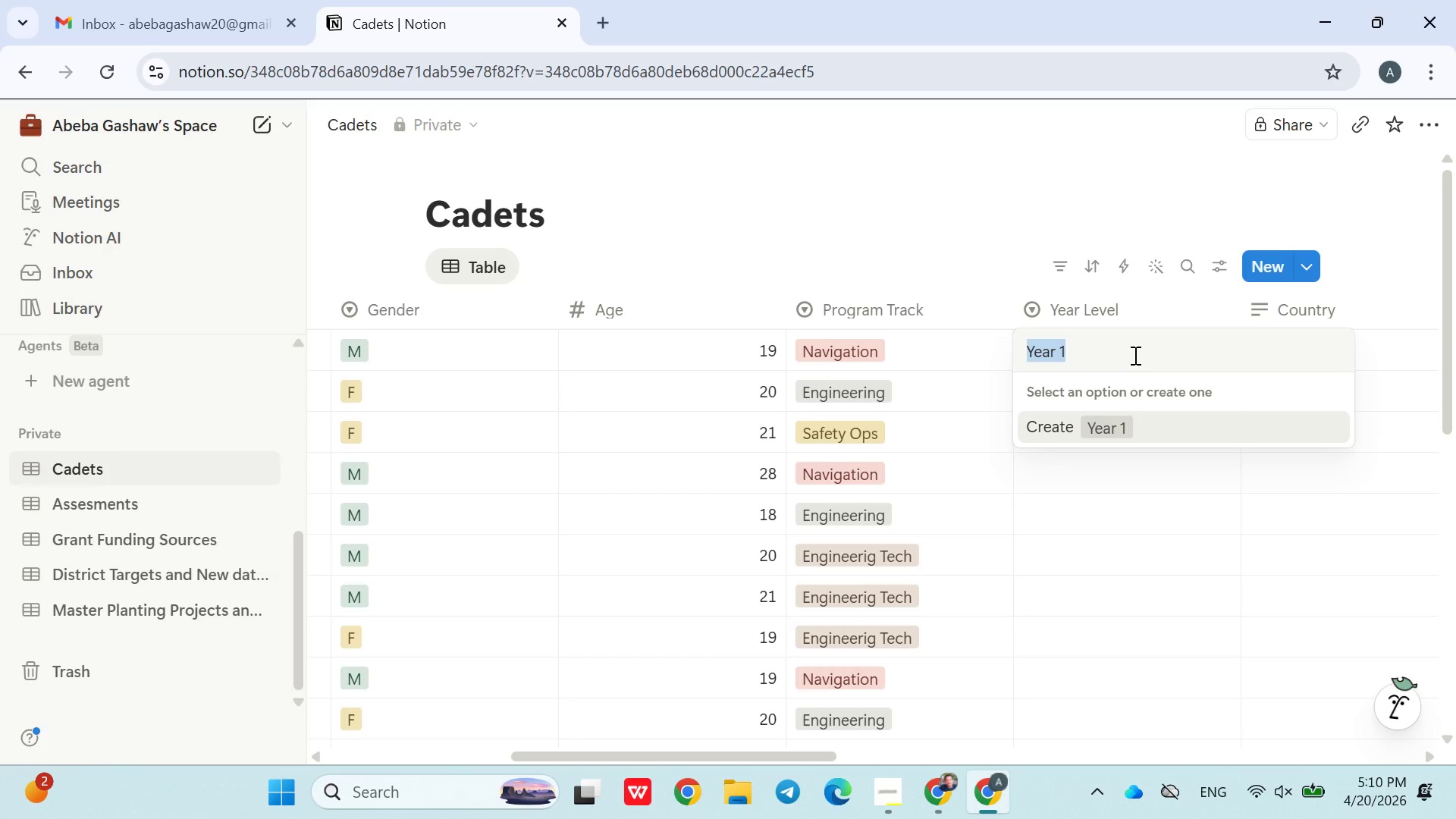 
key(ArrowRight)
 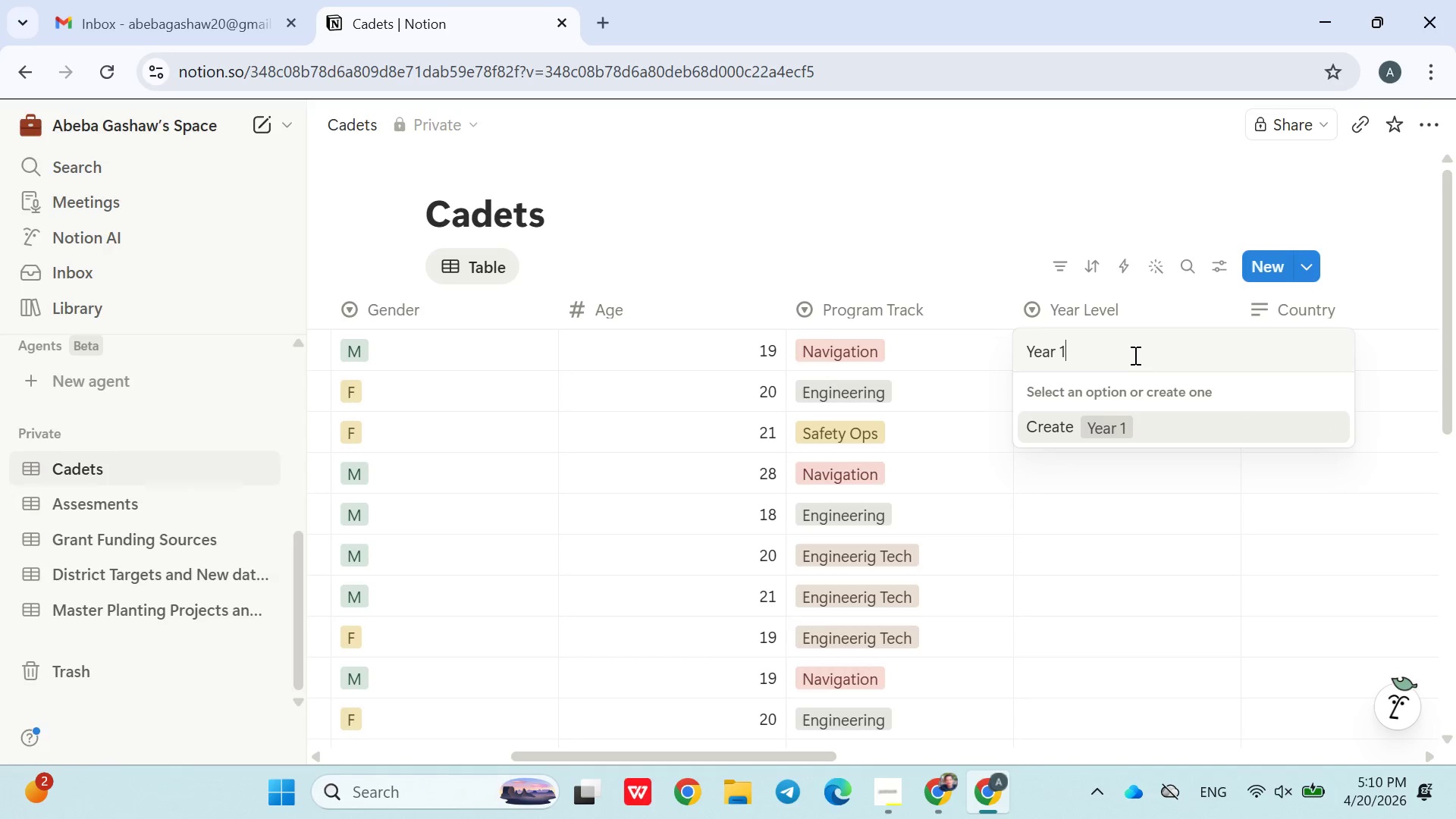 
key(Enter)
 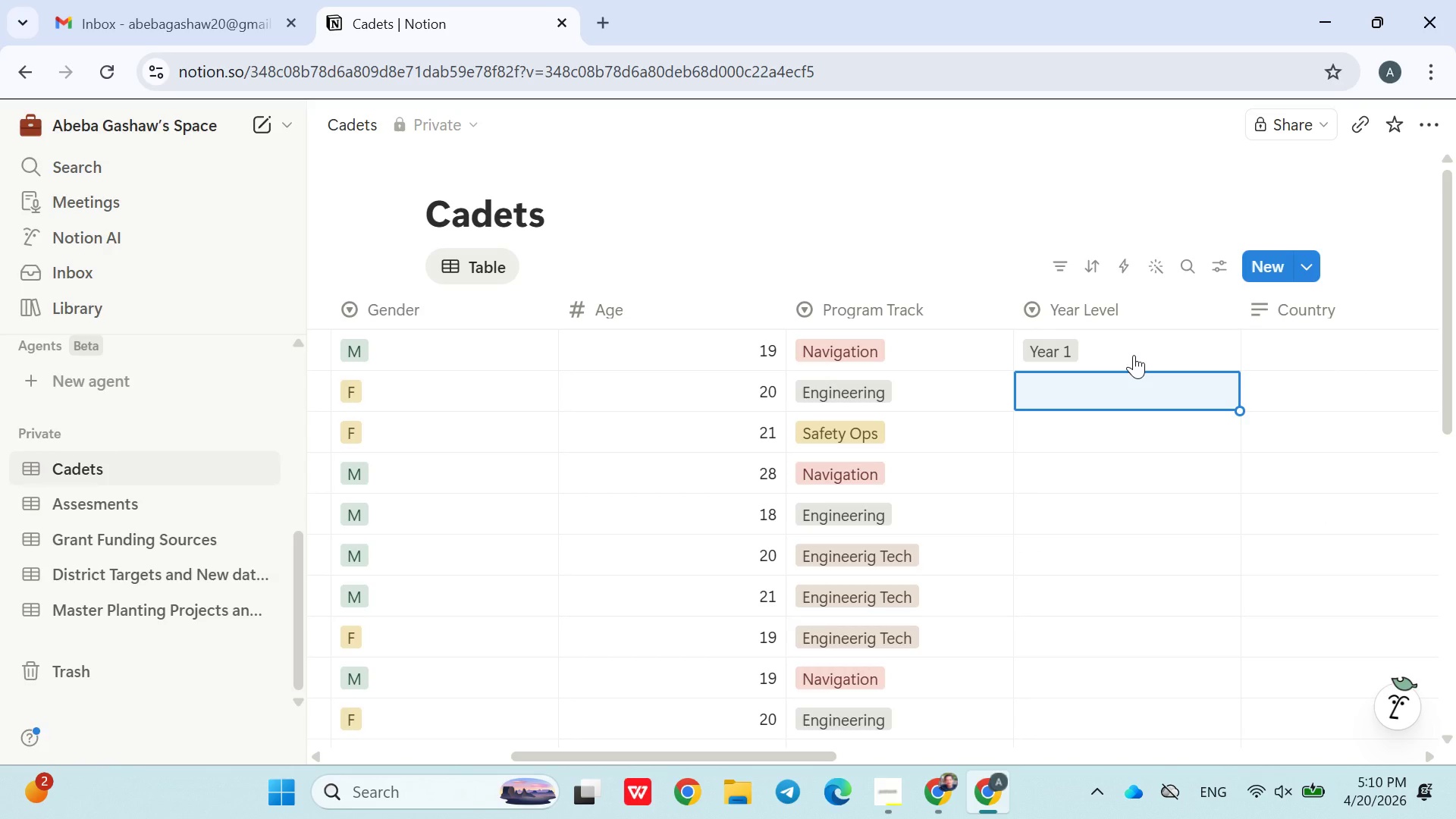 
key(Control+V)
 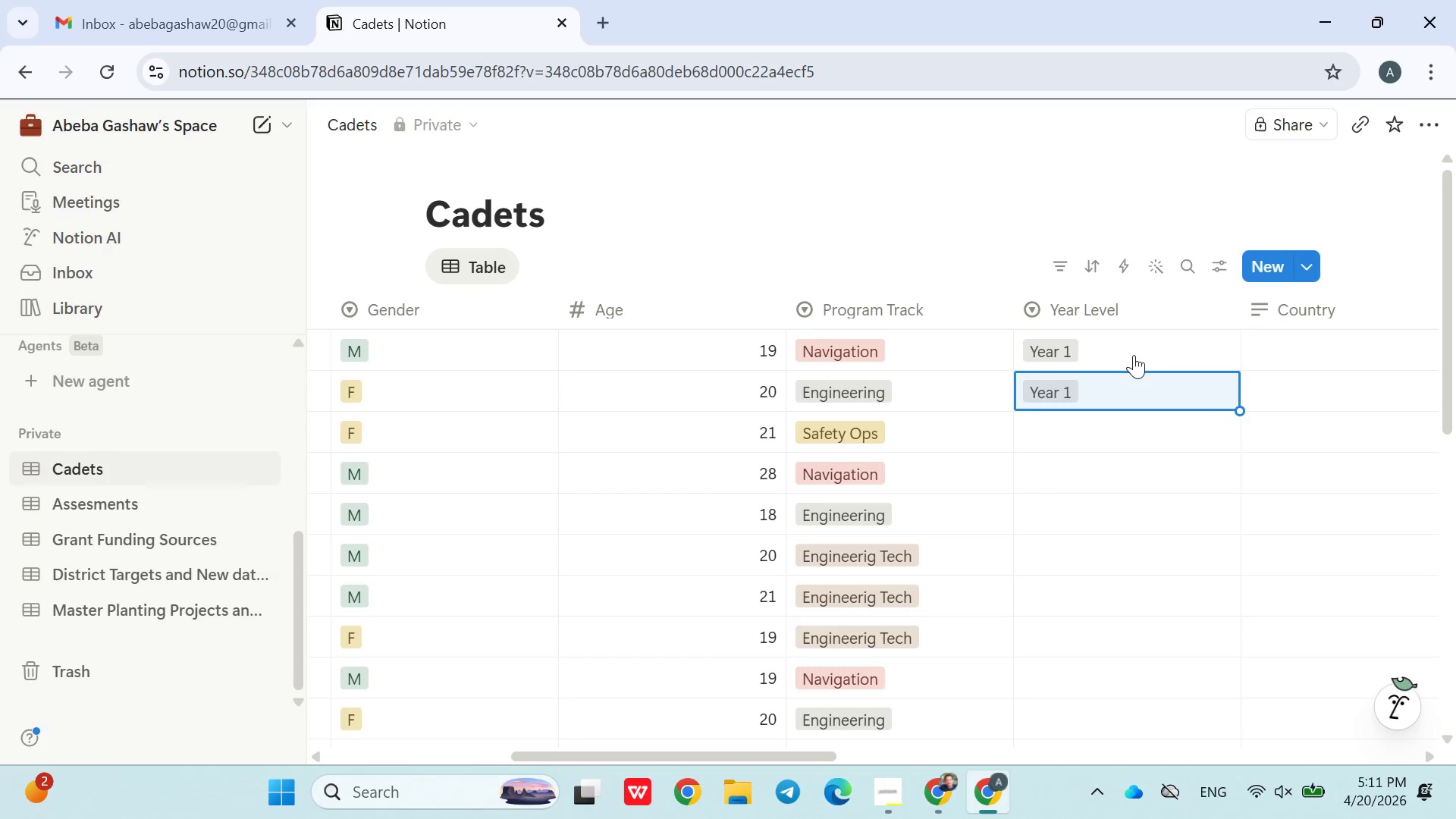 
key(Control+Z)
 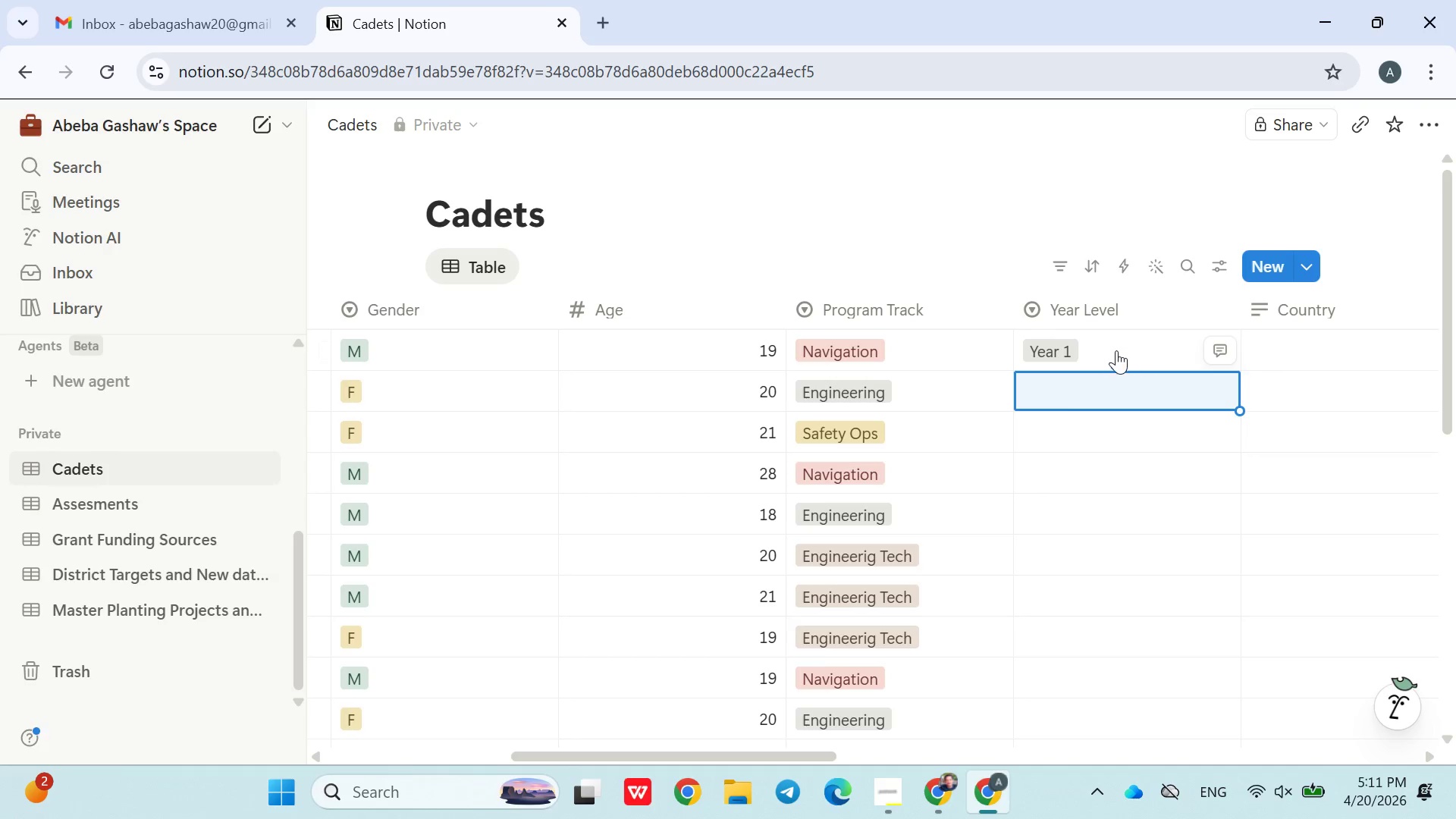 
left_click([1114, 347])
 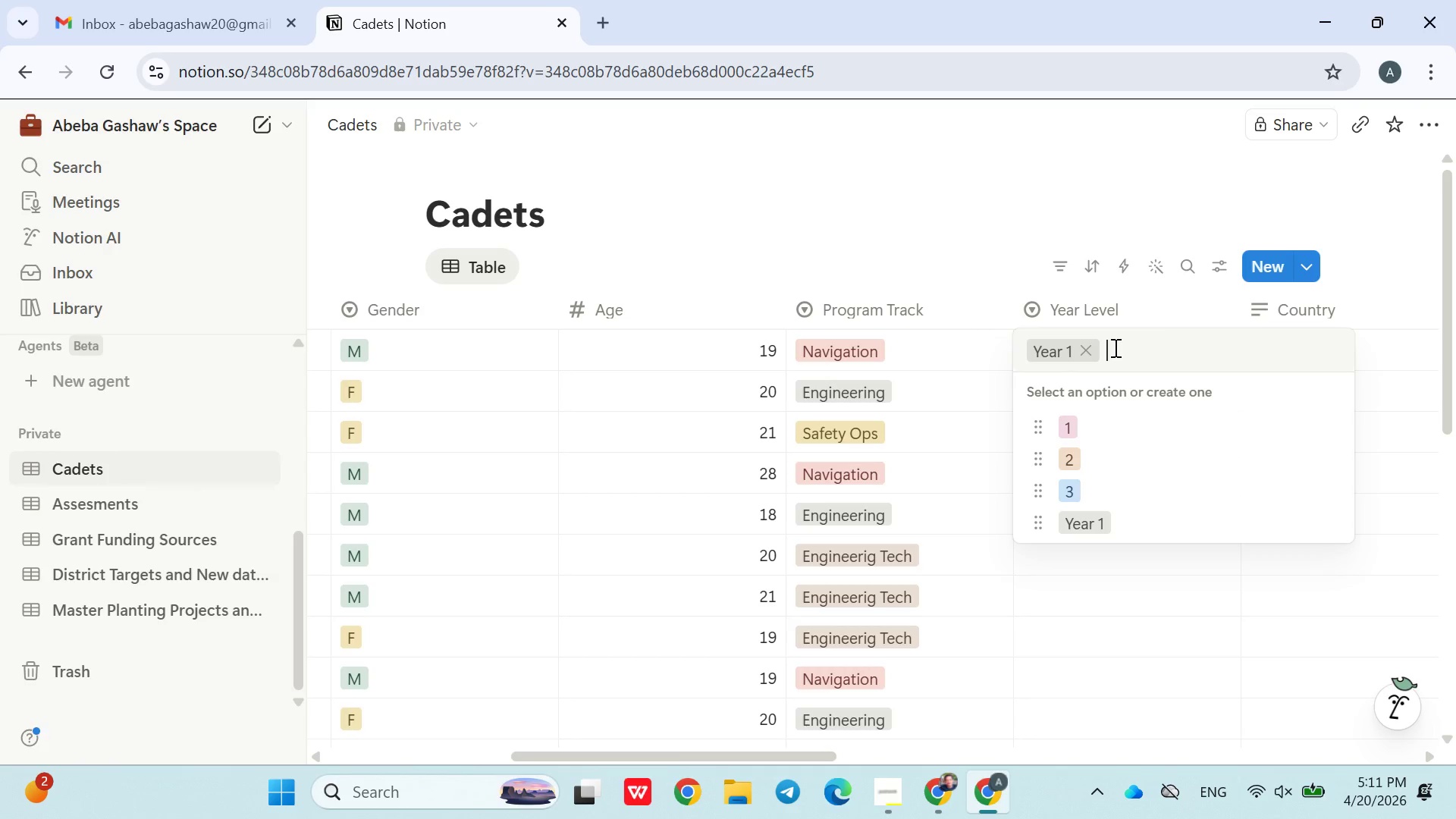 
key(Control+V)
 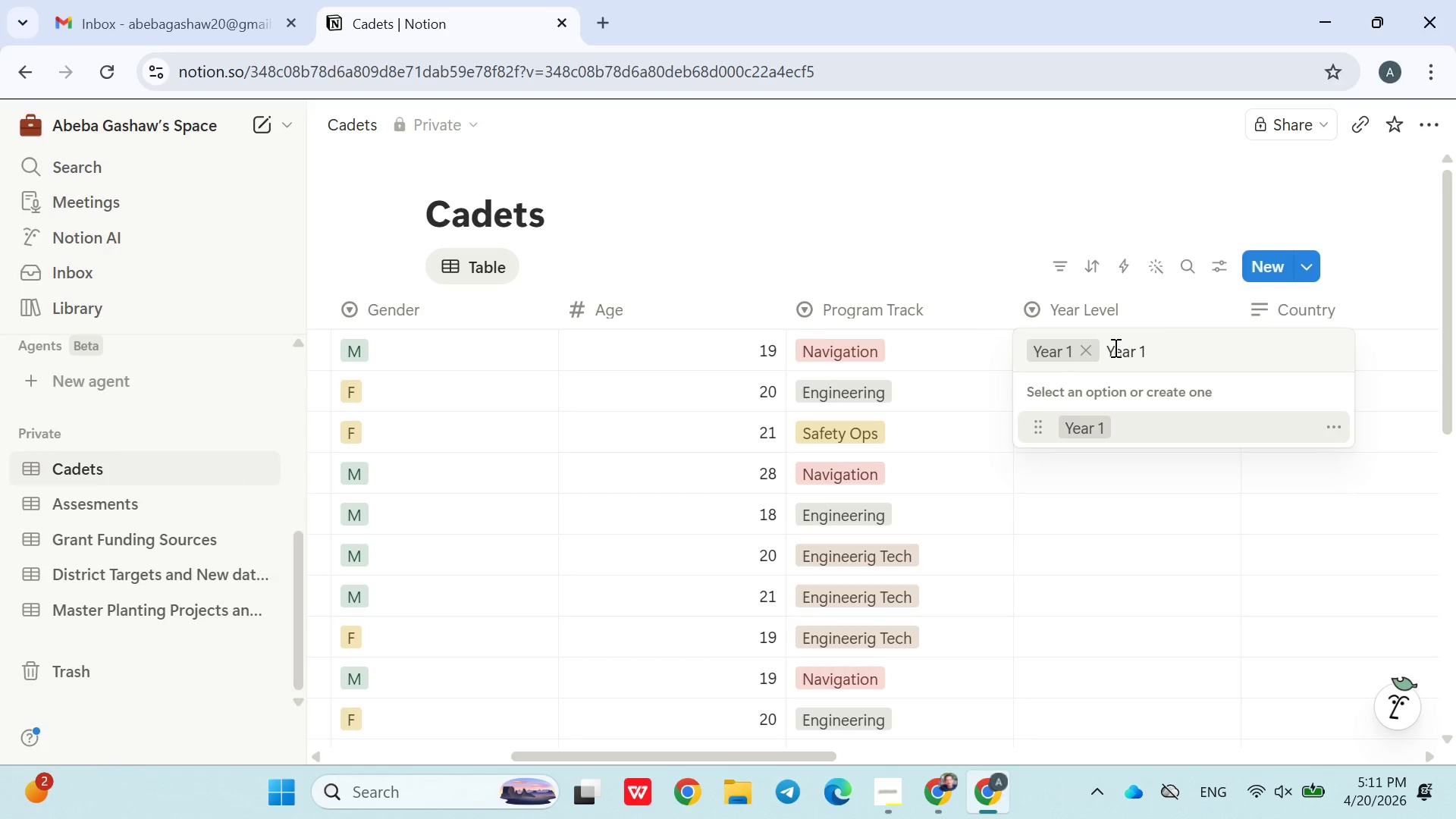 
key(Backspace)
 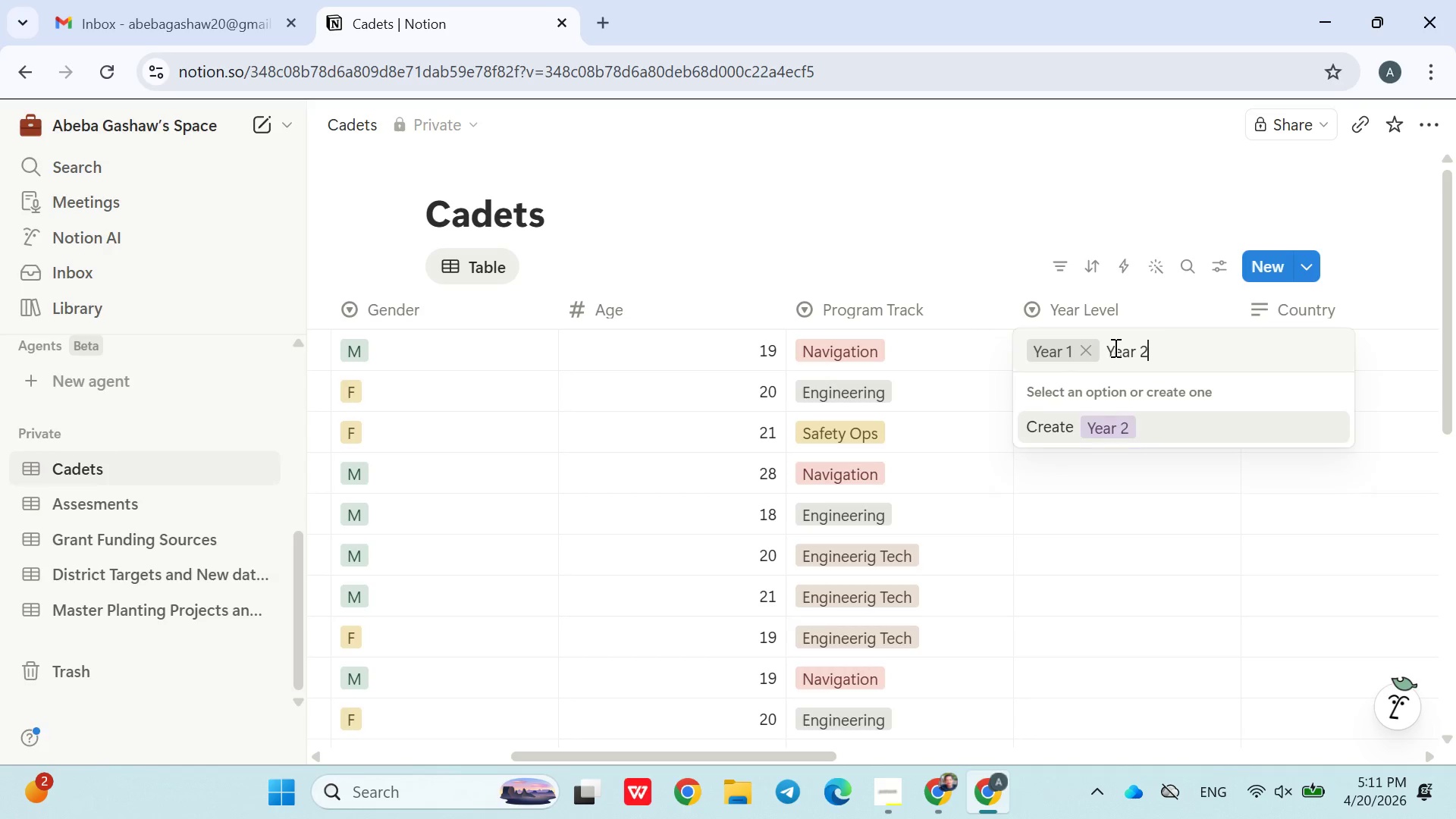 
key(2)
 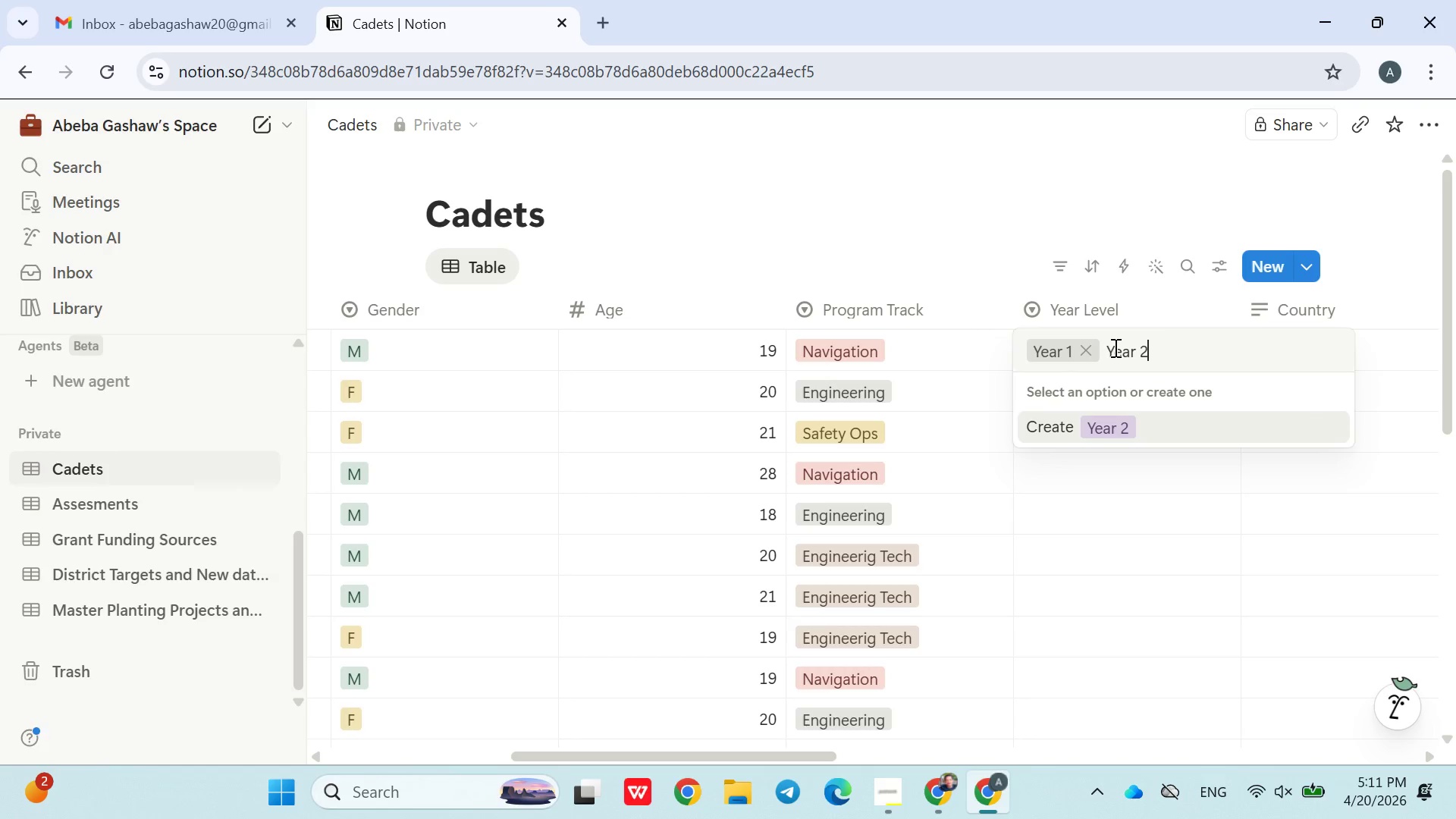 
key(Enter)
 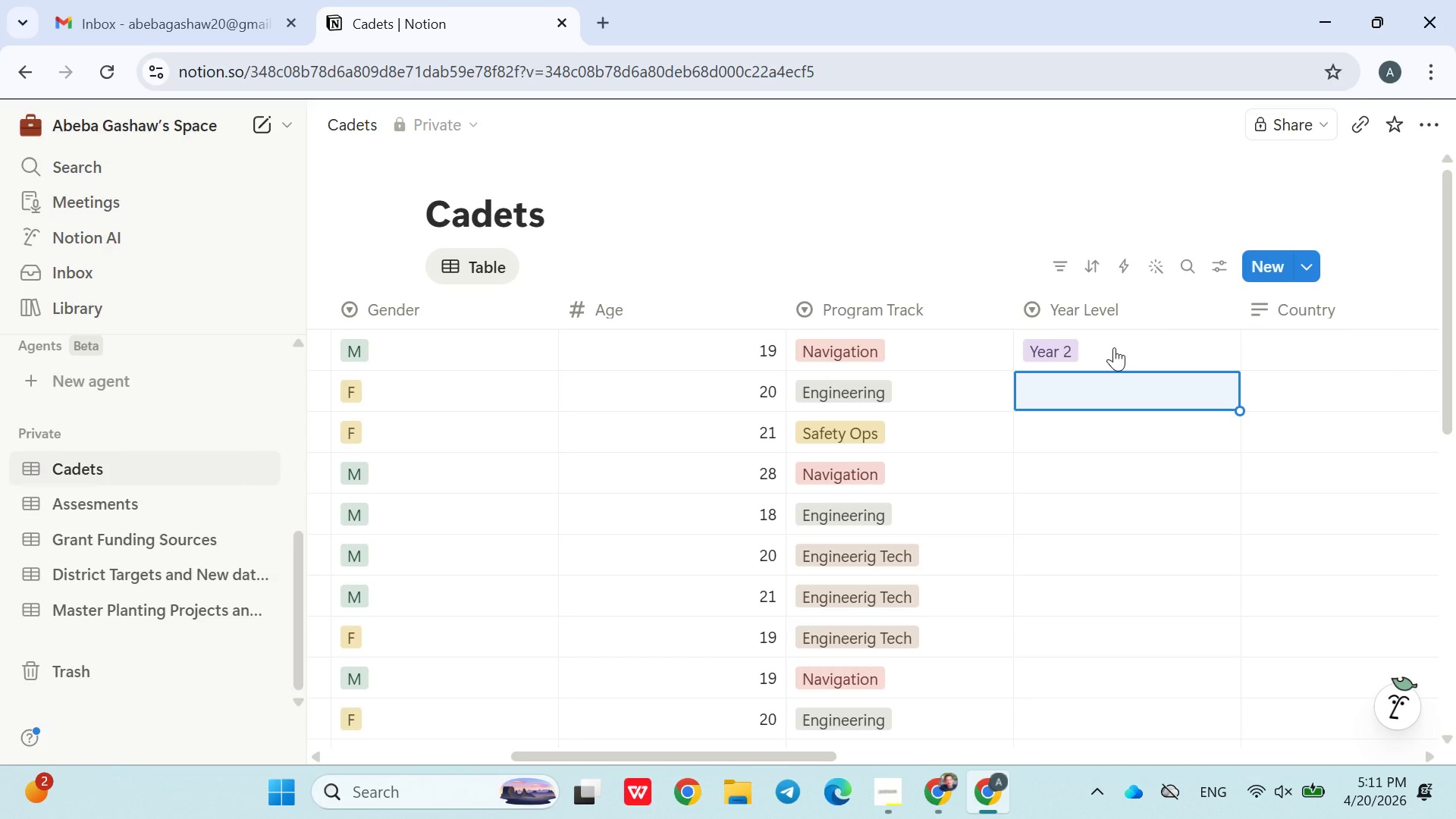 
left_click([1114, 347])
 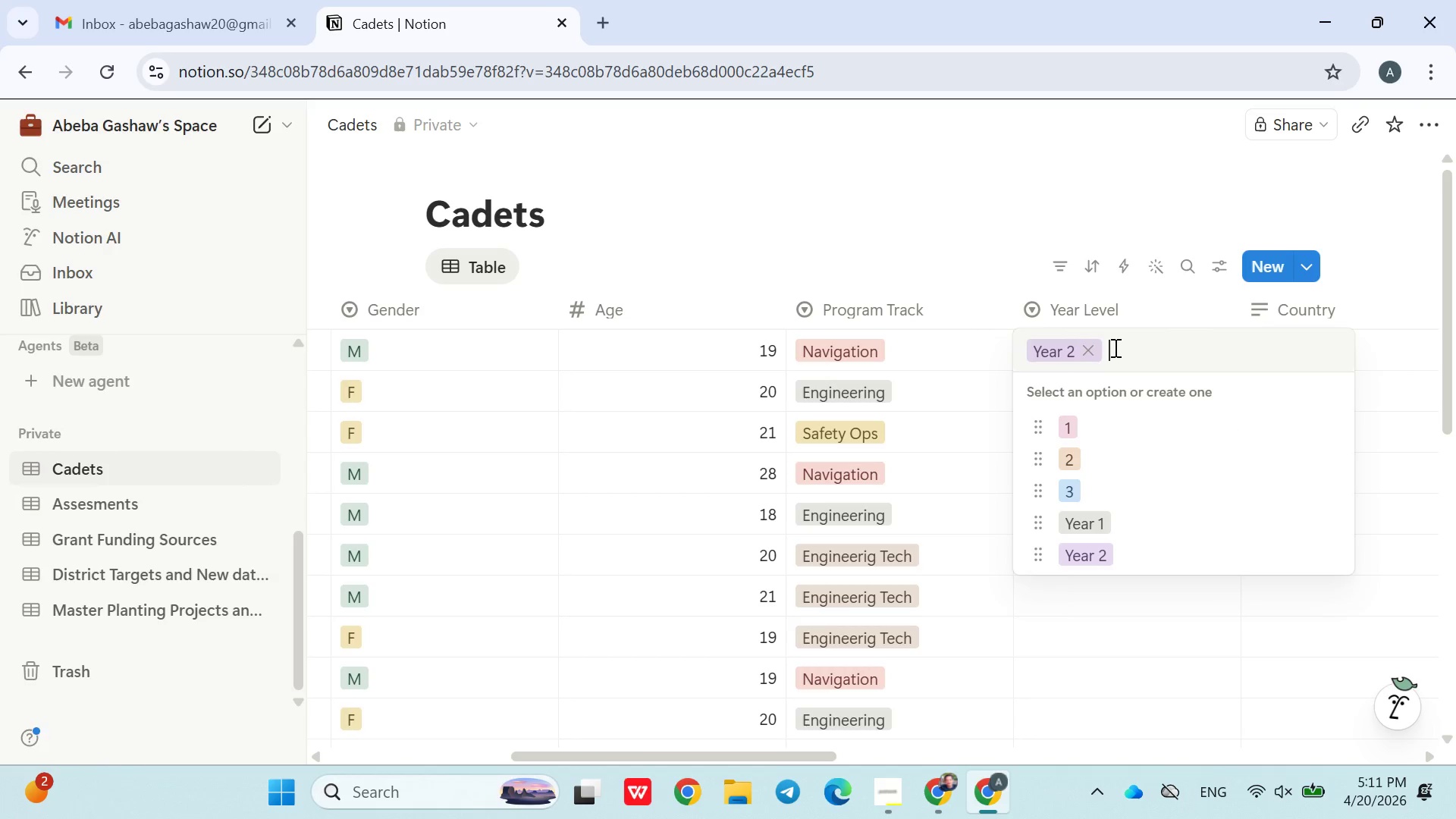 
key(Control+ControlLeft)
 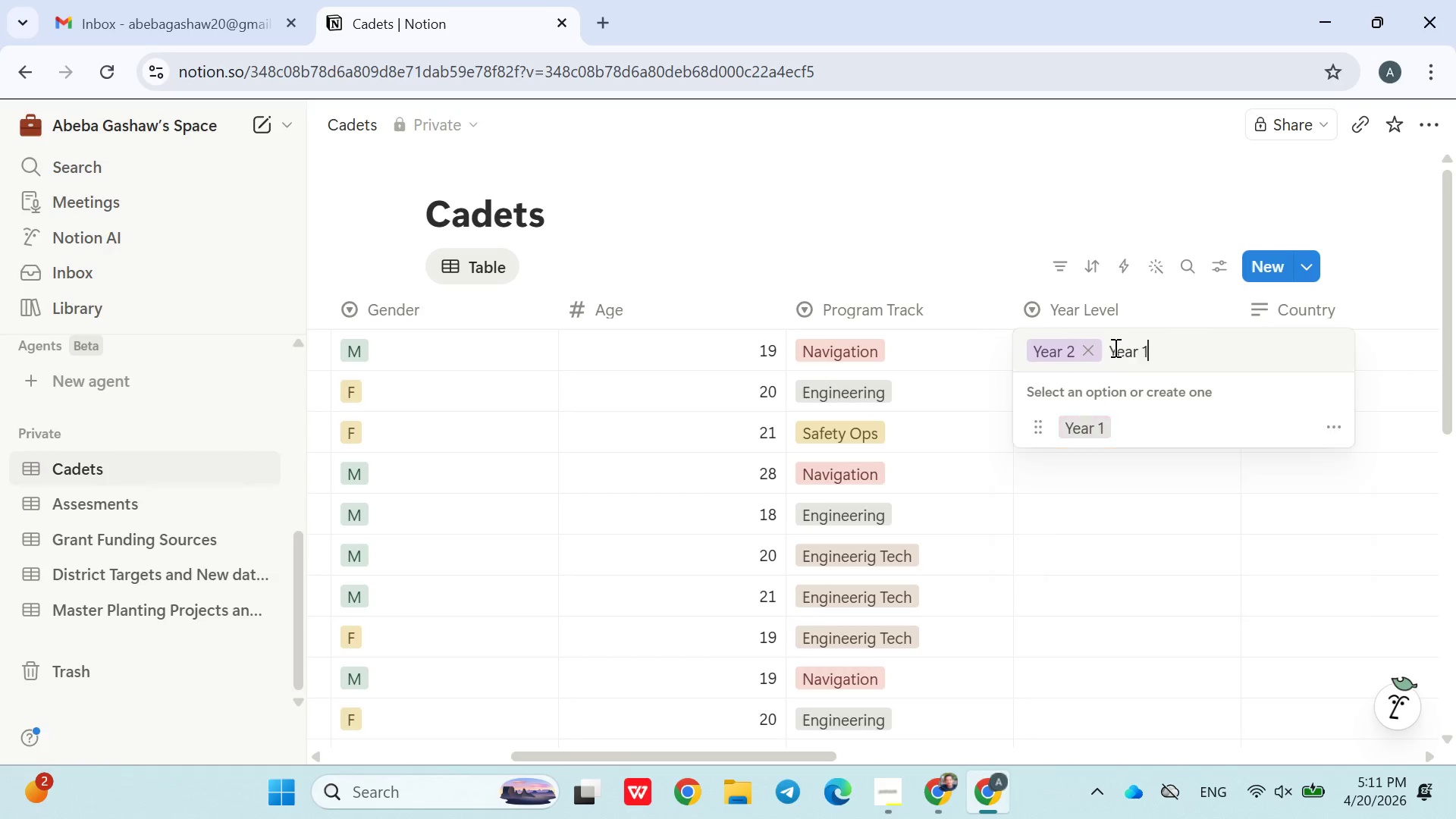 
key(Control+V)
 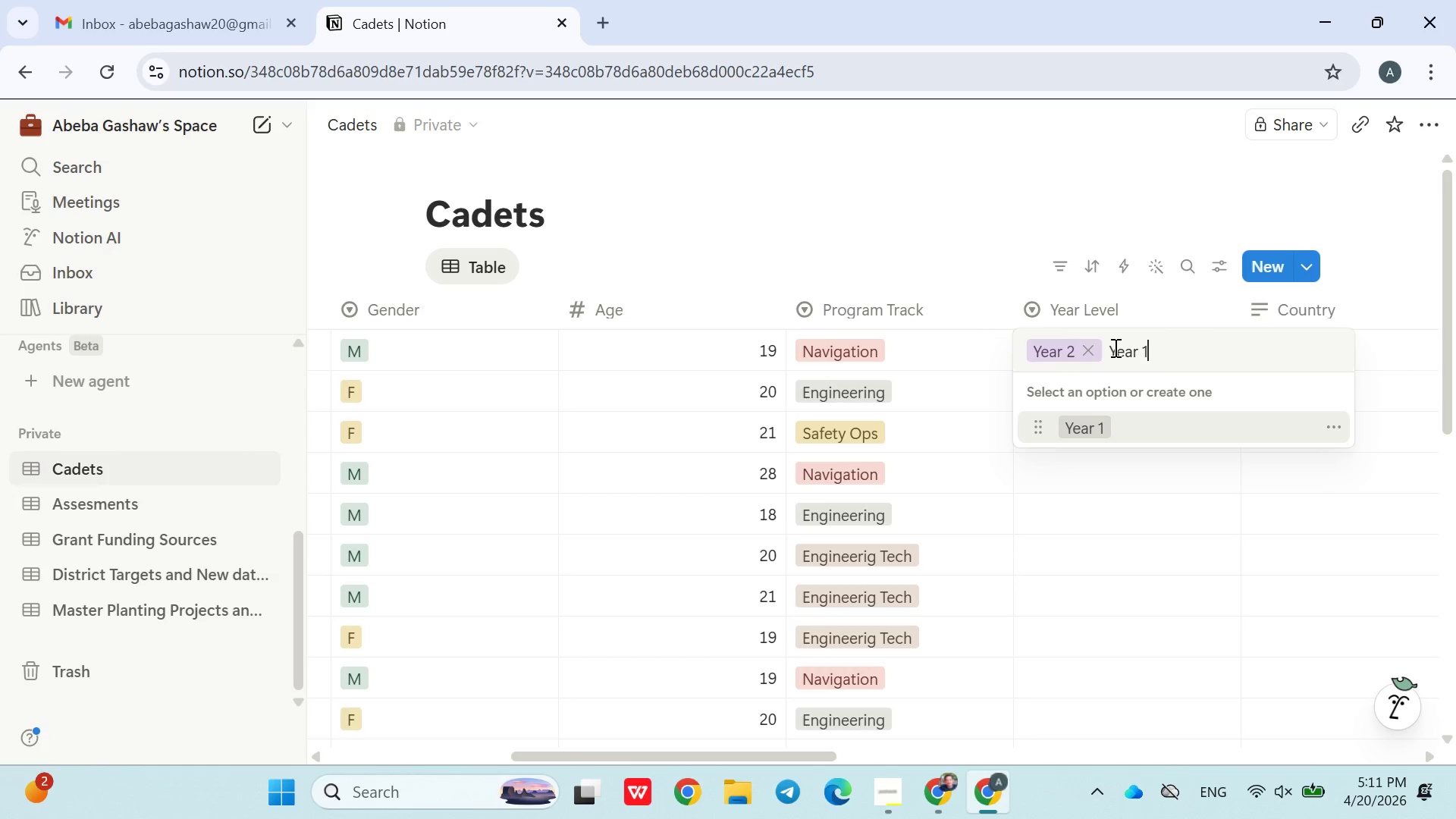 
key(Backspace)
 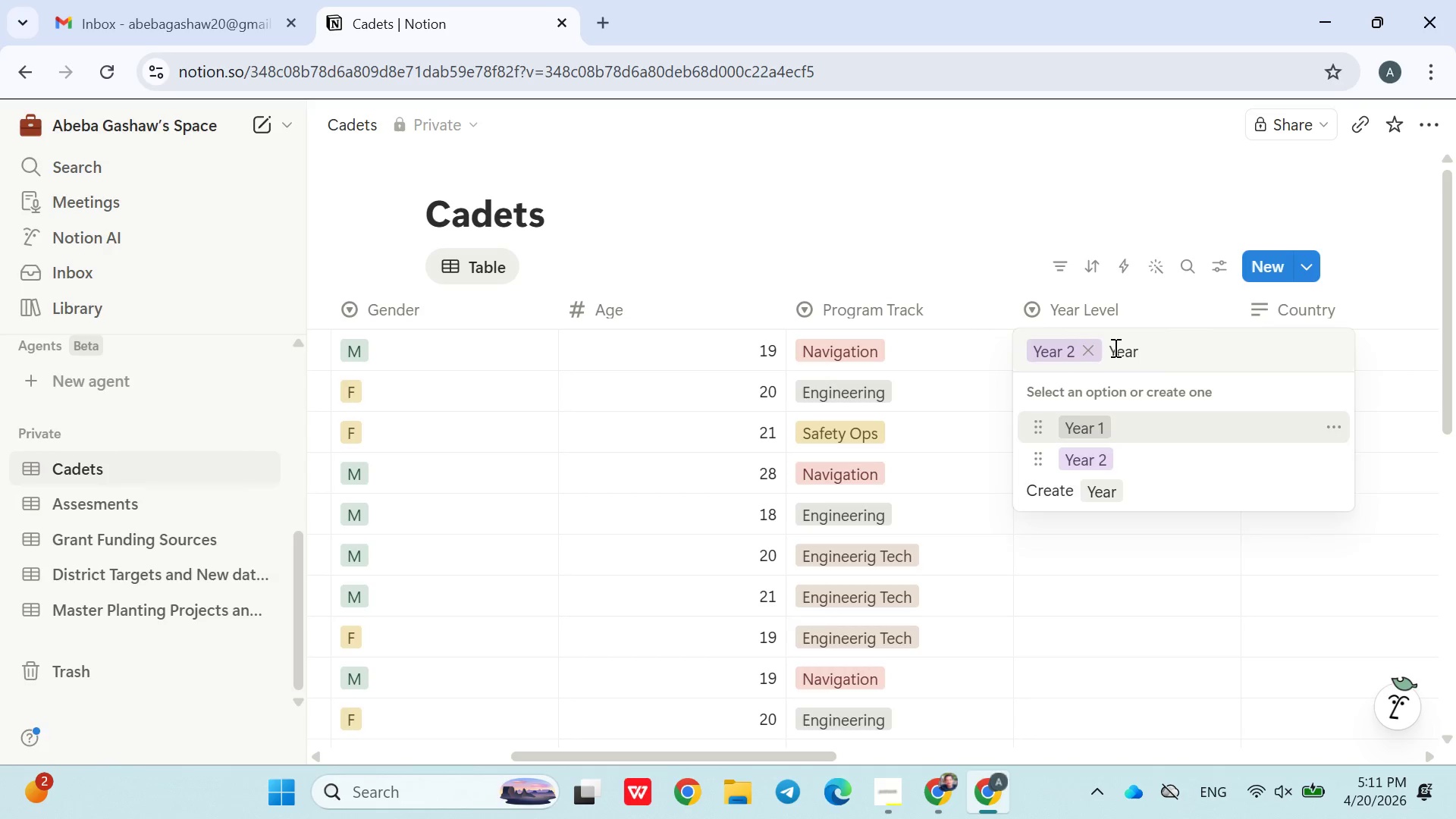 
key(3)
 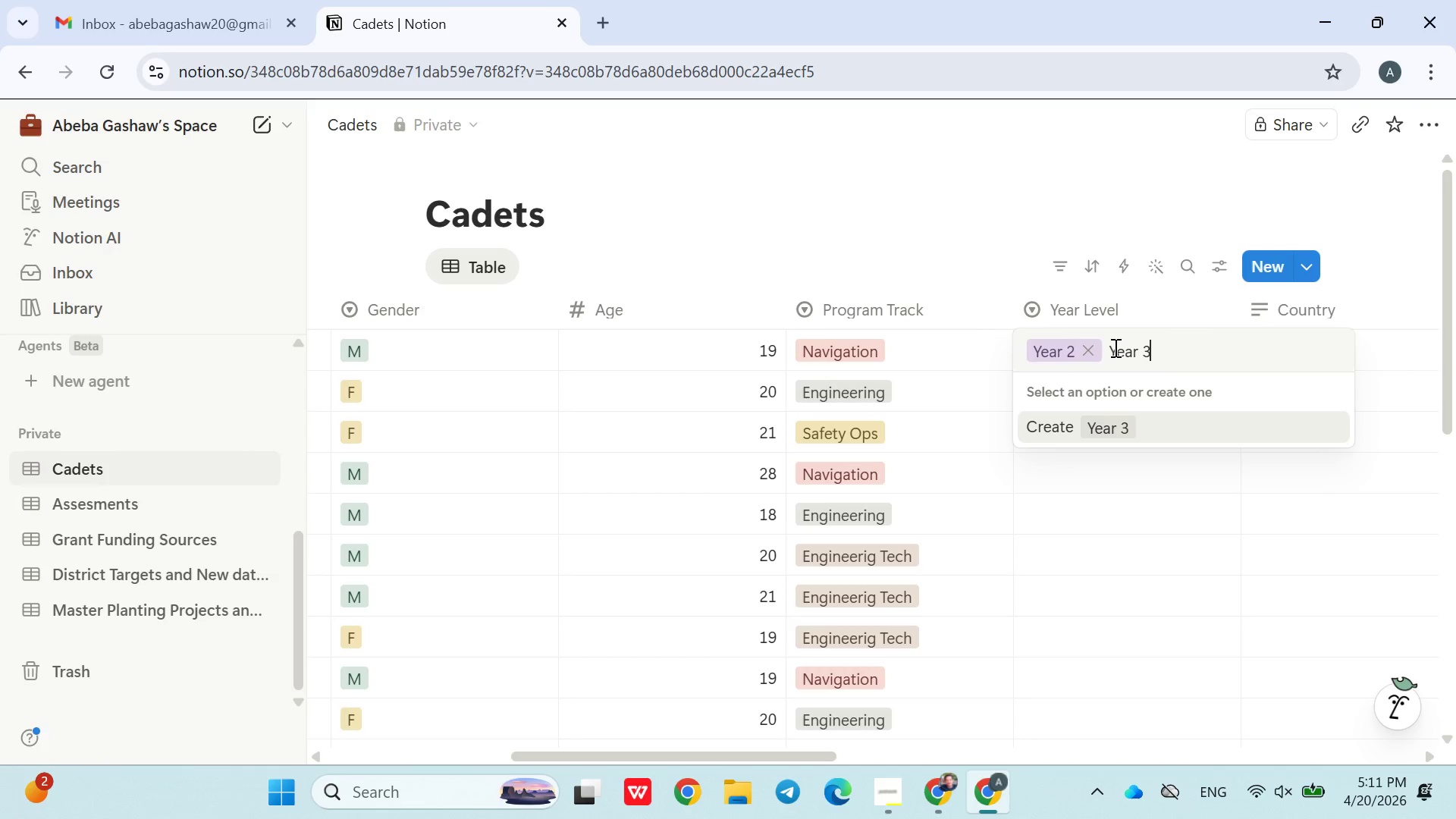 
key(Enter)
 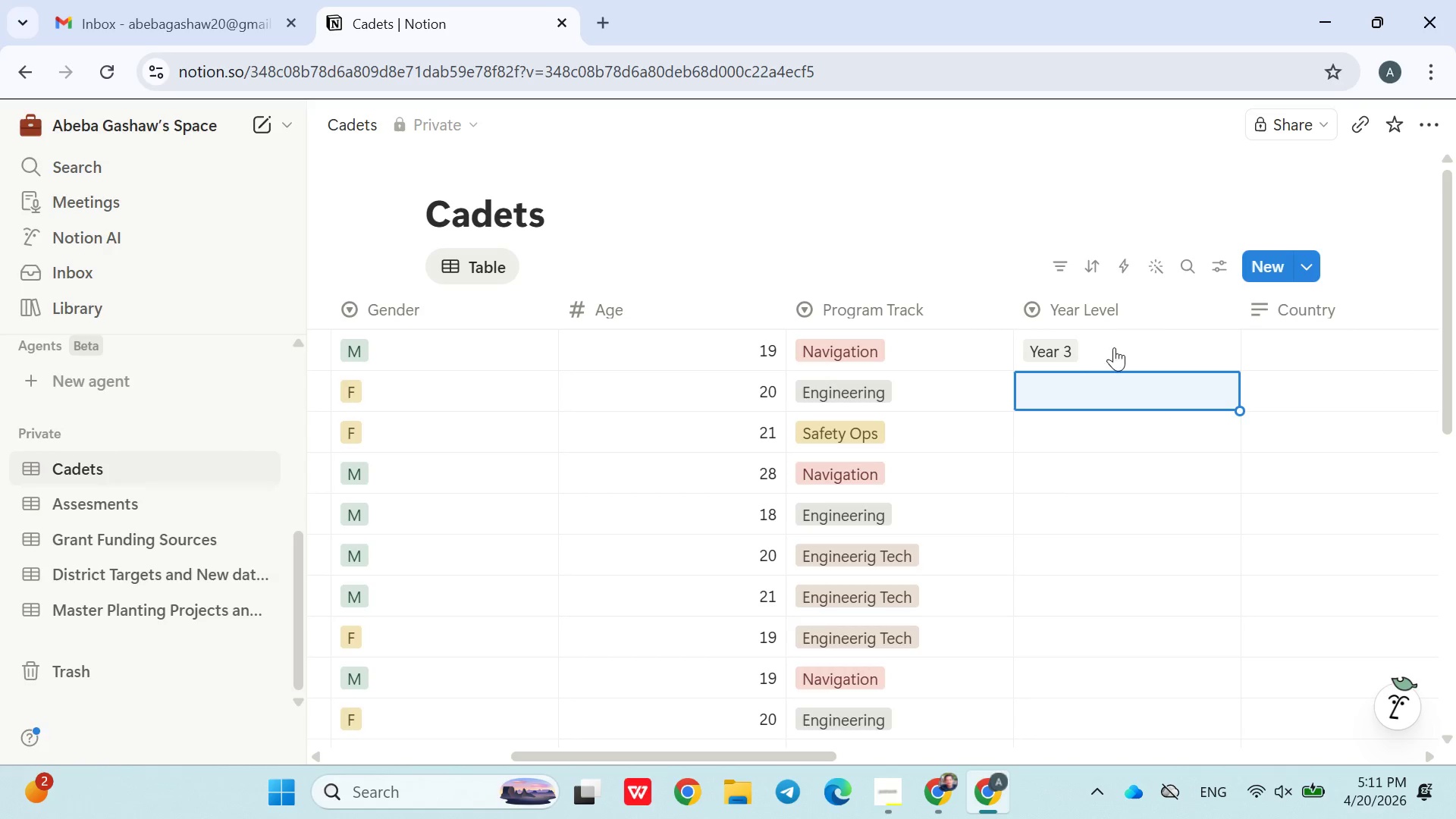 
left_click([1094, 361])
 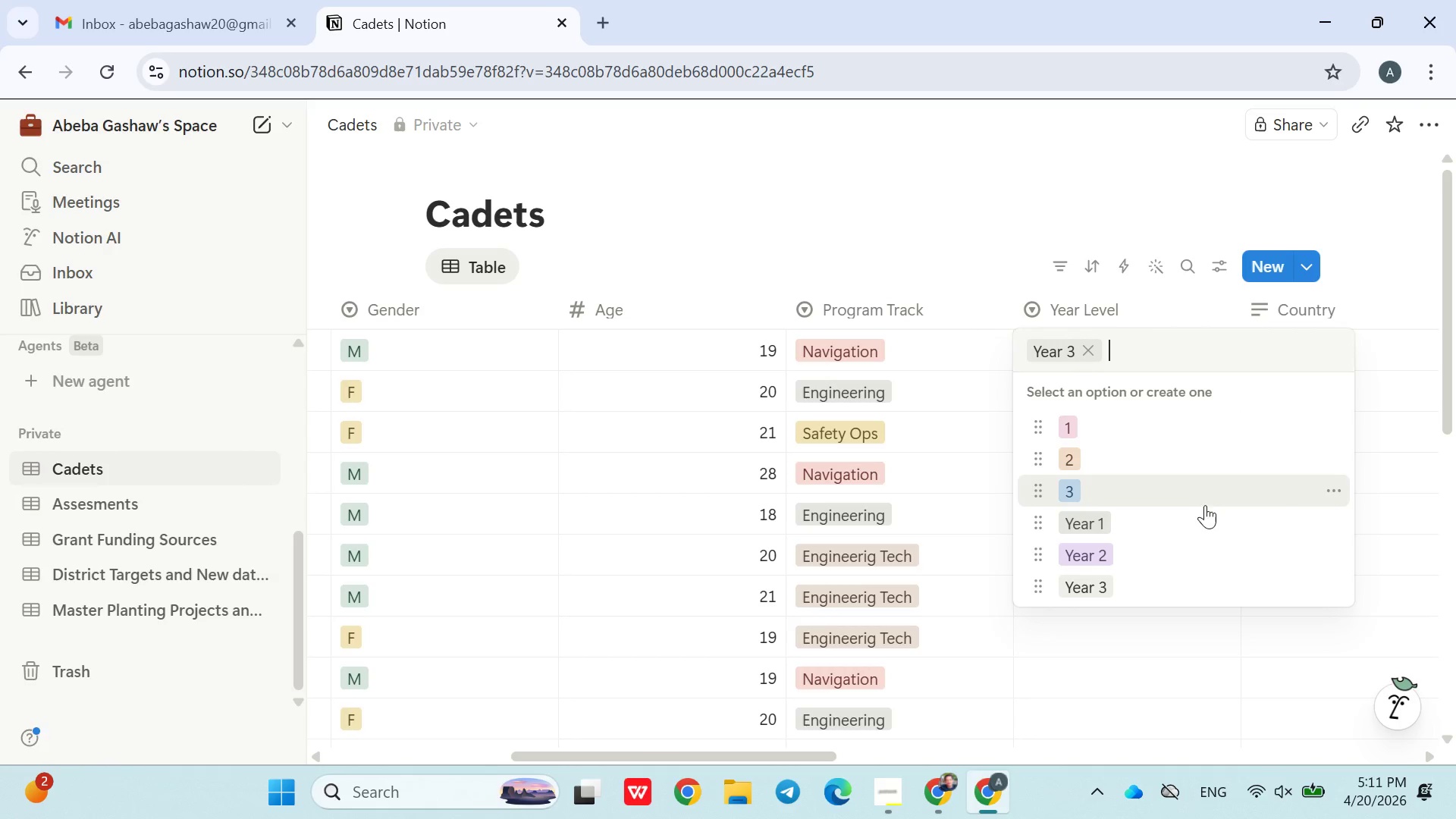 
left_click([1336, 488])
 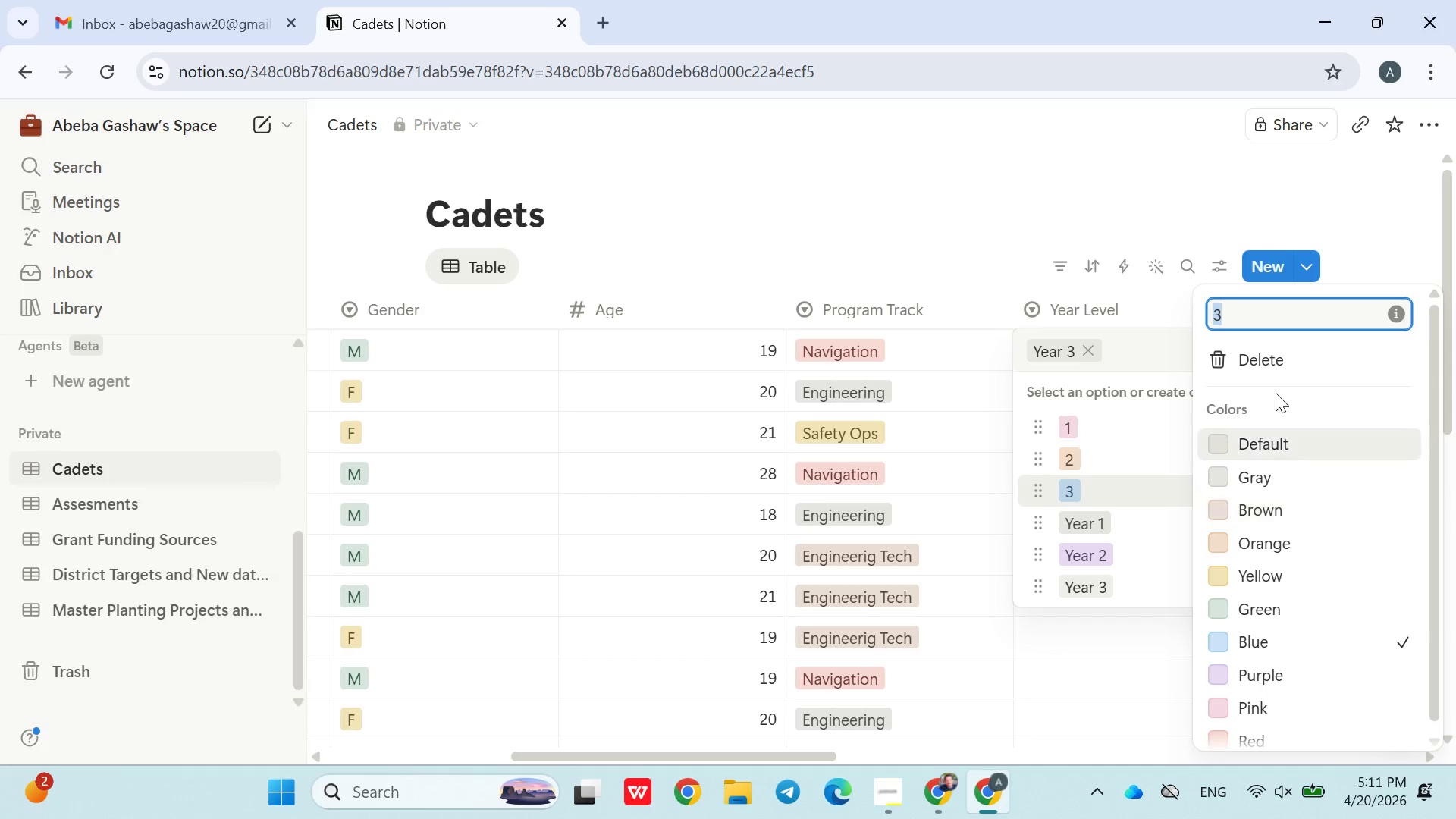 
left_click([1269, 356])
 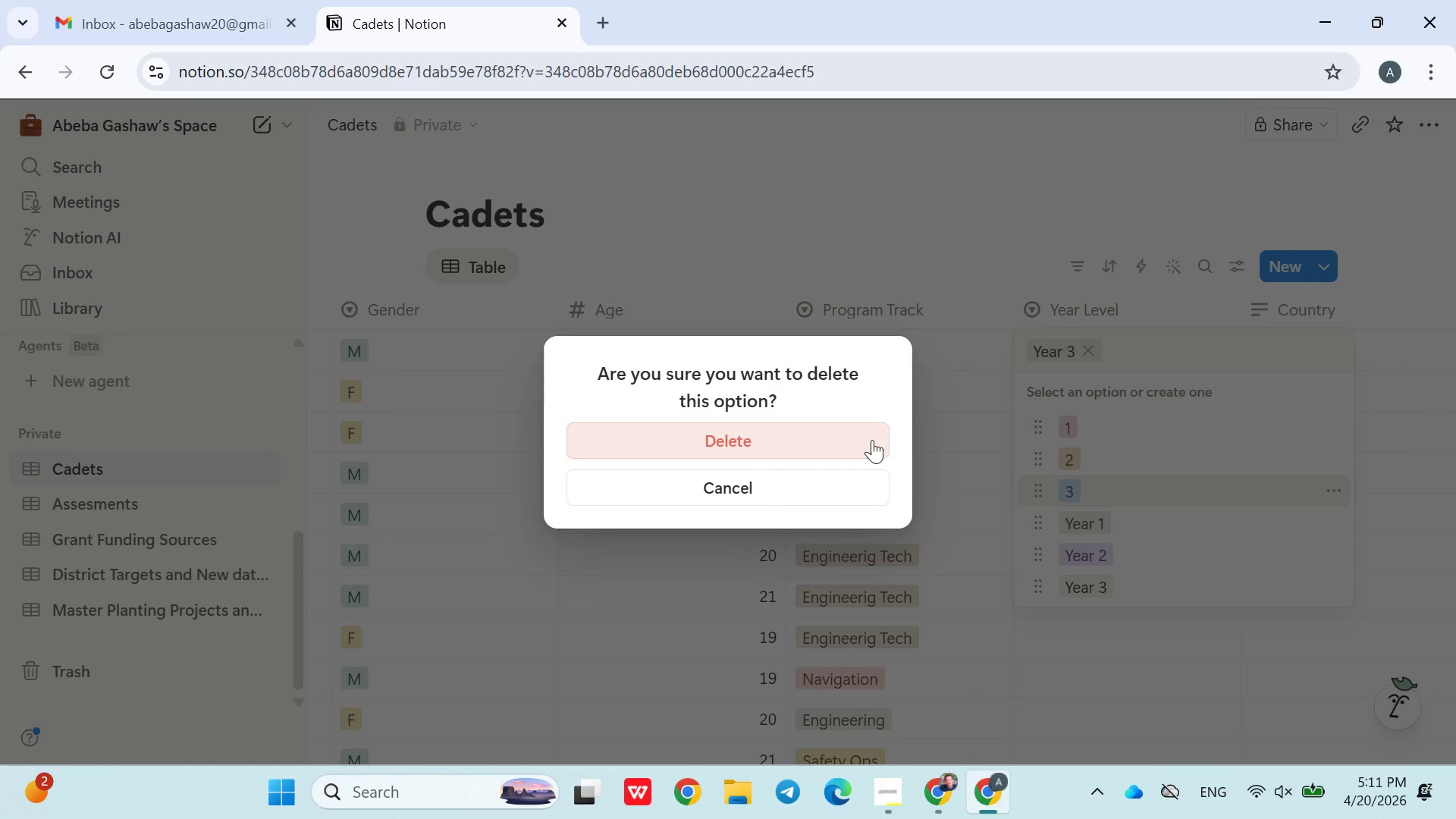 
left_click([843, 445])
 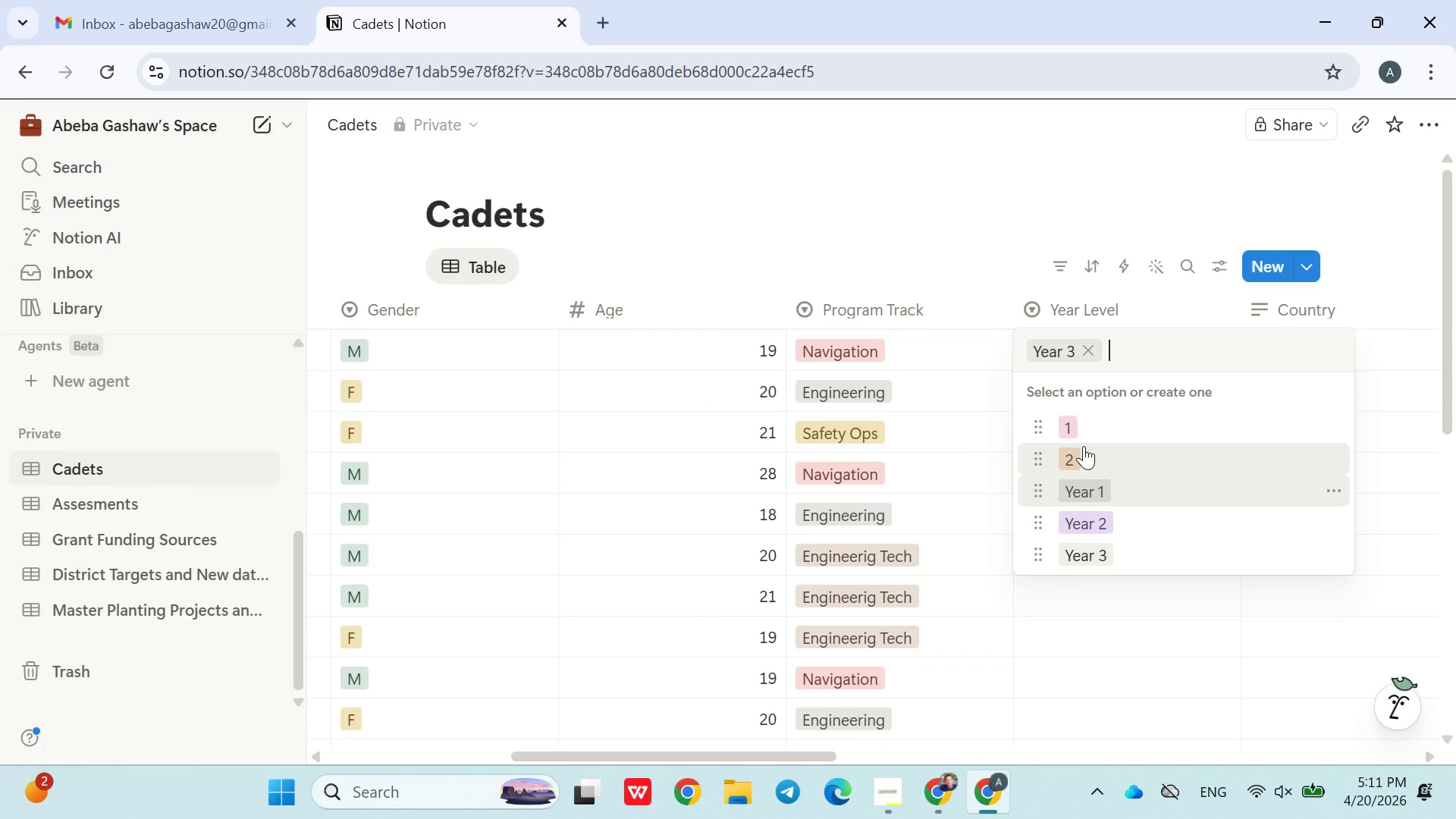 
left_click([1085, 448])
 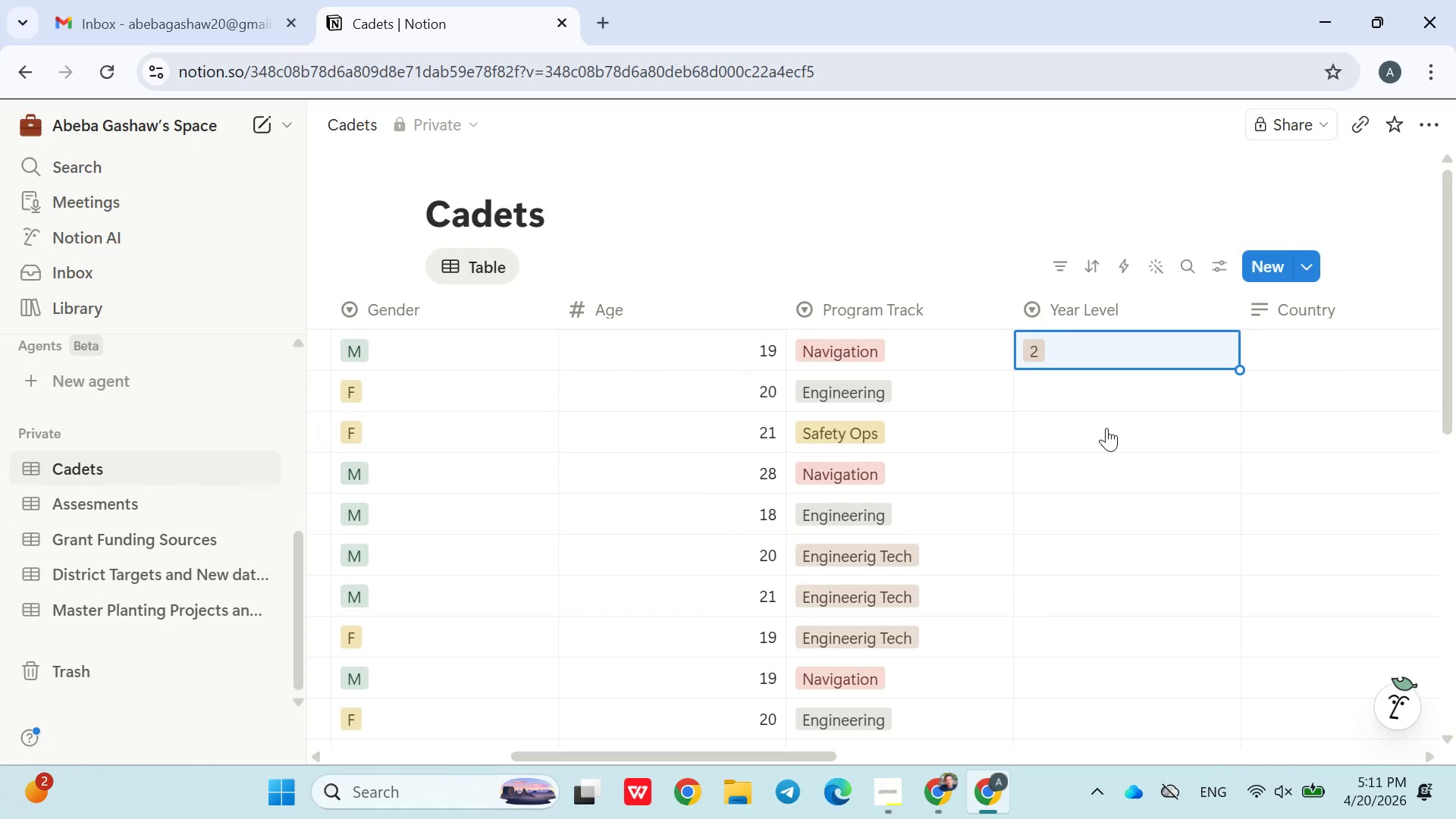 
left_click([1116, 431])
 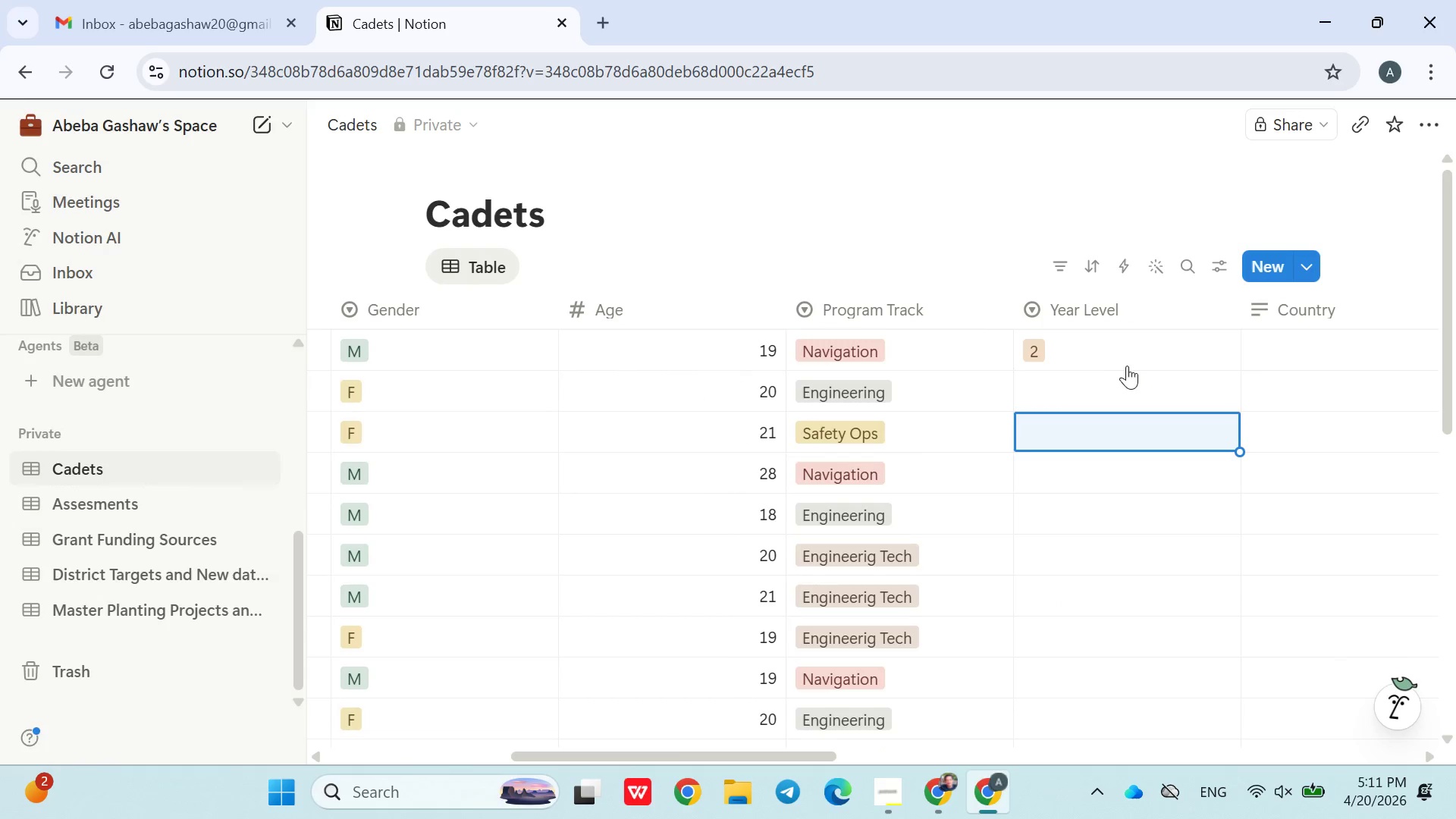 
double_click([1122, 356])
 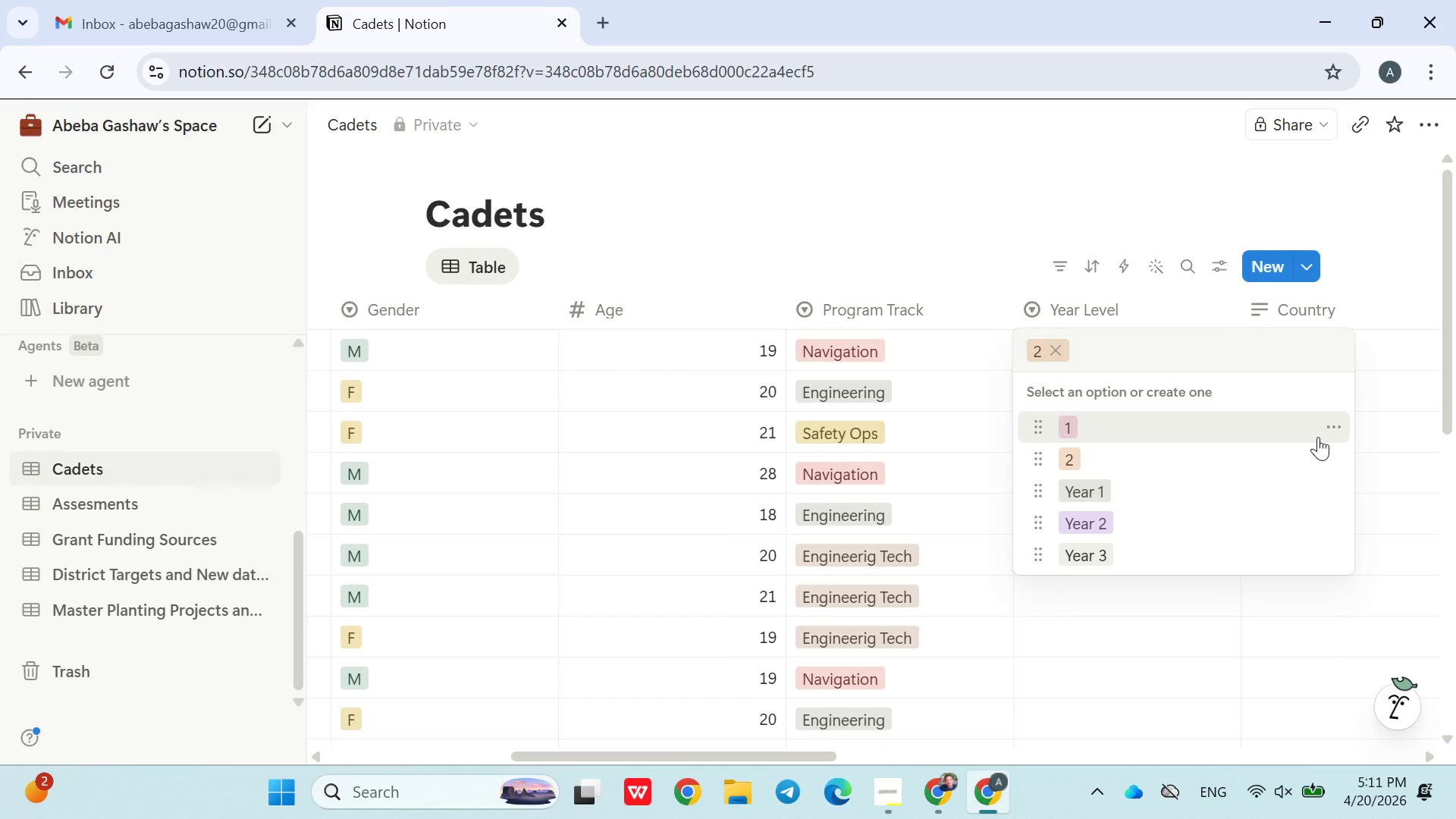 
left_click([1327, 432])
 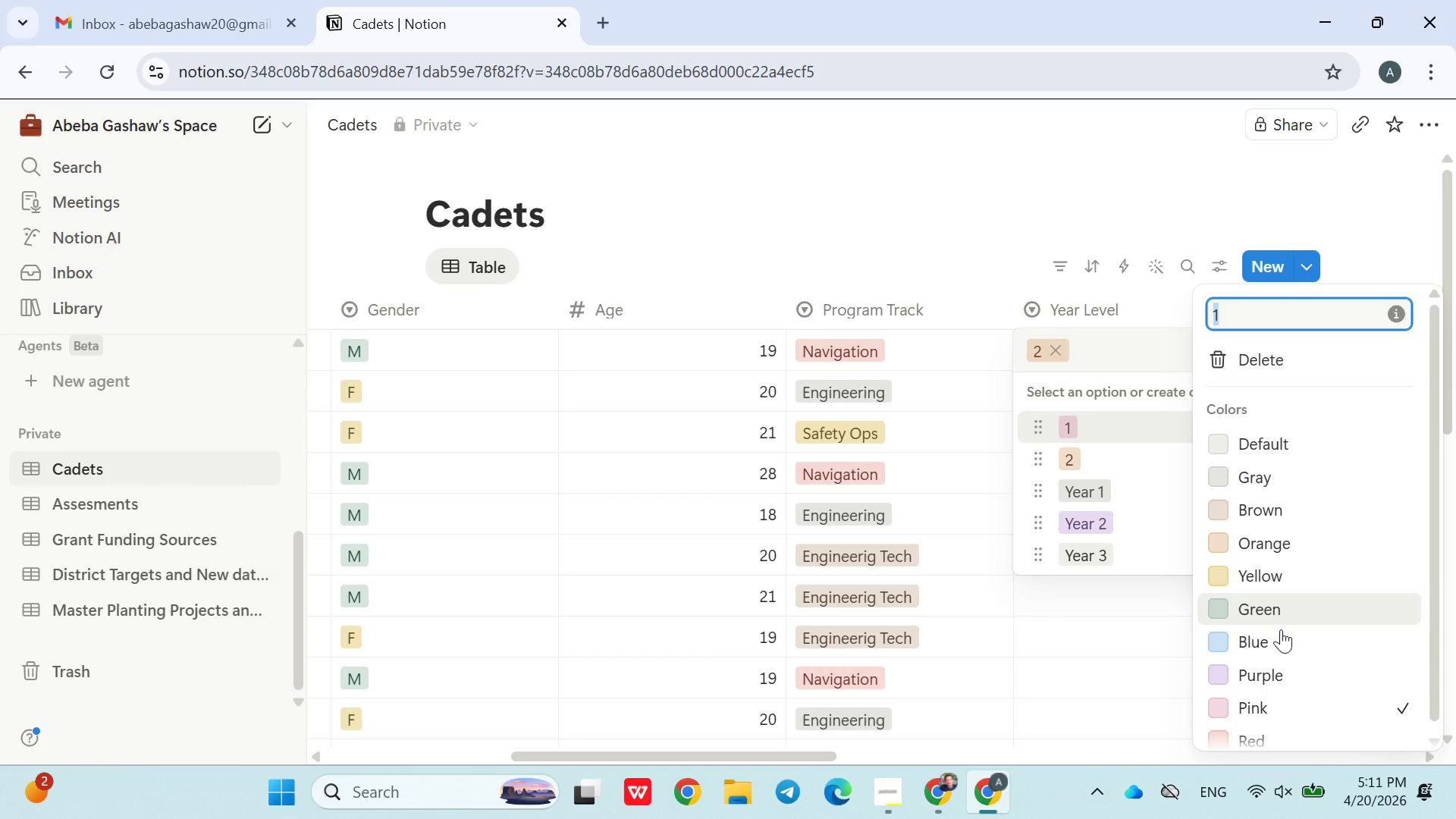 
left_click([1271, 362])
 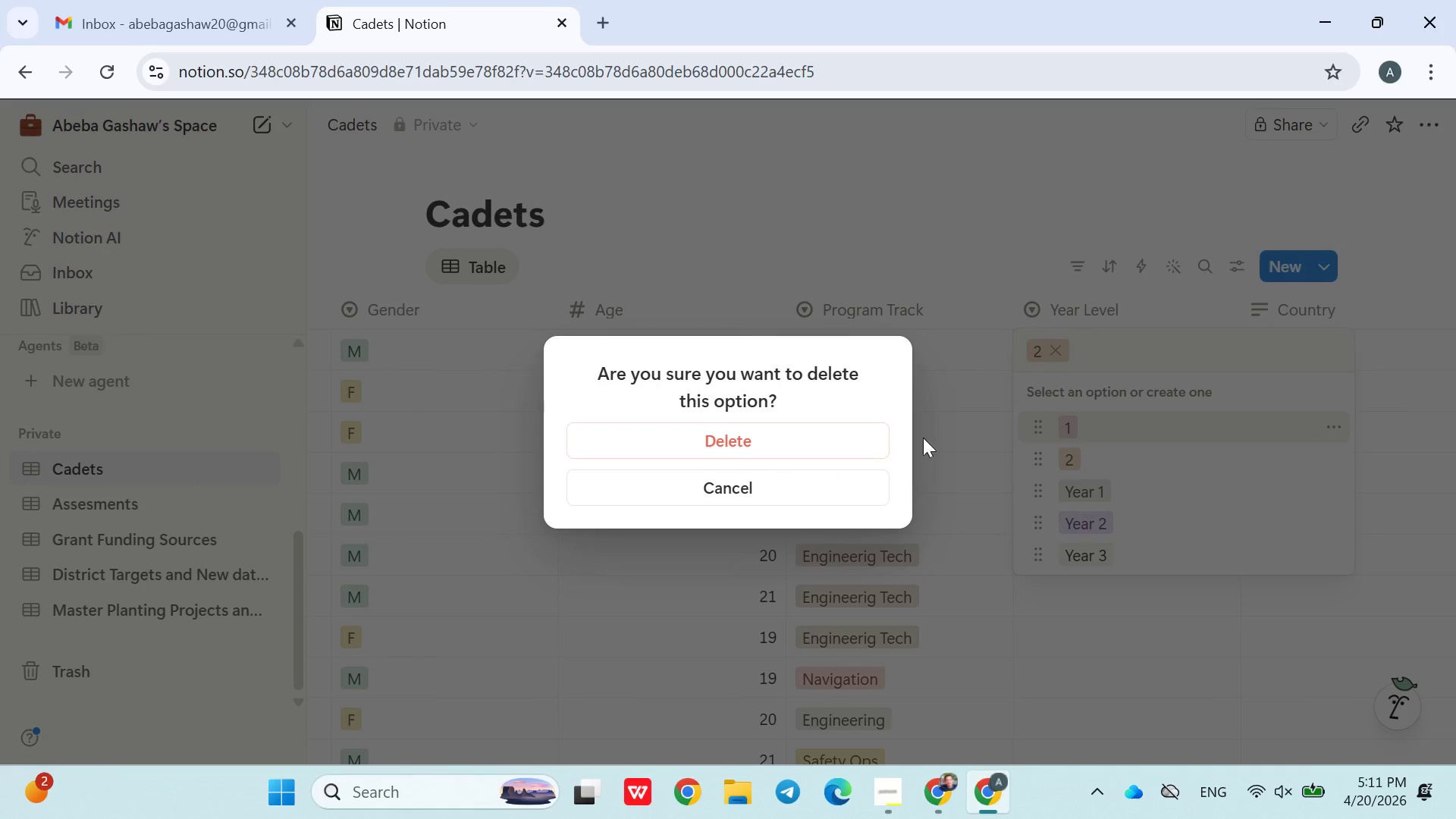 
left_click([853, 448])
 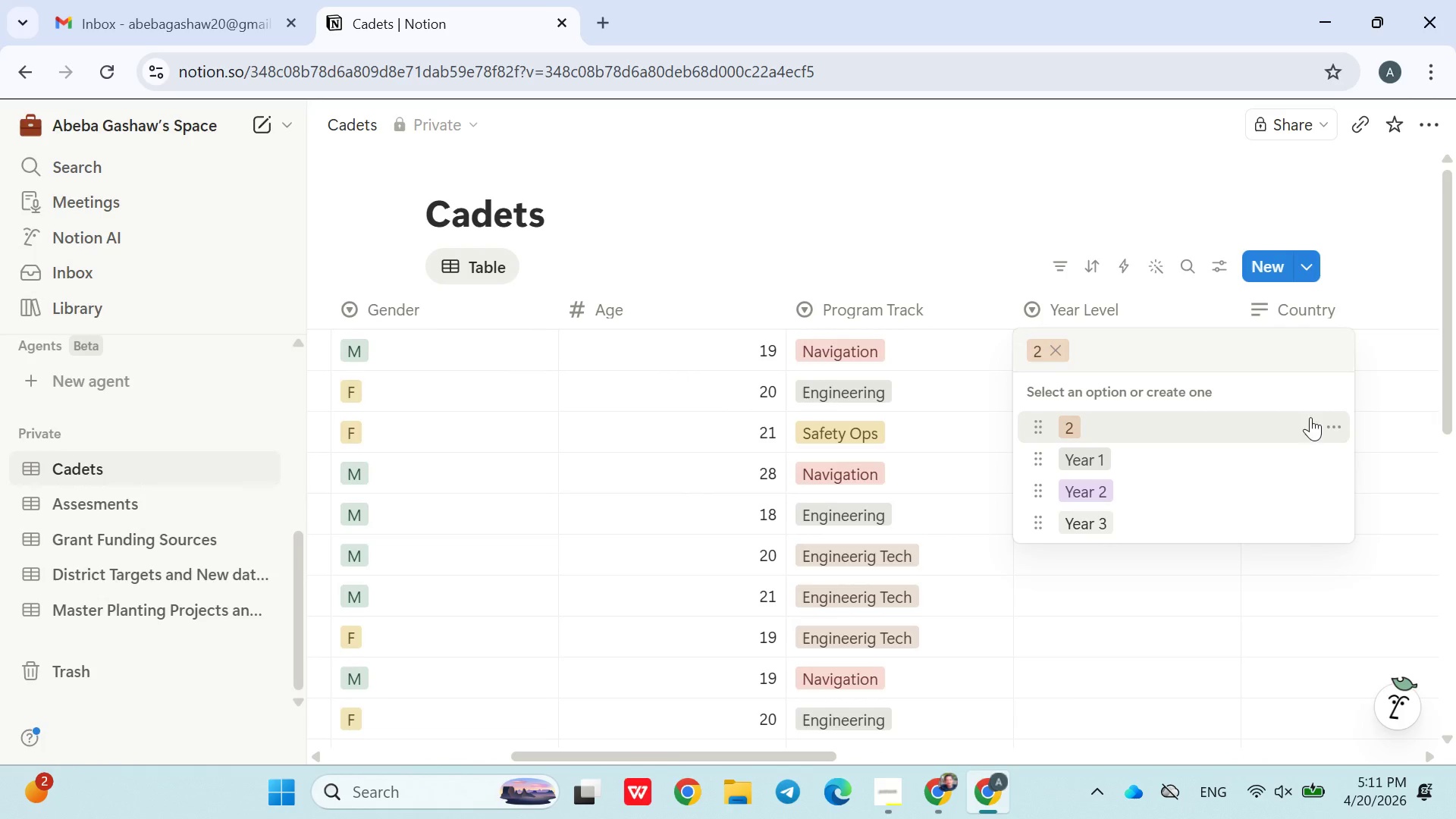 
left_click([1341, 417])
 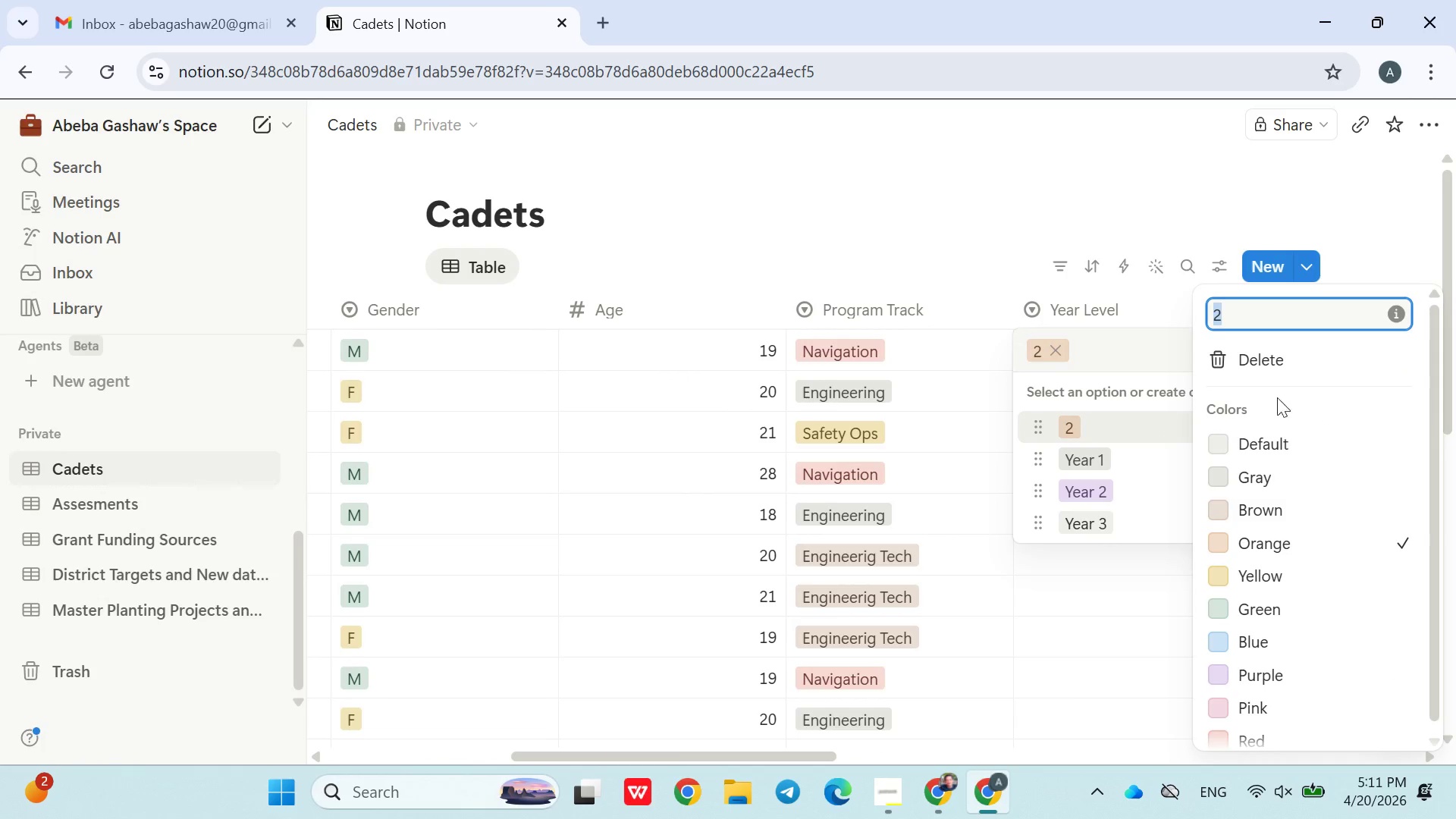 
left_click([1254, 358])
 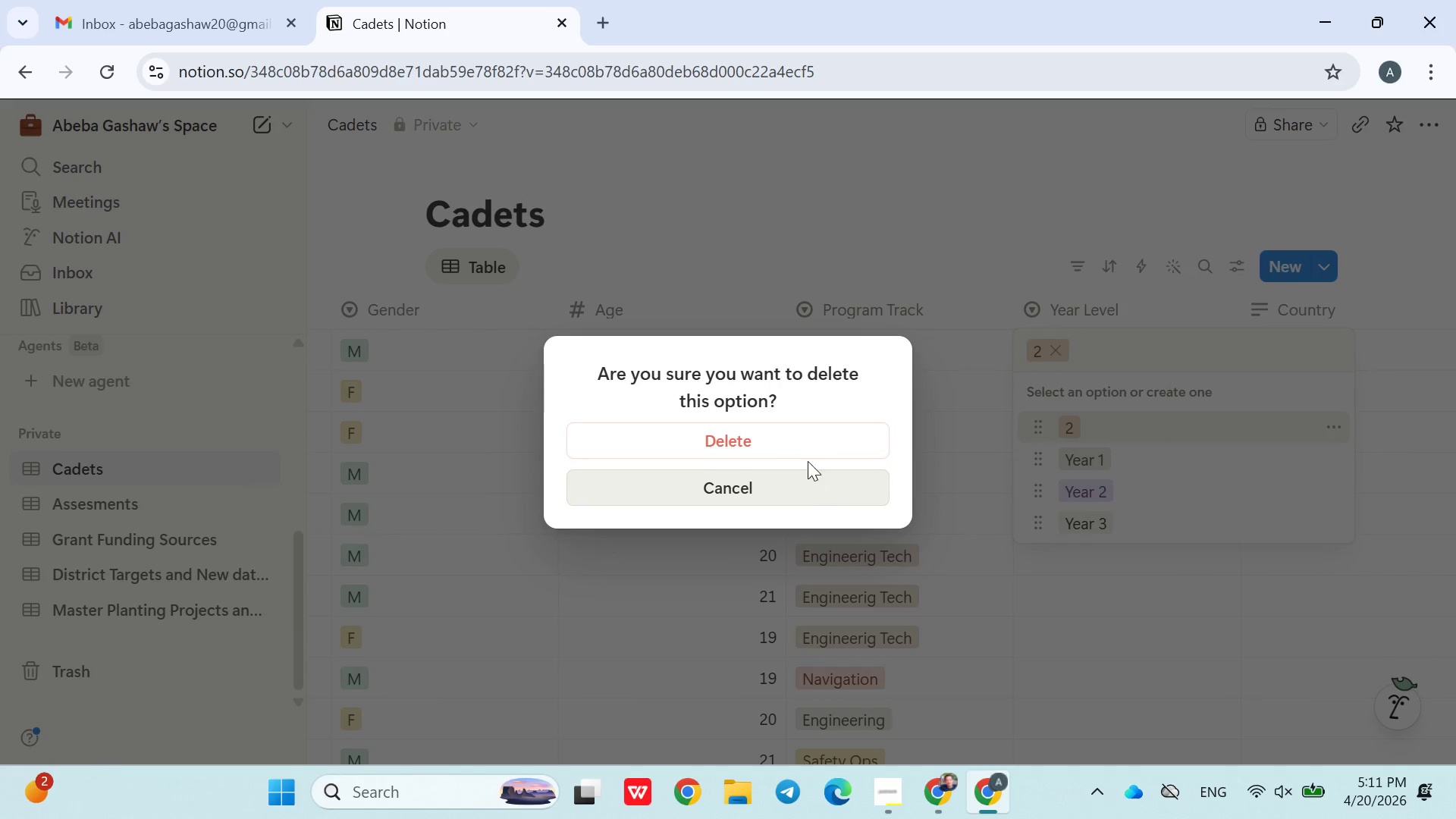 
left_click([802, 453])
 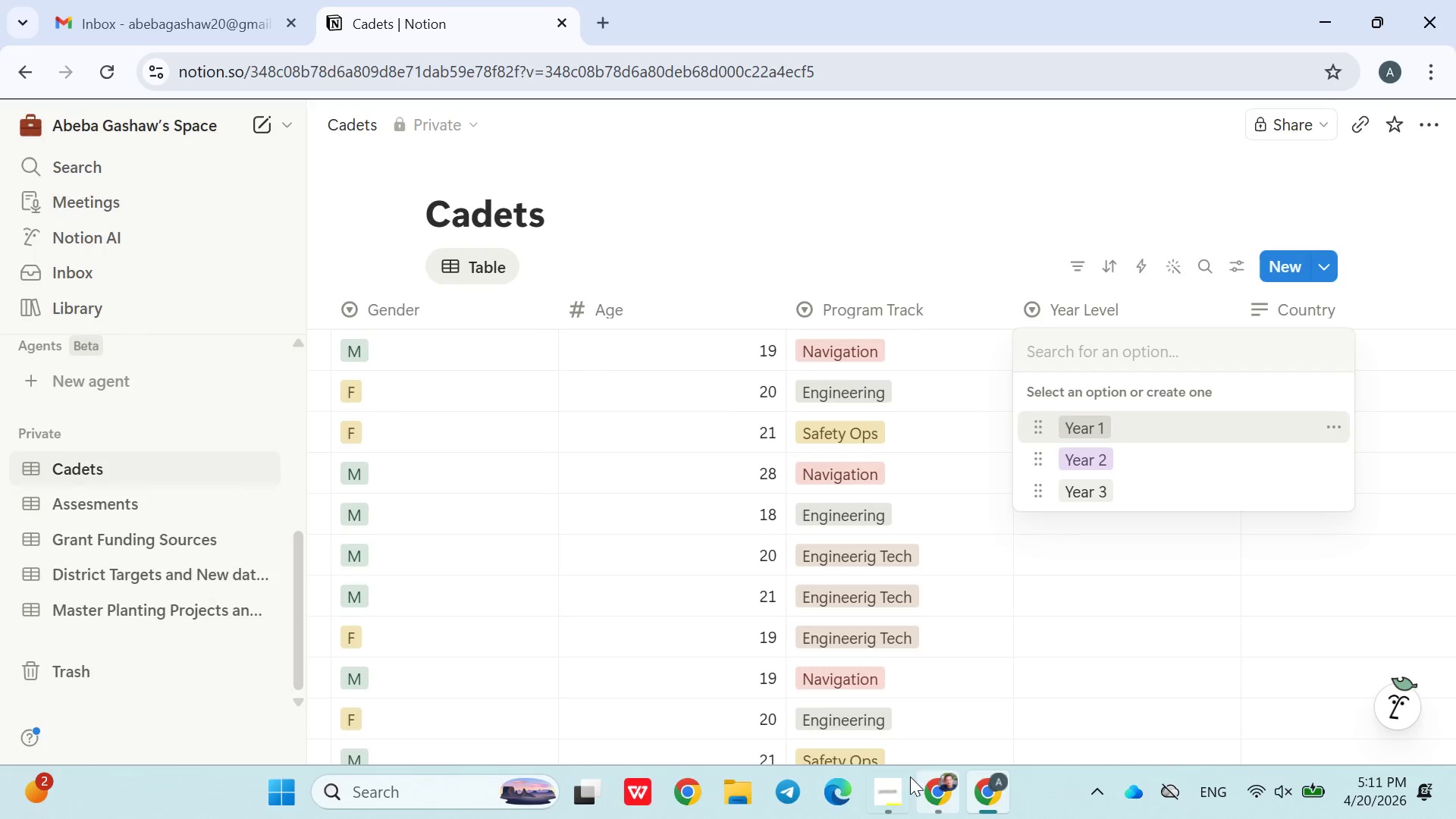 
left_click([890, 780])
 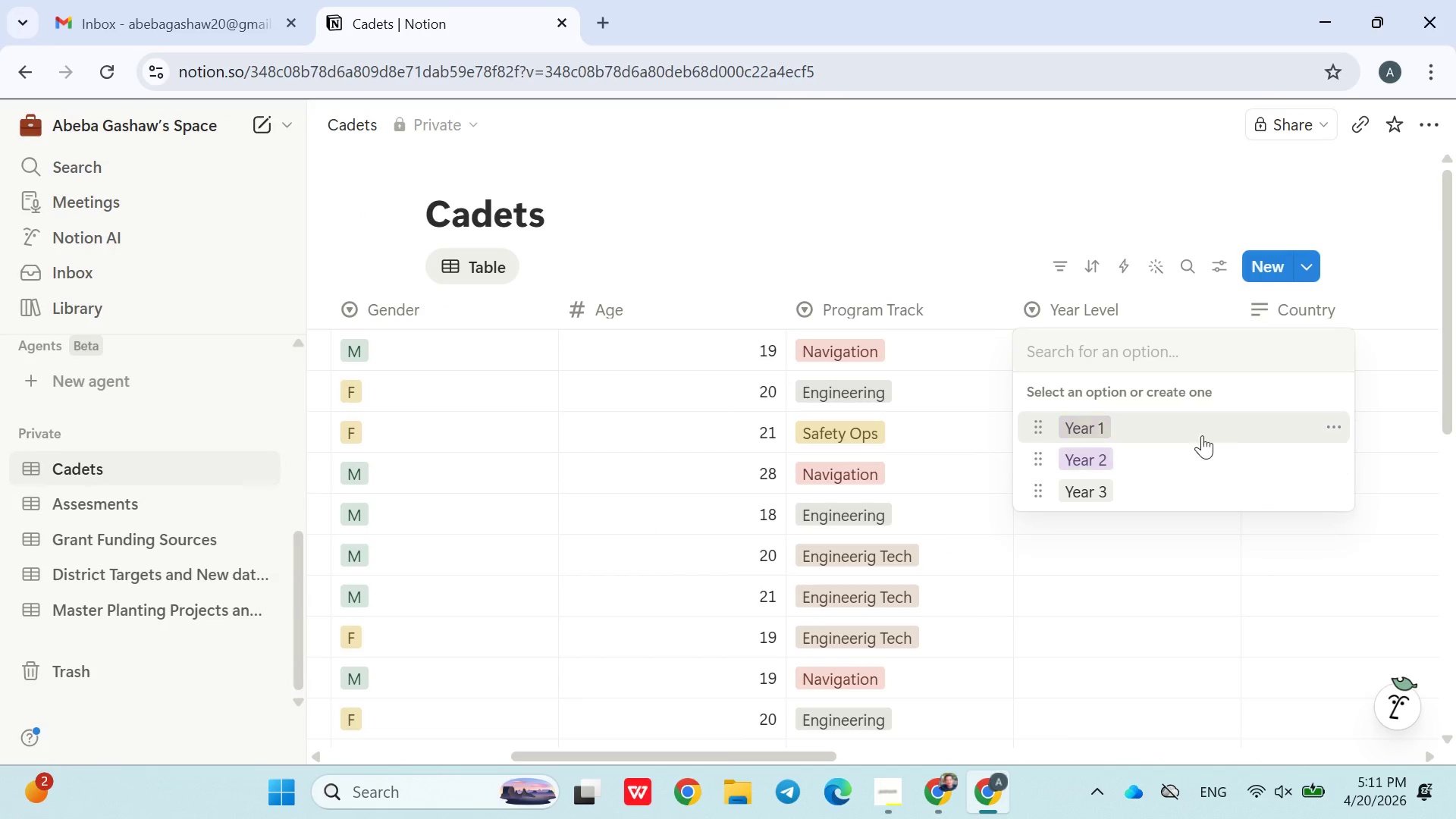 
left_click([1119, 340])
 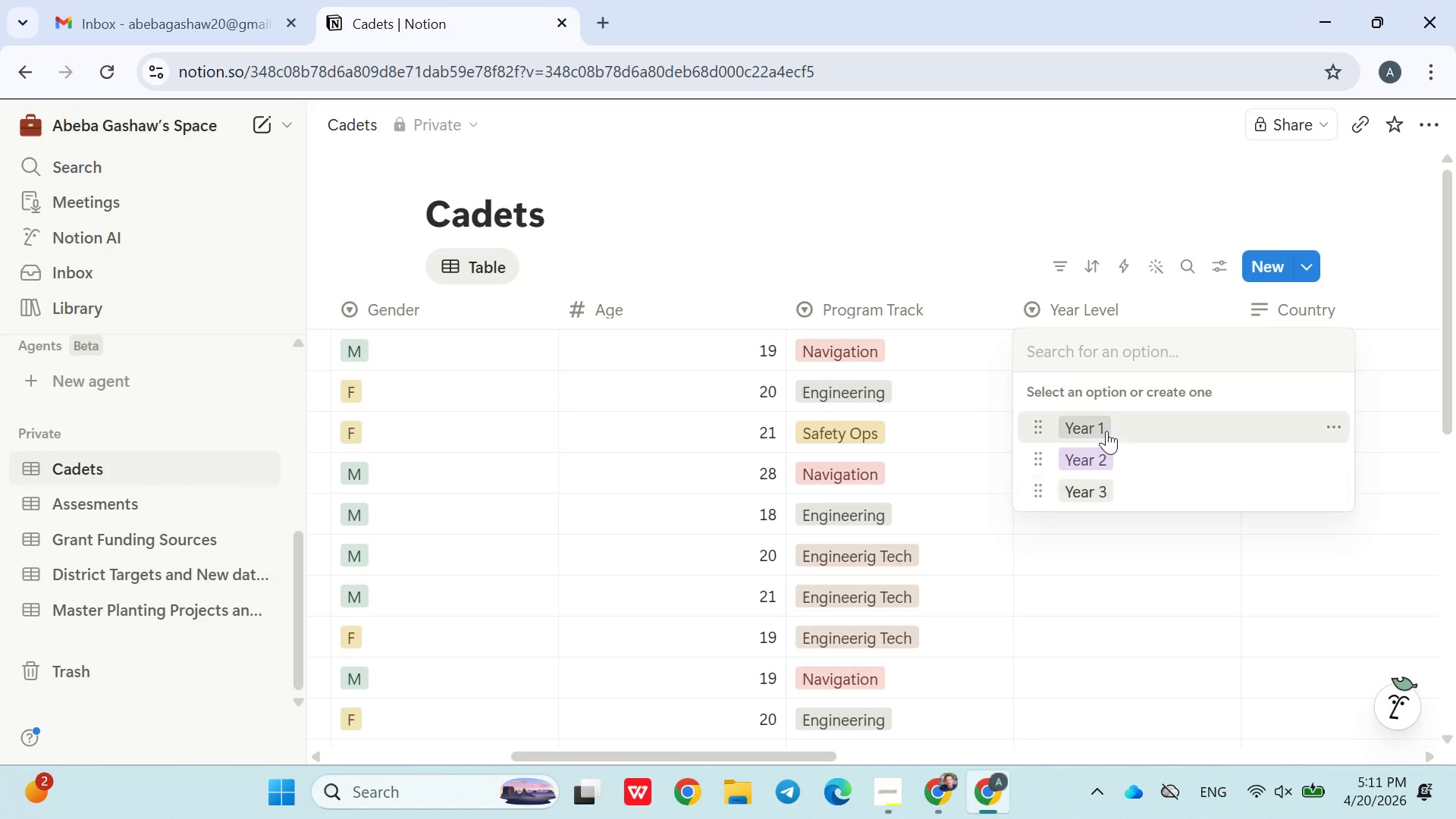 
left_click([1104, 453])
 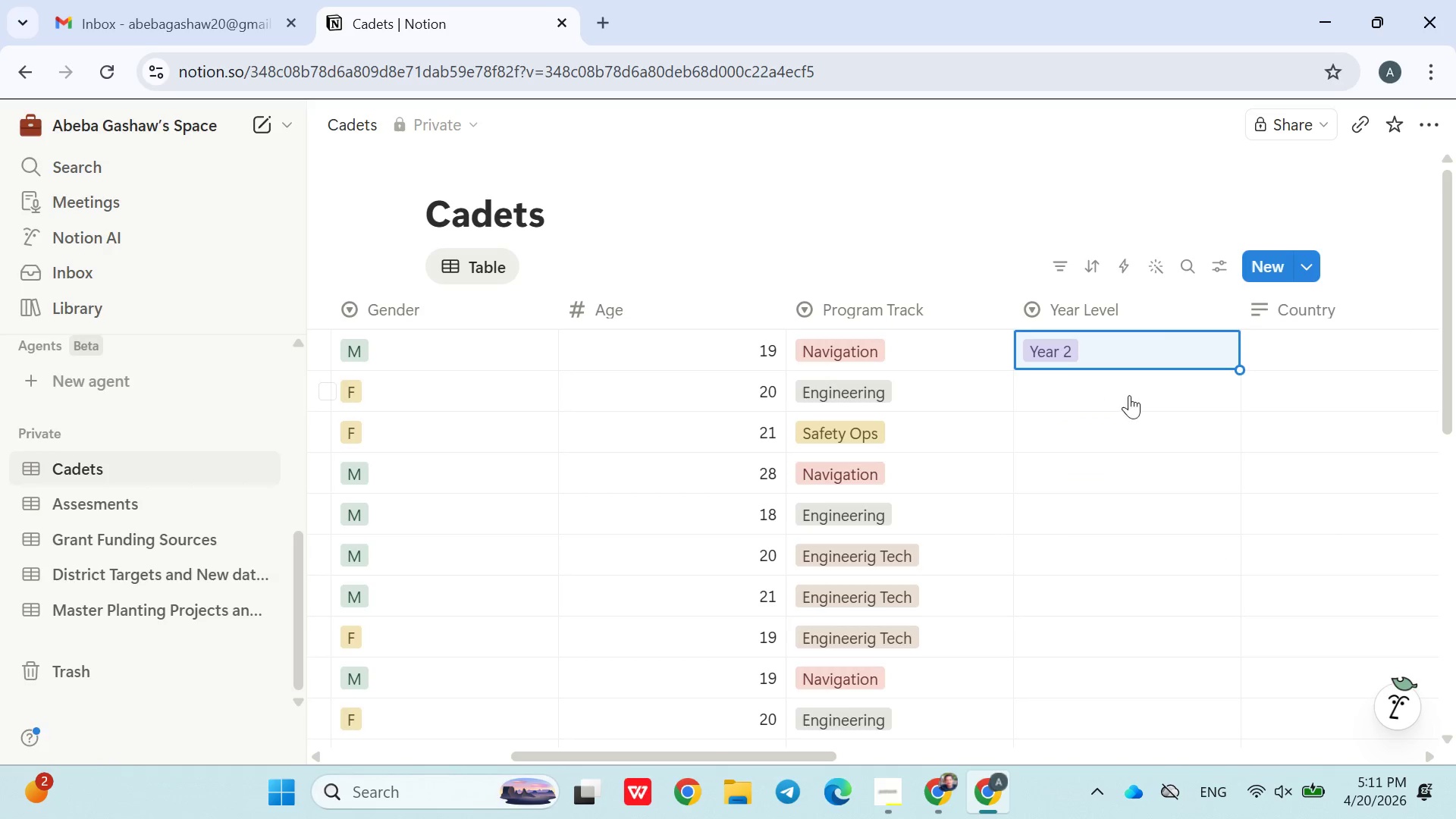 
left_click([1106, 391])
 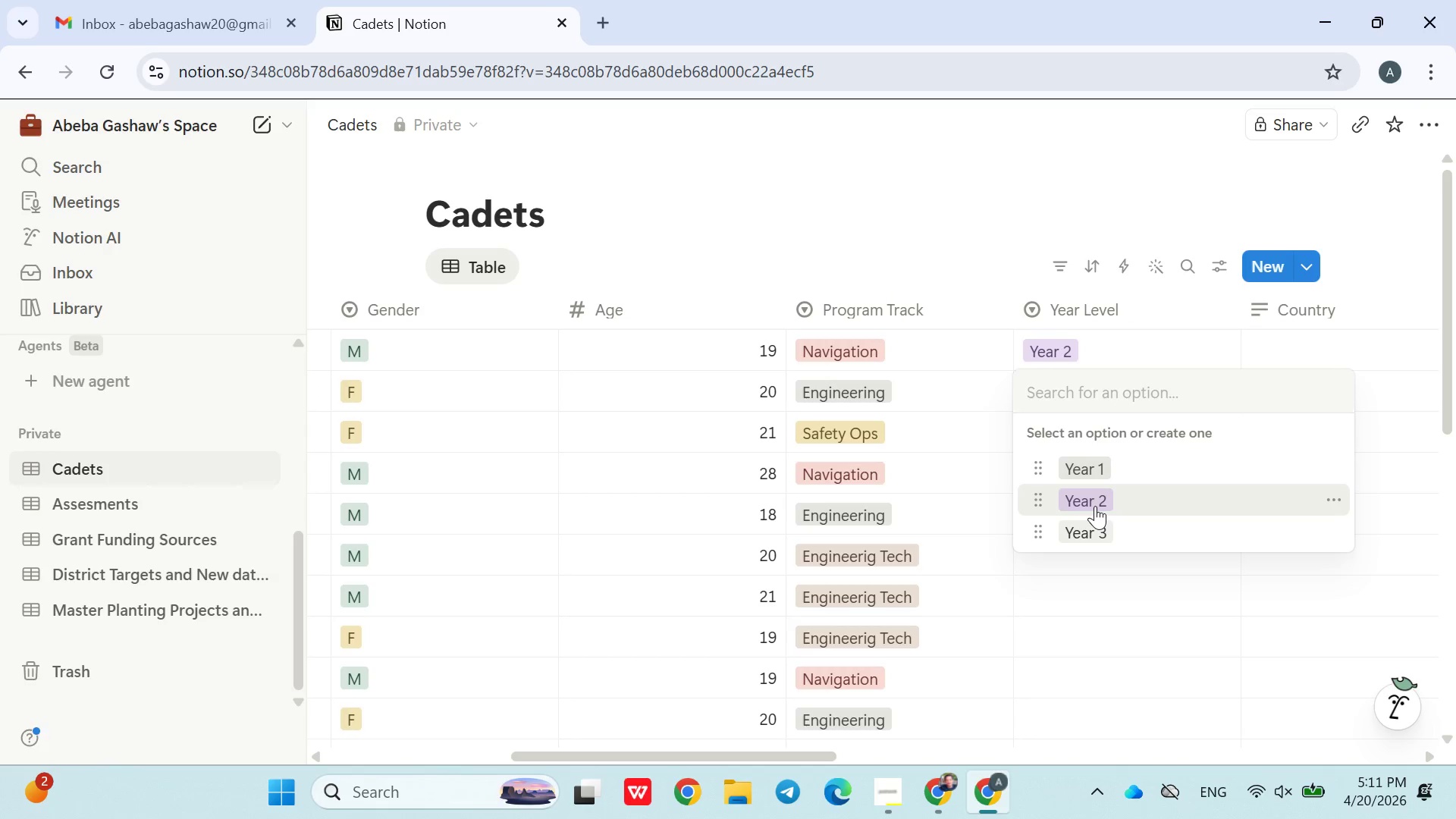 
left_click([1095, 506])
 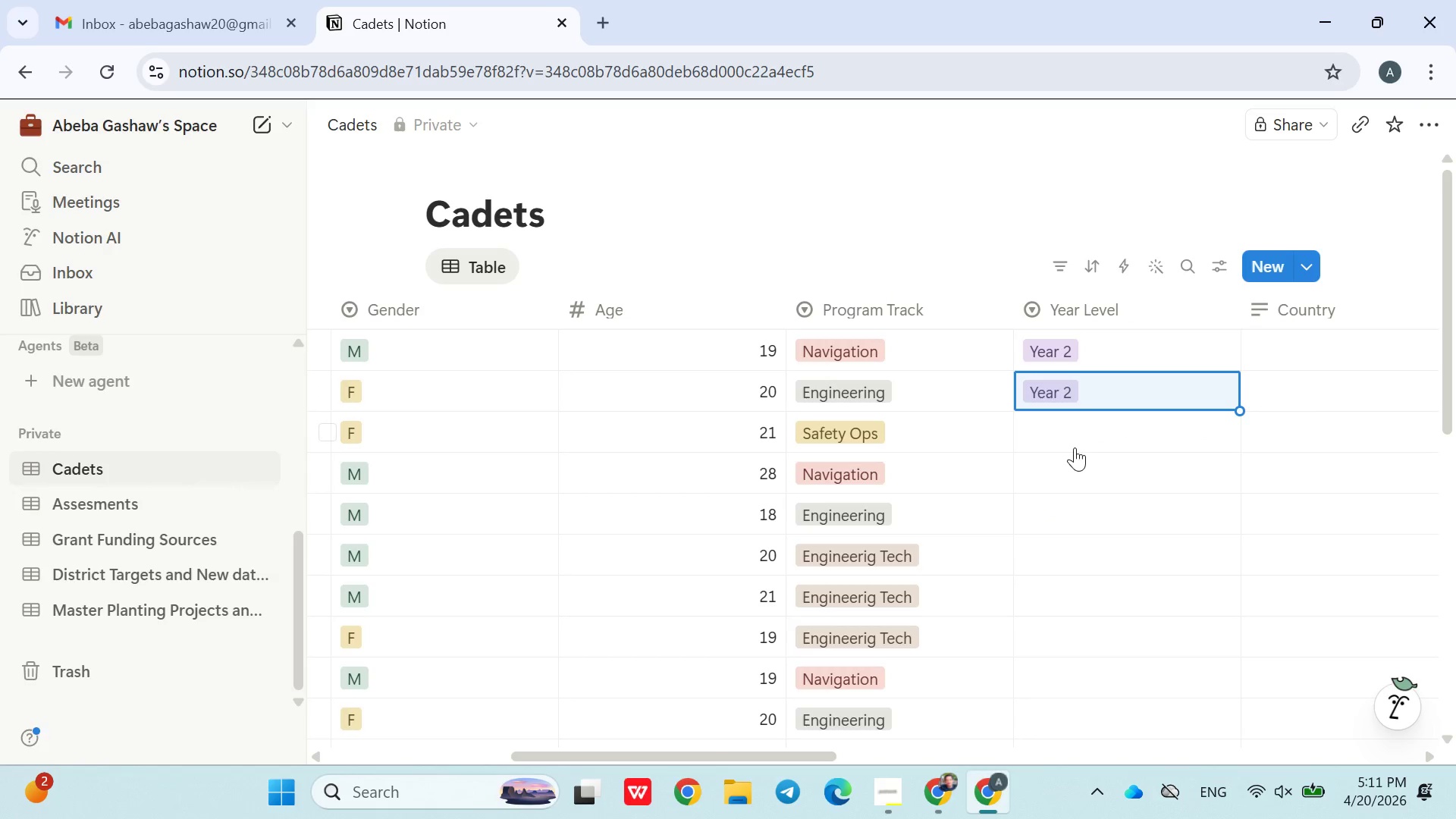 
left_click([1073, 446])
 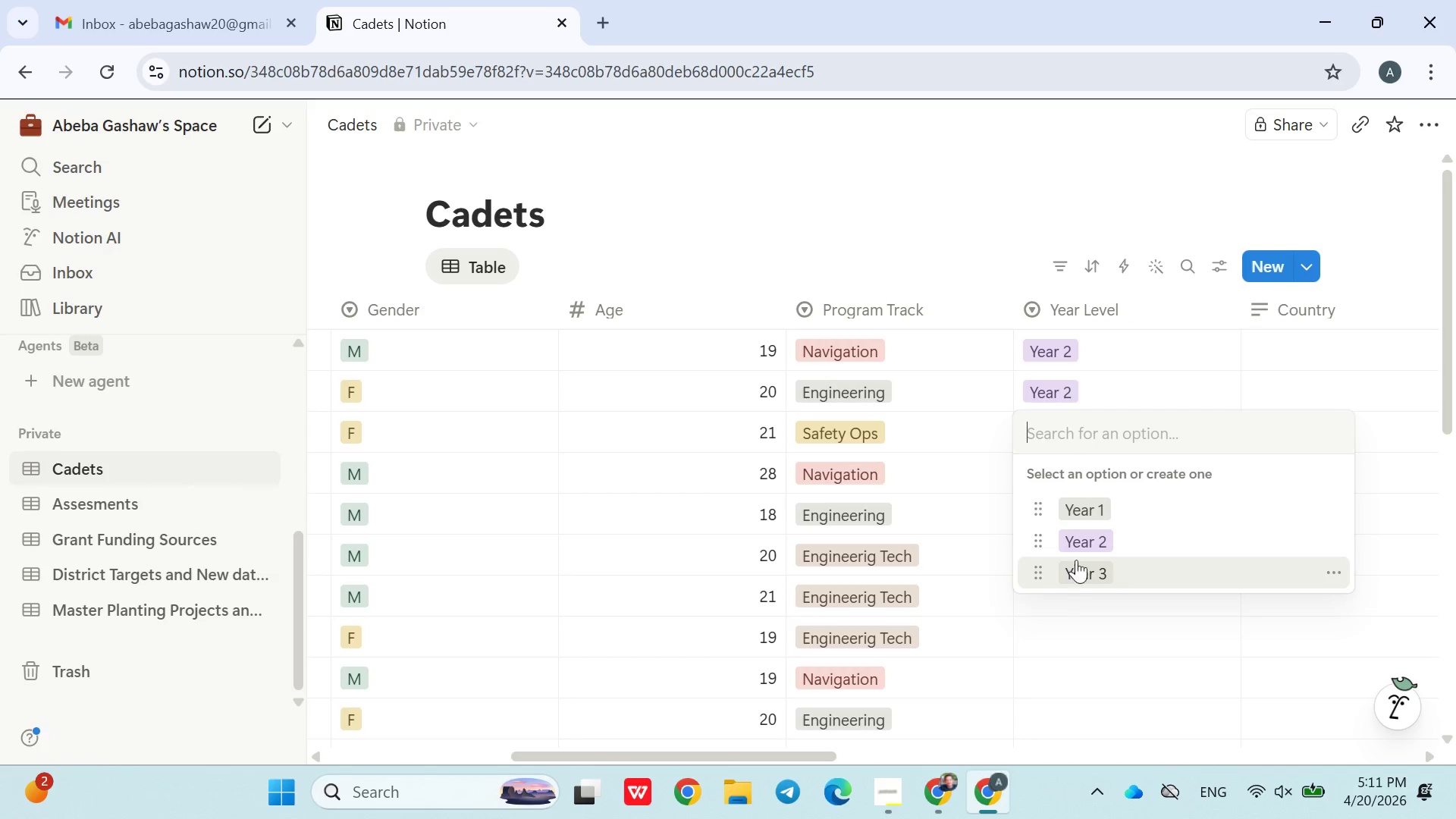 
left_click([1079, 562])
 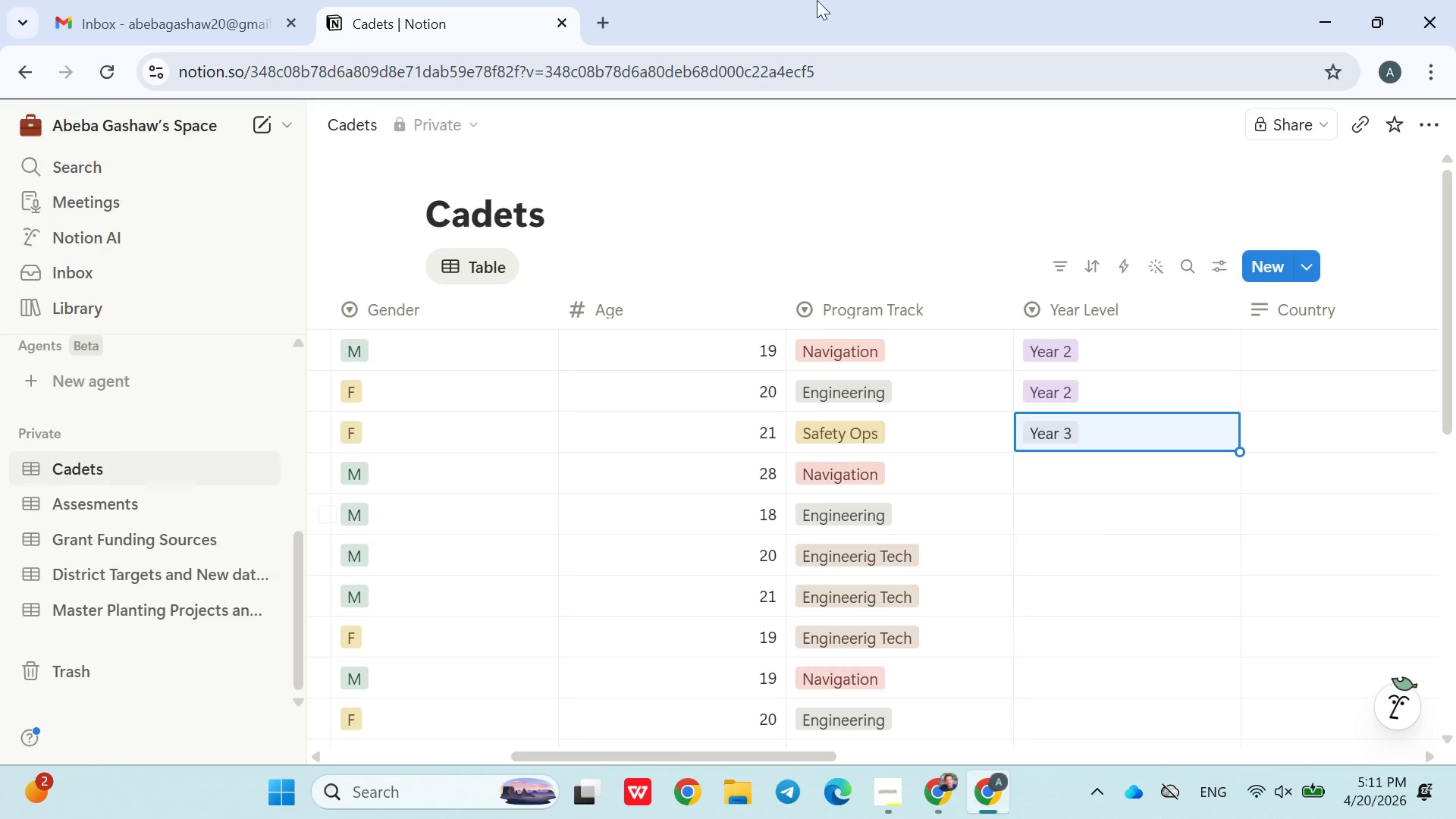 
left_click([1094, 362])
 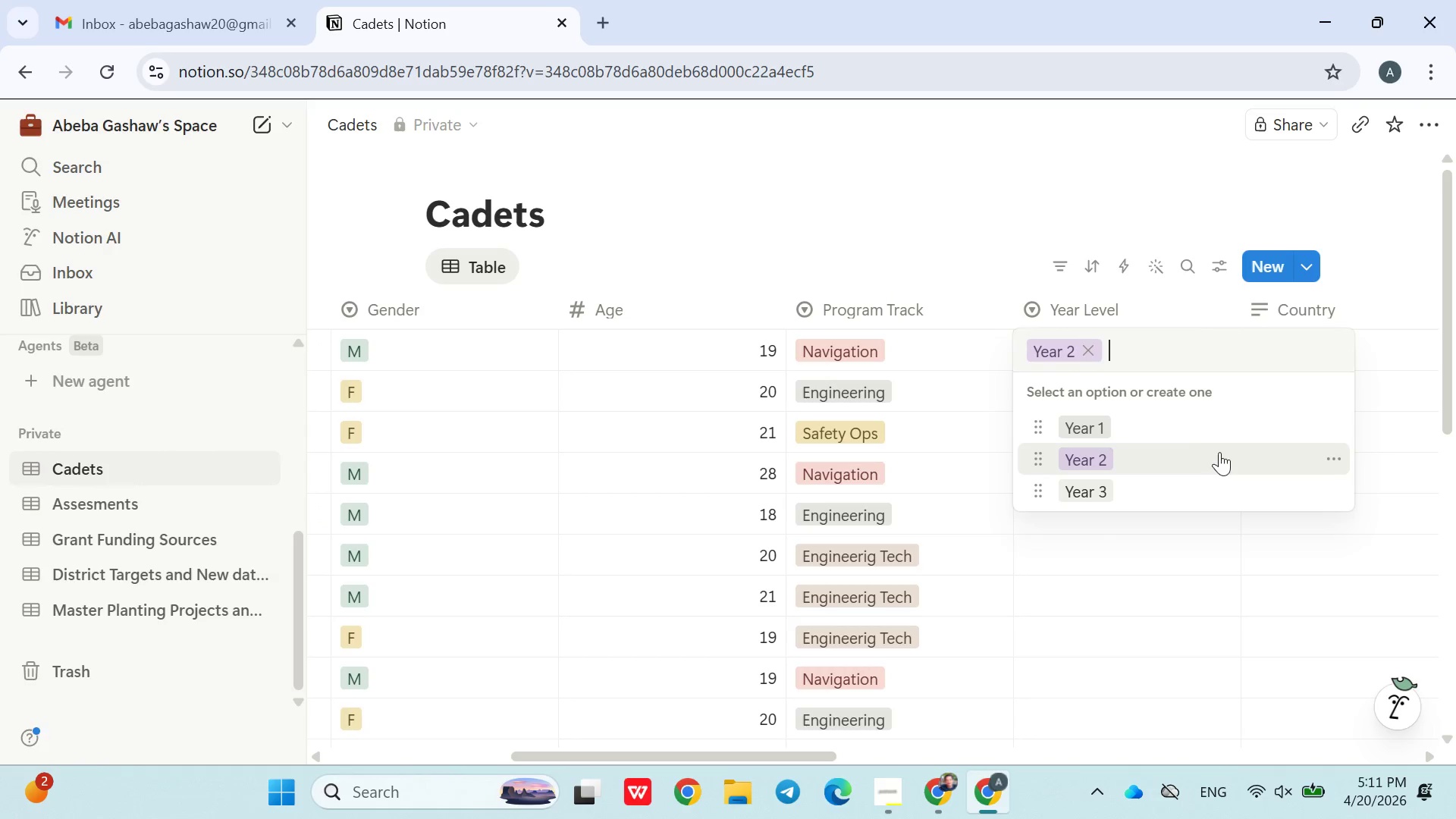 
left_click([1332, 431])
 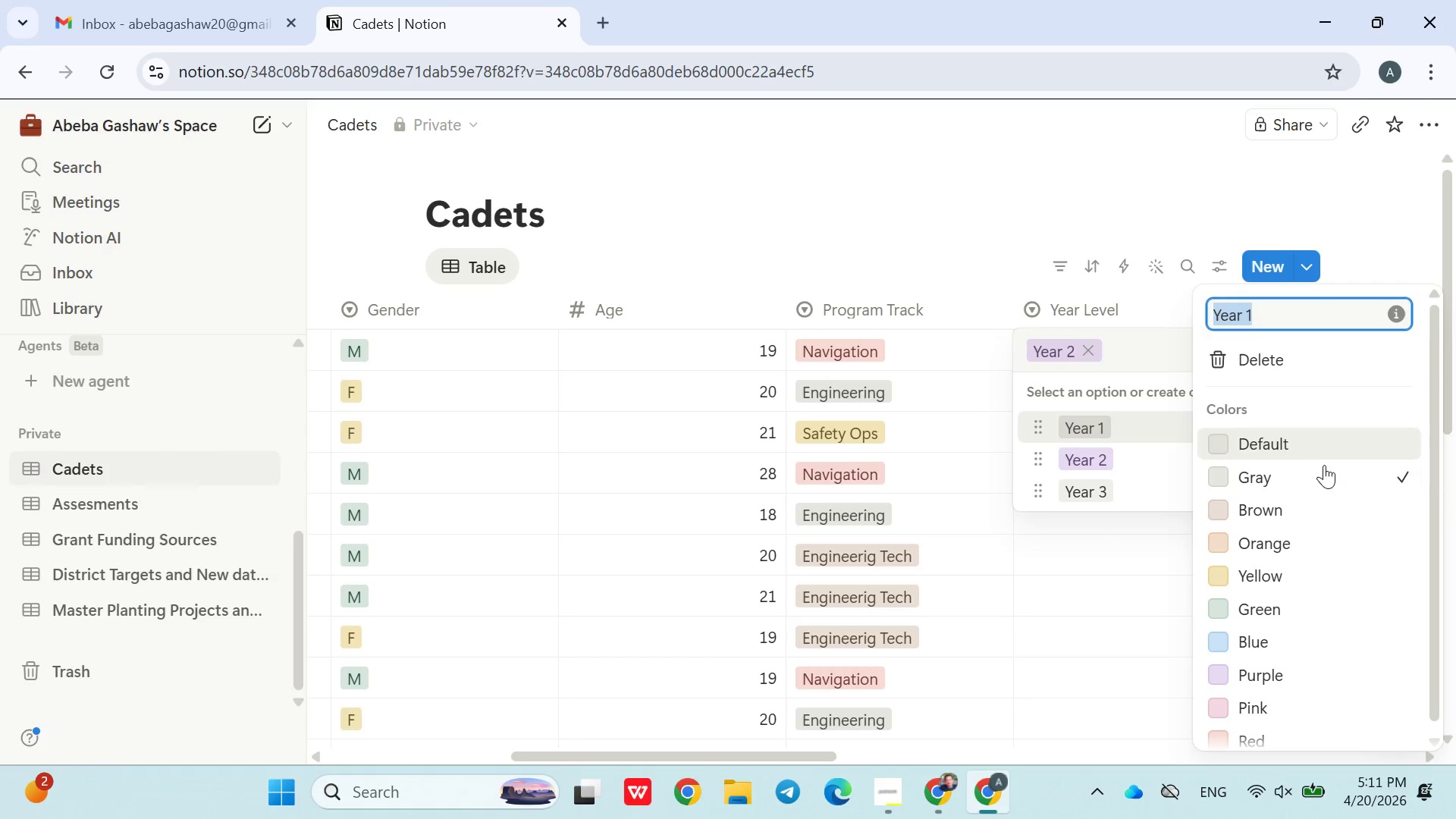 
scroll: coordinate [1279, 532], scroll_direction: down, amount: 2.0
 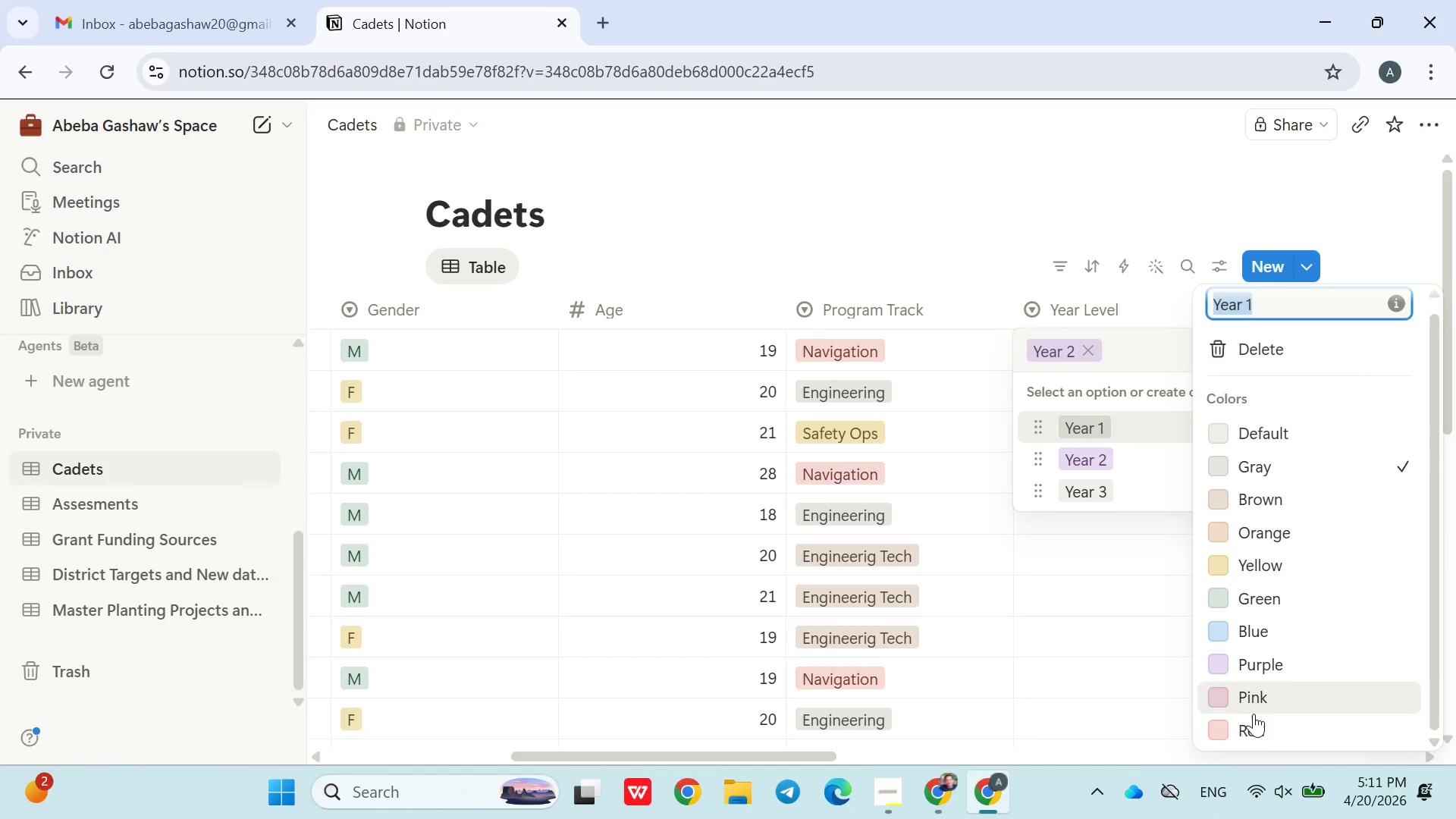 
left_click([1254, 718])
 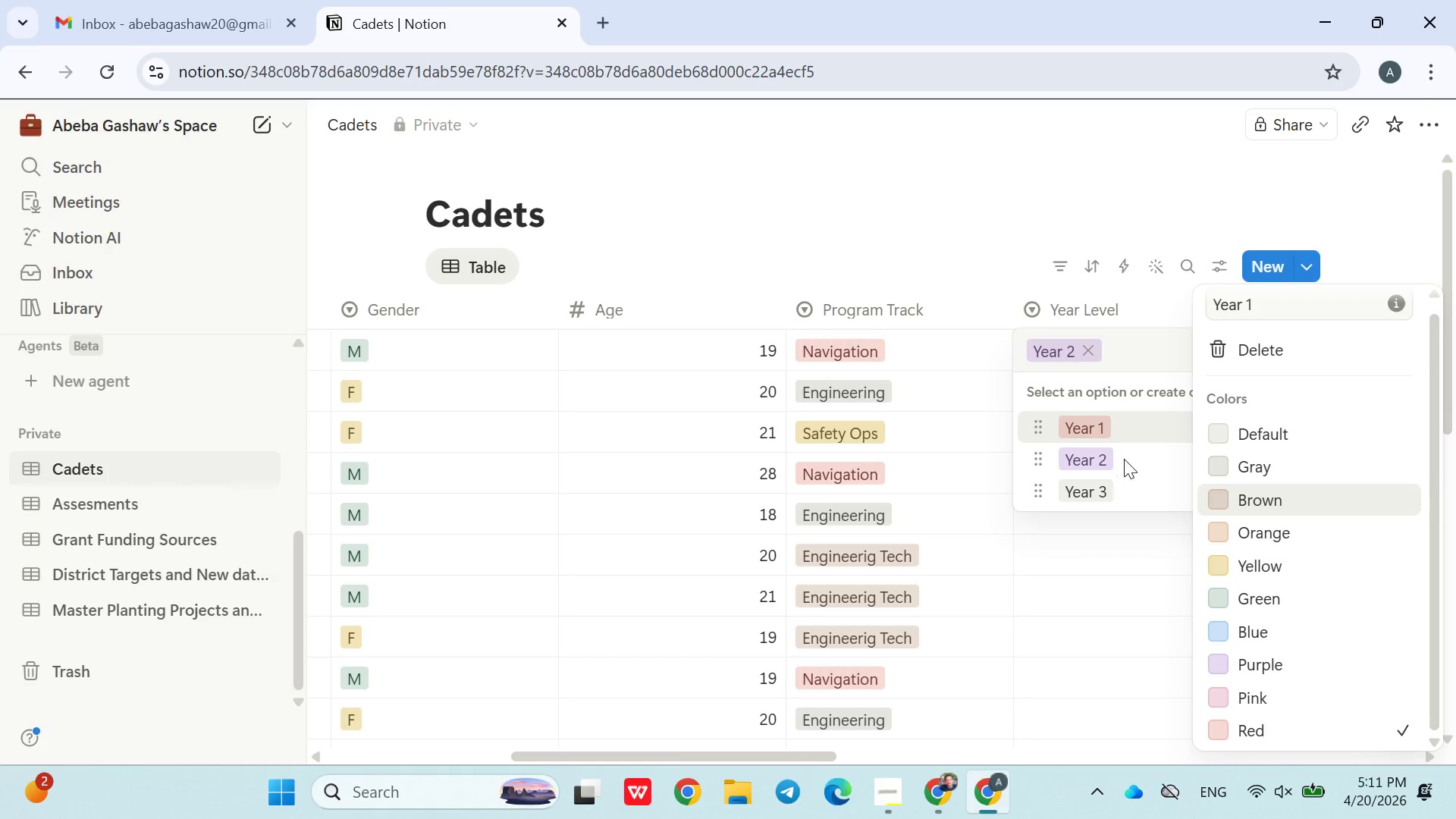 
left_click([984, 199])
 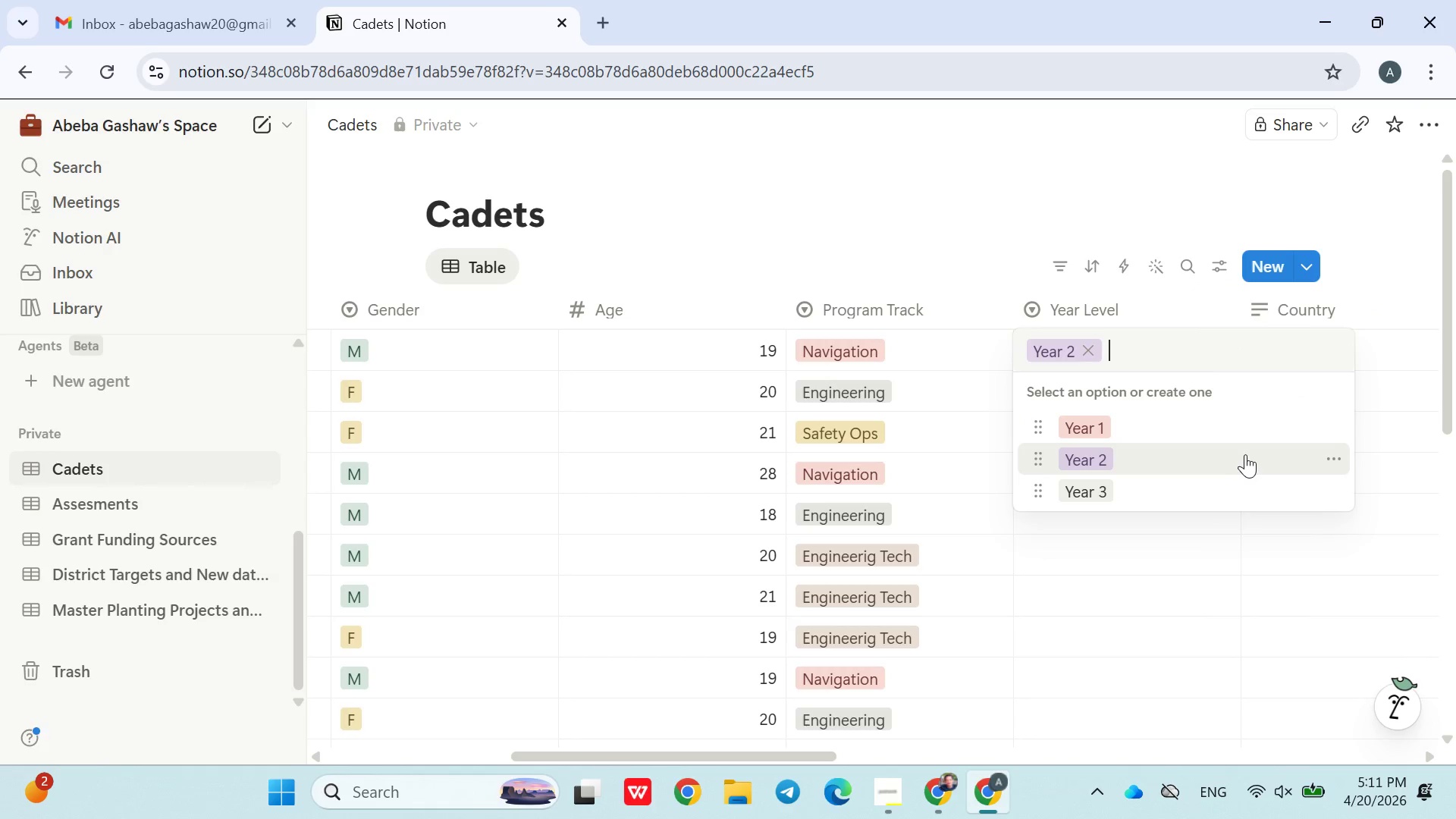 
left_click([1336, 463])
 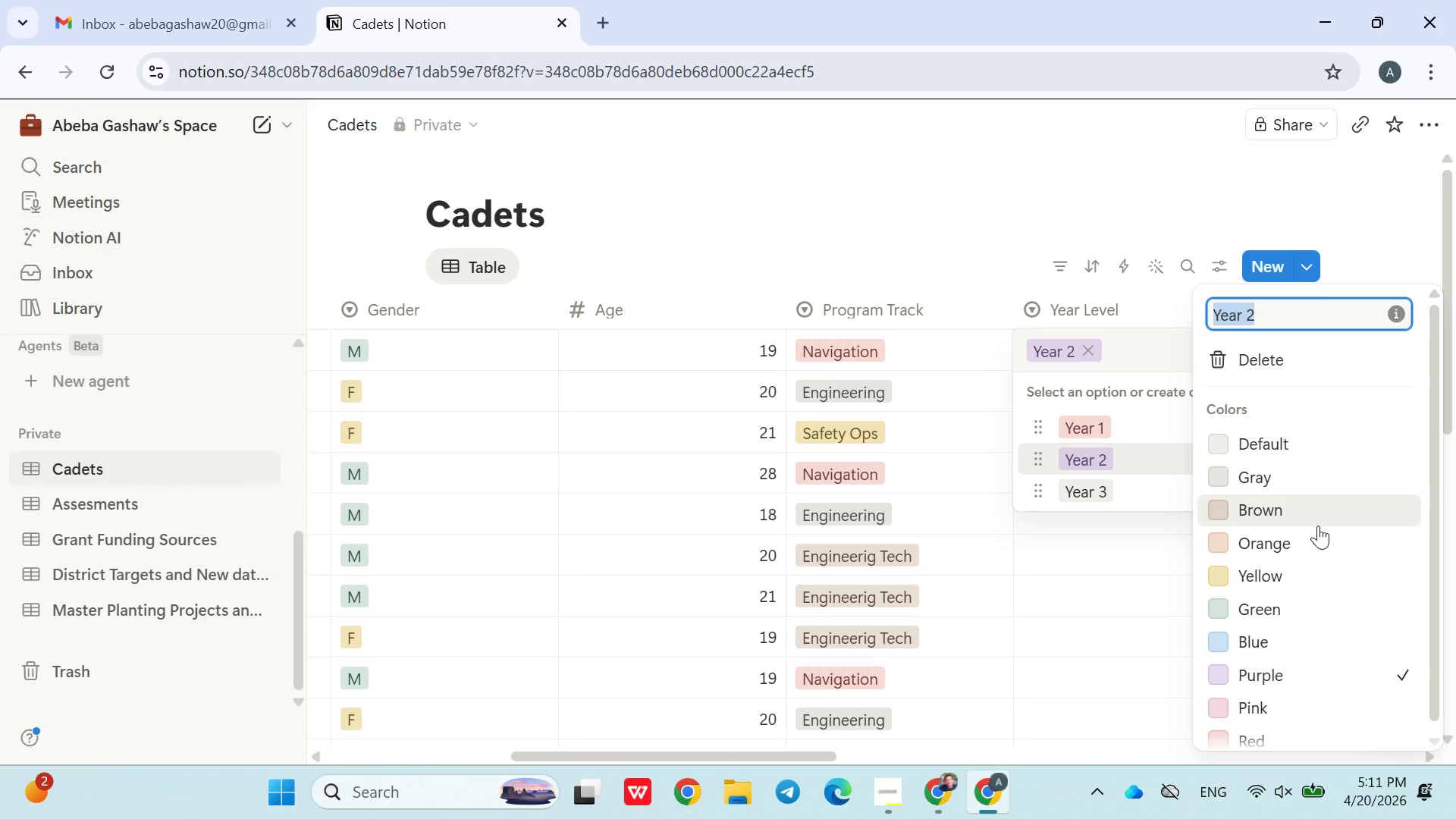 
scroll: coordinate [1300, 547], scroll_direction: down, amount: 3.0
 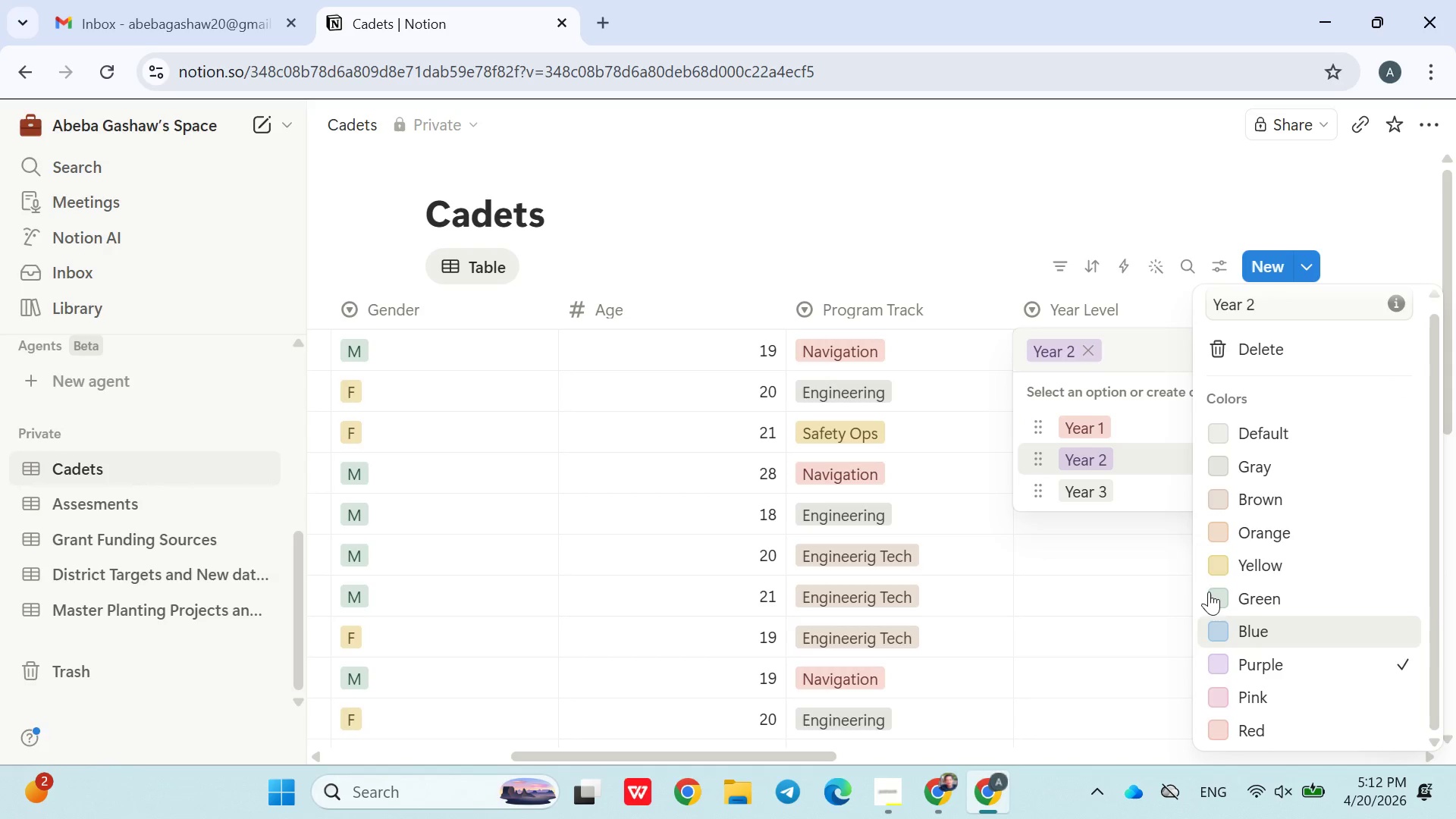 
left_click([1088, 539])
 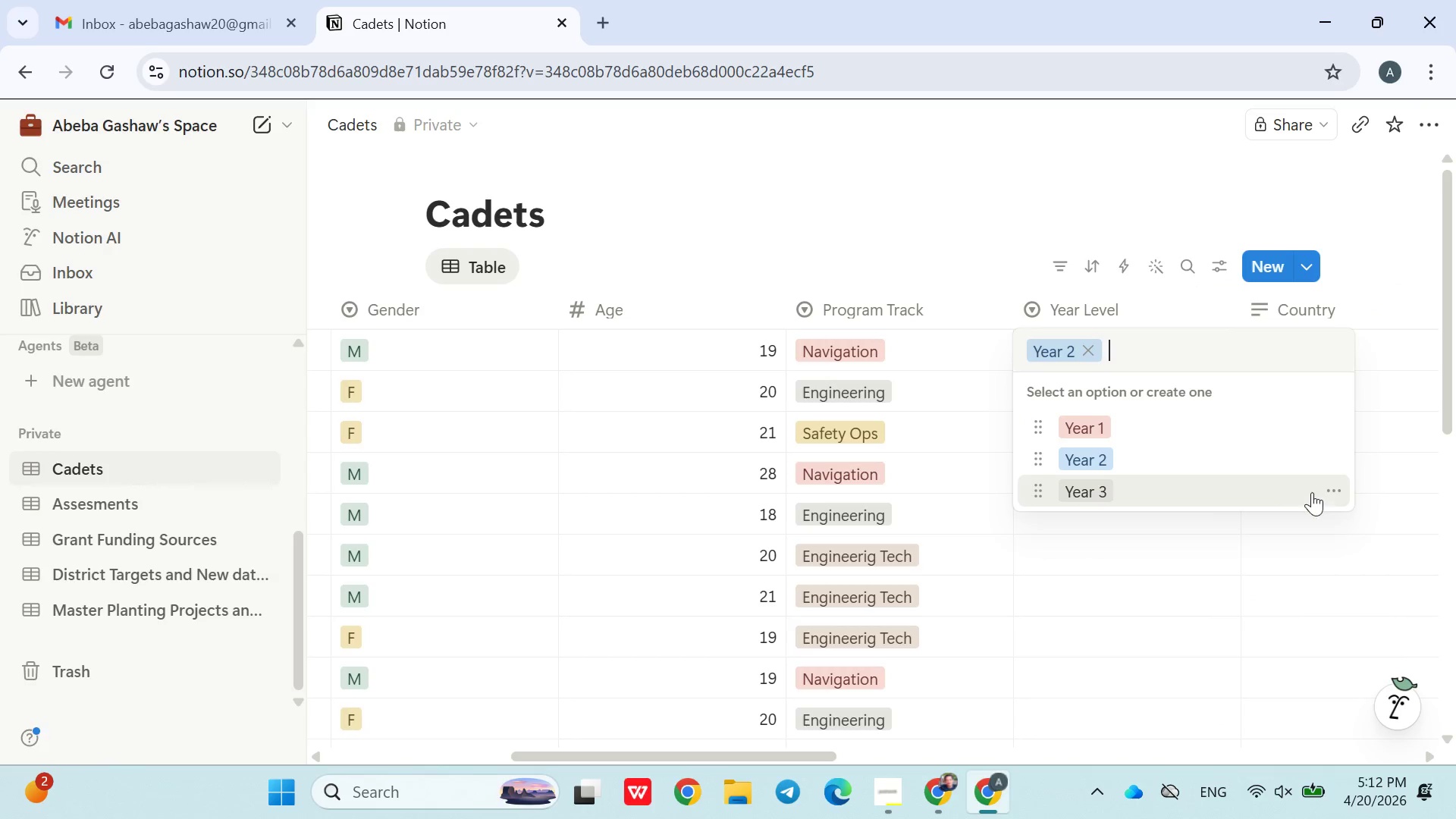 
left_click([1323, 493])
 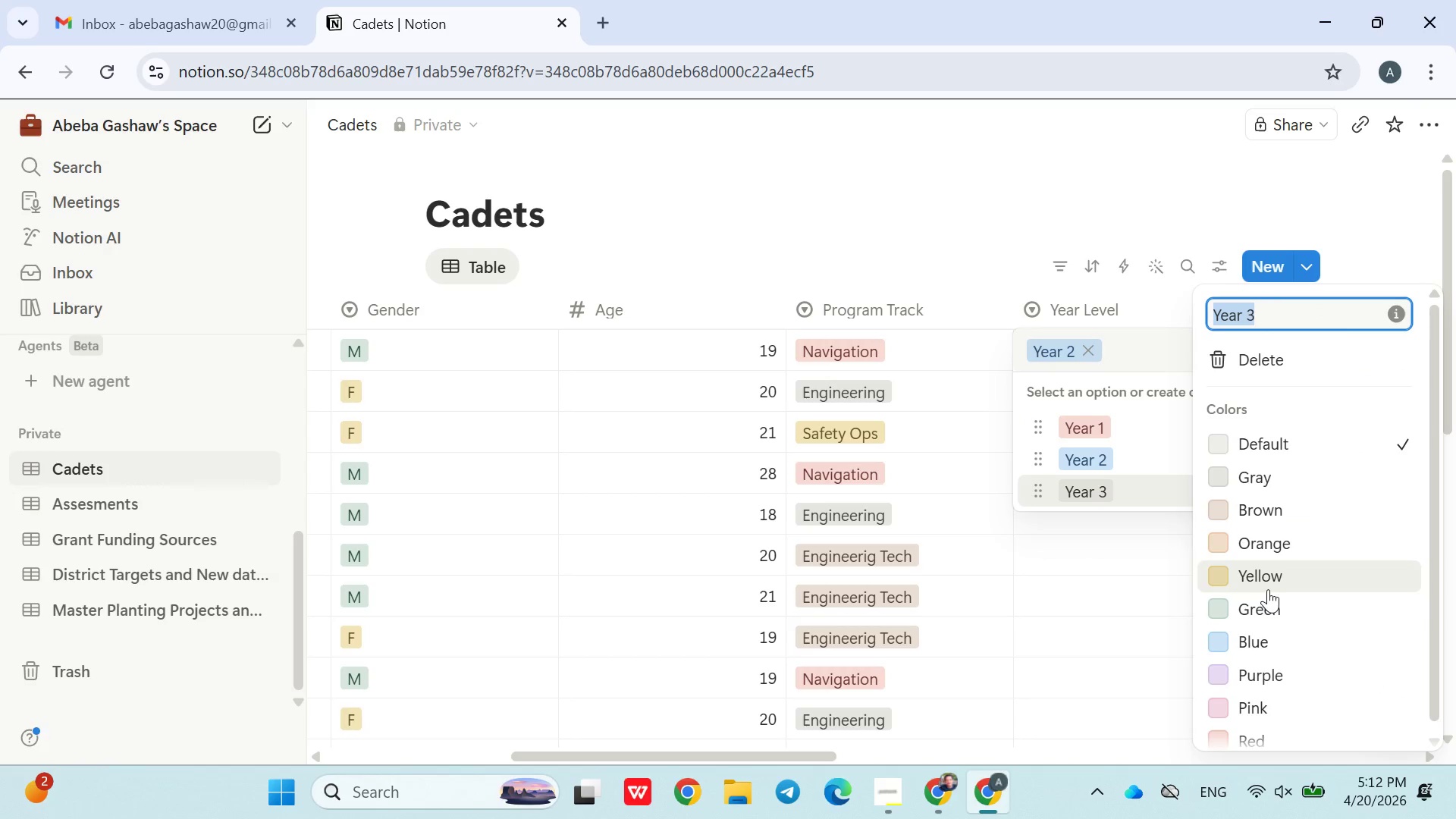 
left_click([1263, 600])
 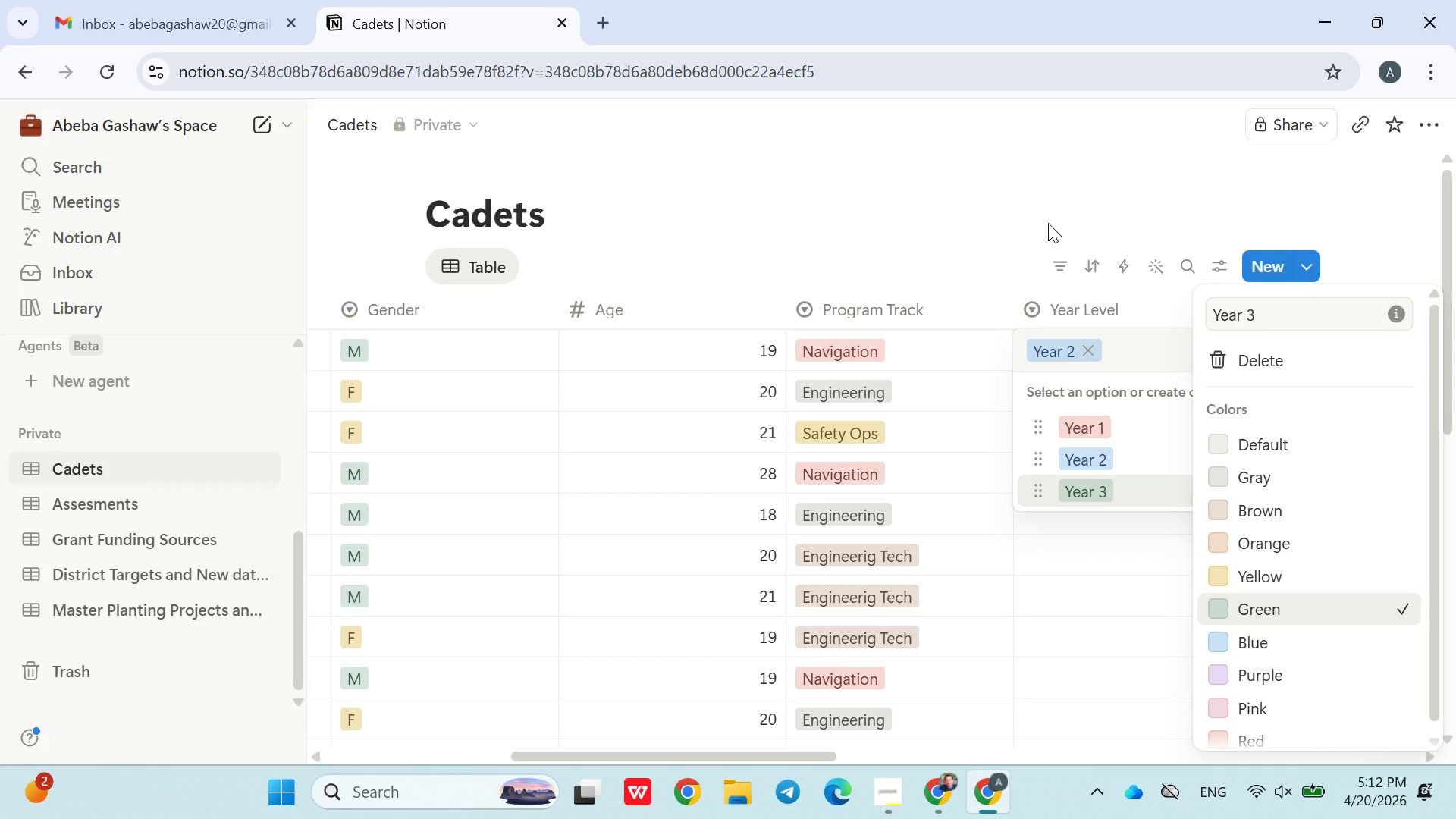 
left_click([1046, 220])
 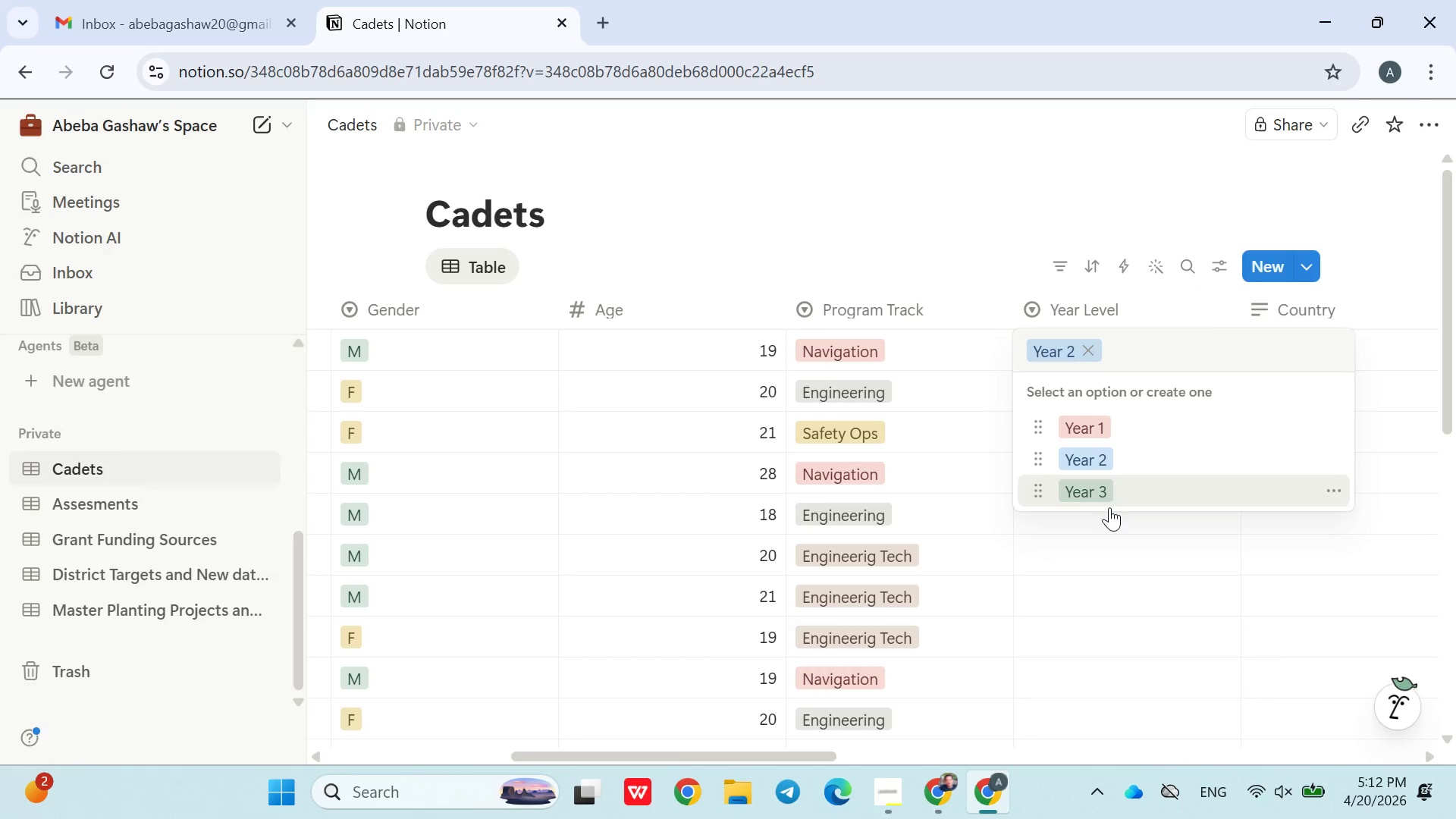 
left_click([1109, 536])
 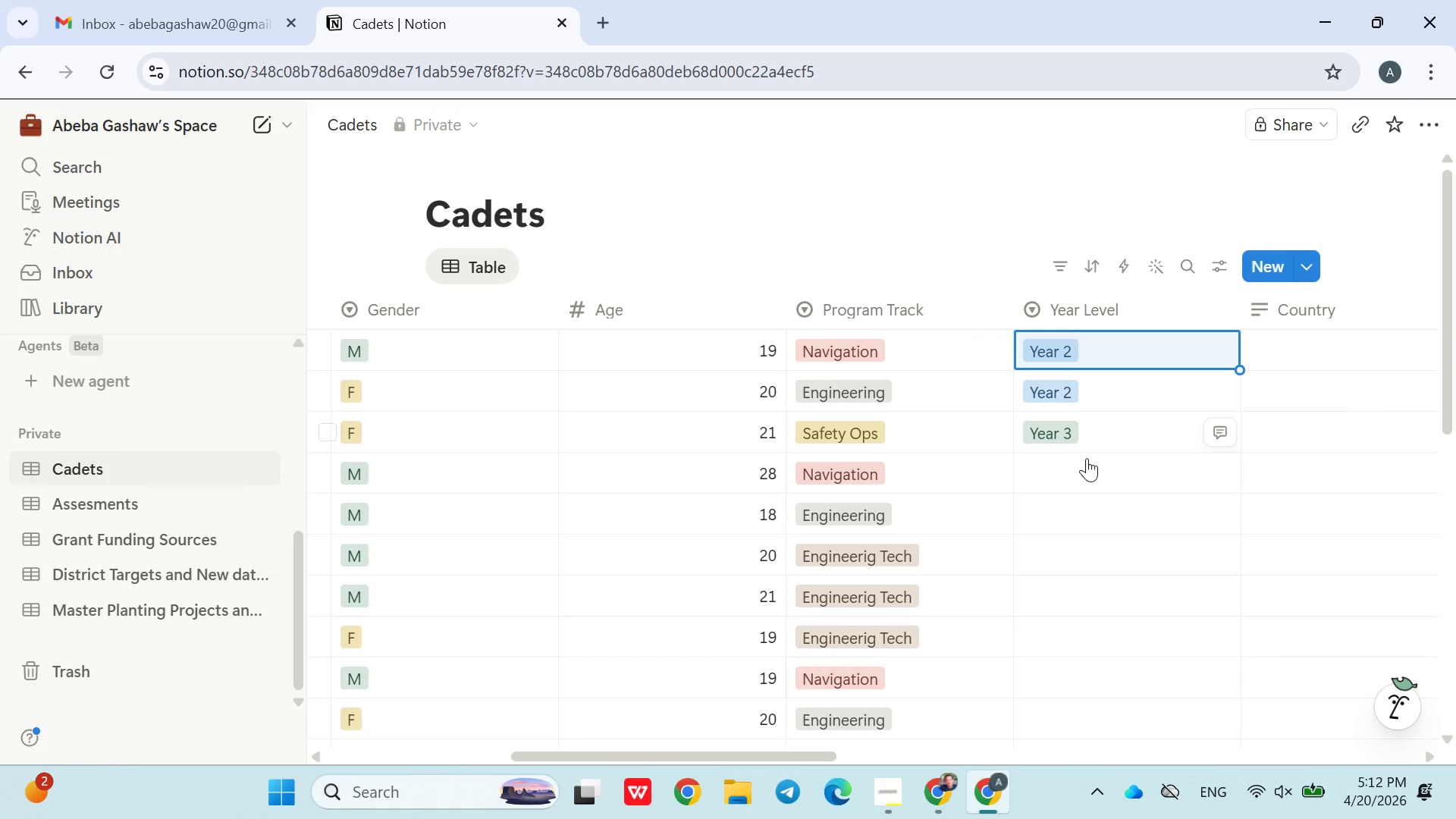 
mouse_move([1098, 522])
 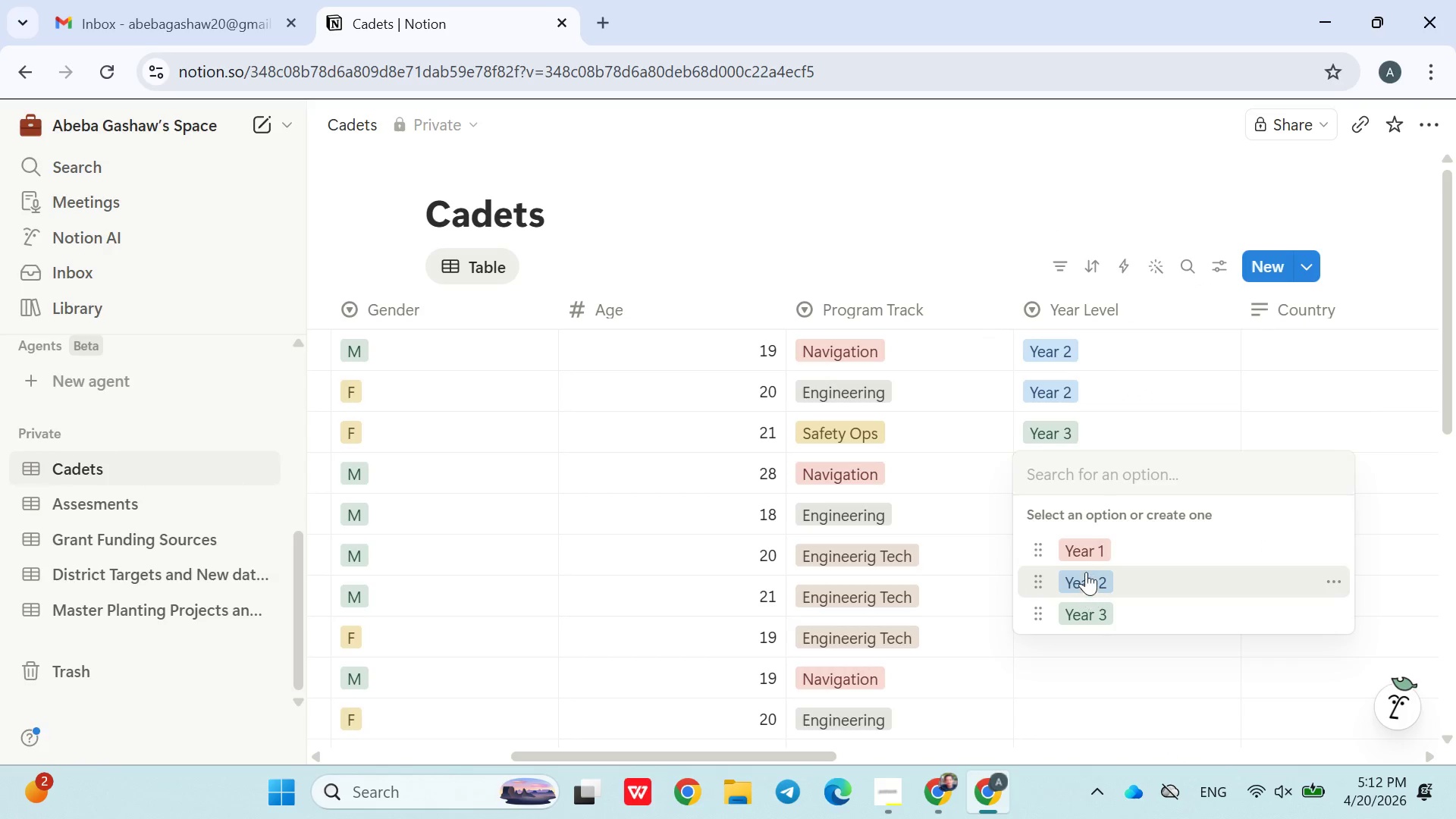 
left_click([1086, 560])
 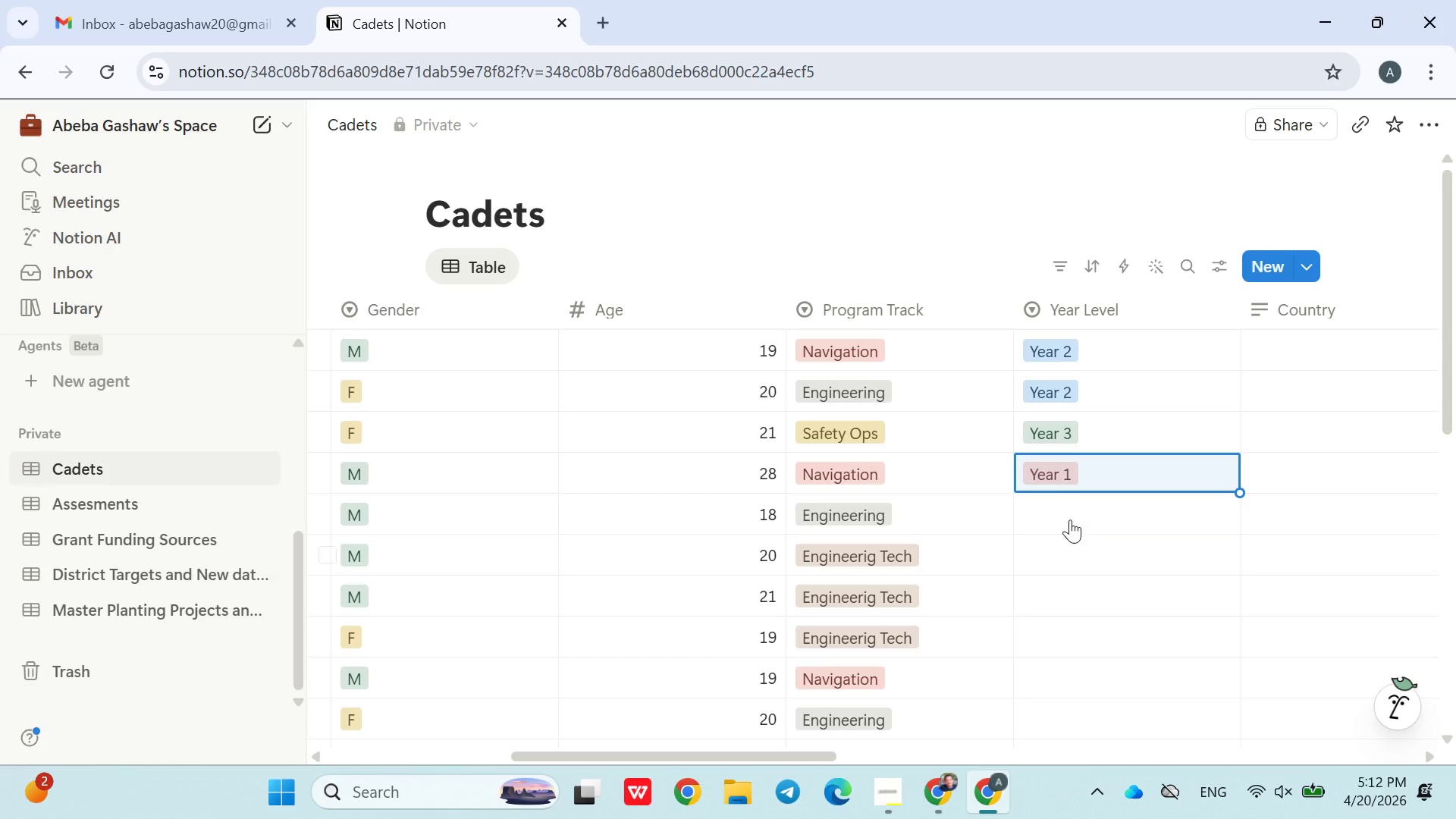 
left_click([1068, 519])
 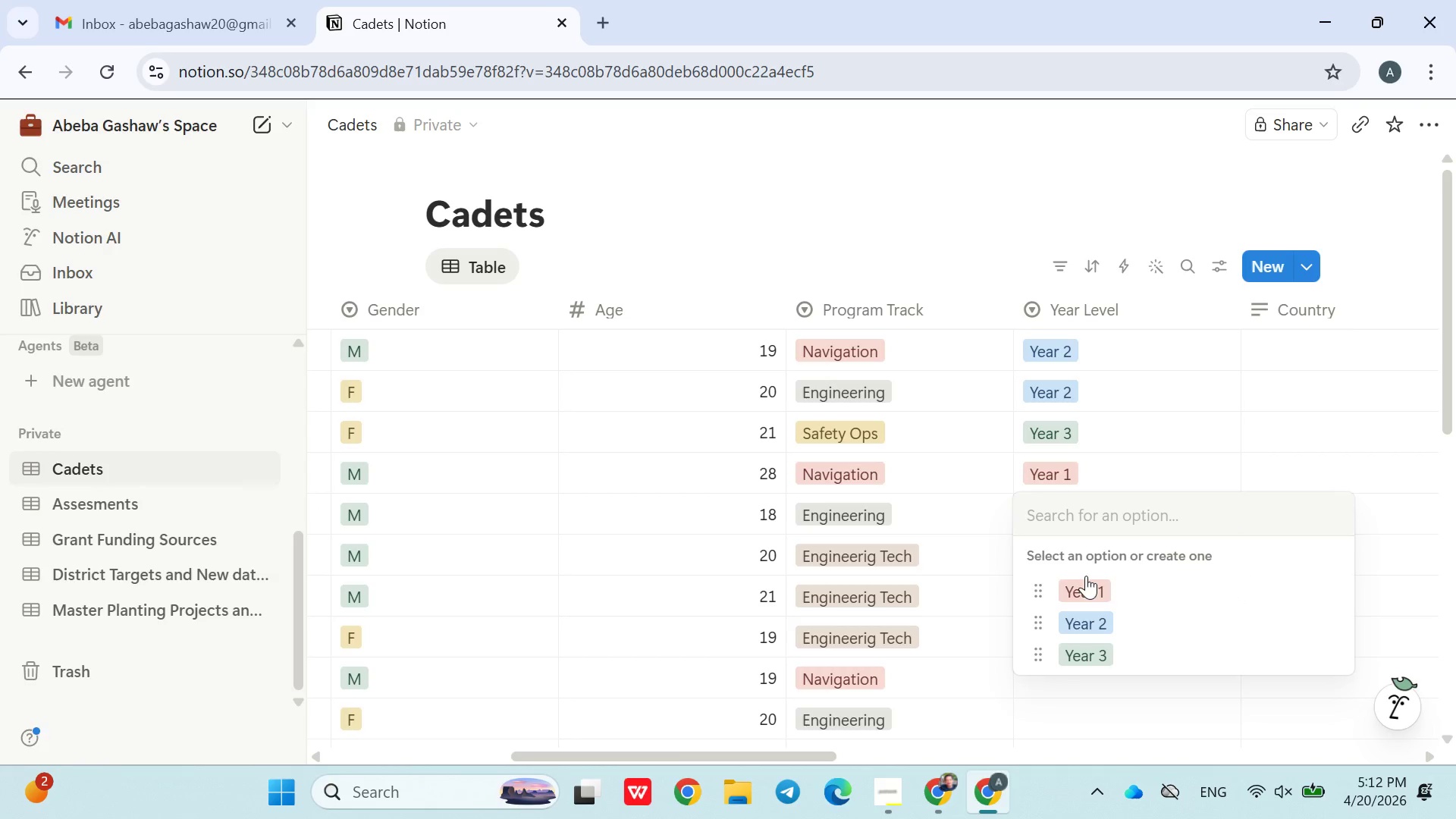 
left_click([1087, 582])
 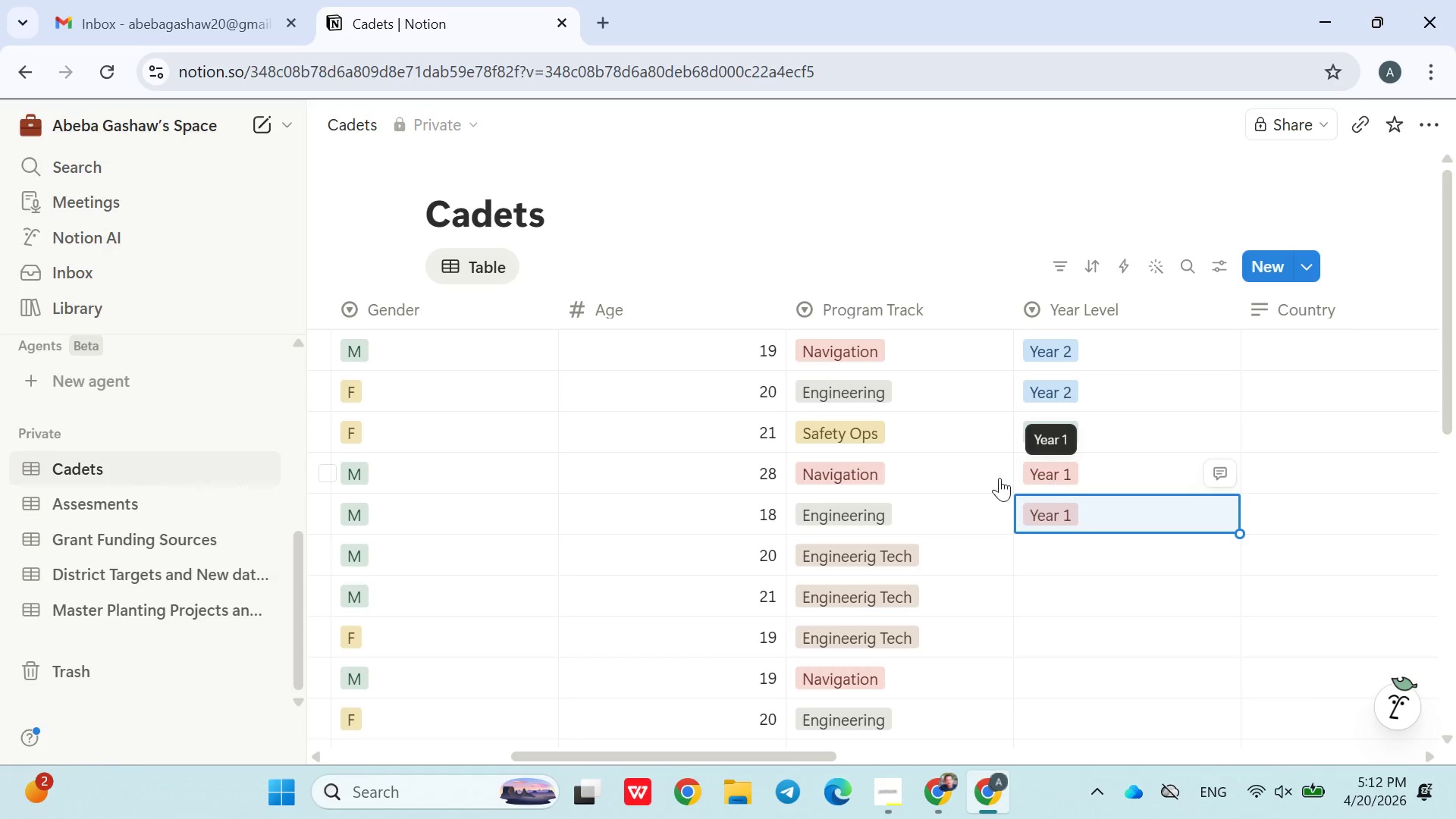 
double_click([756, 464])
 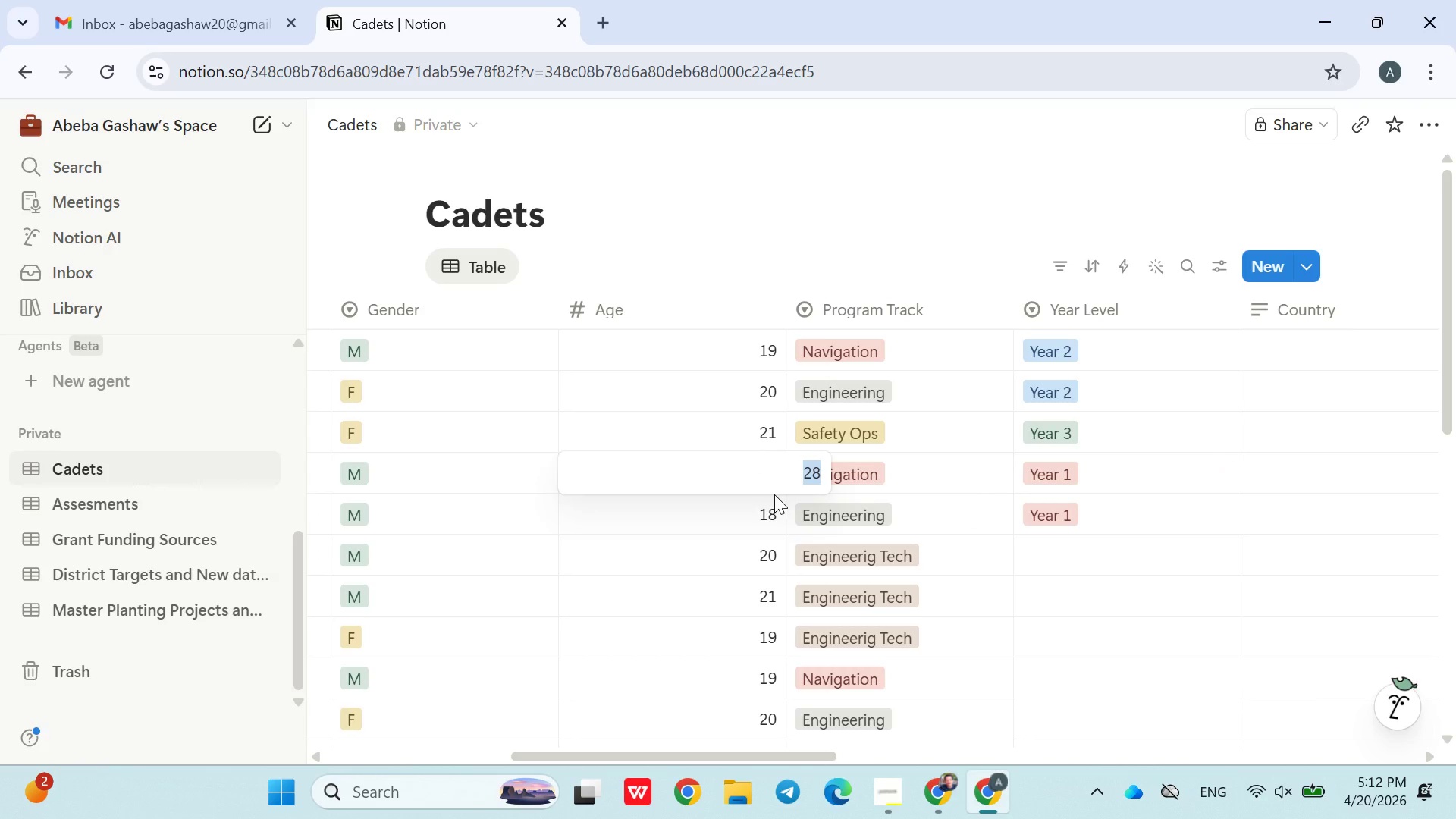 
type(18)
 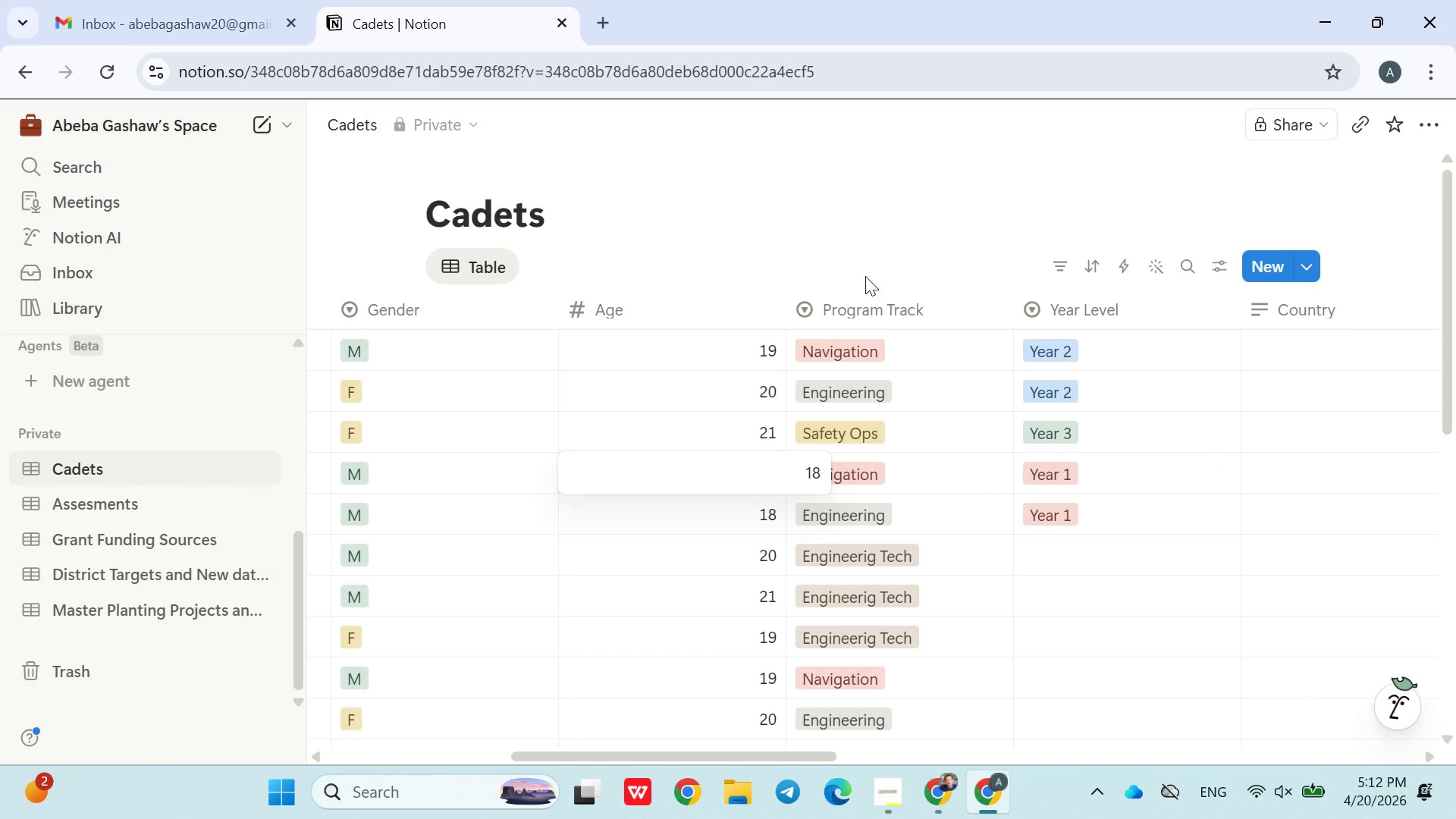 
left_click([877, 209])
 